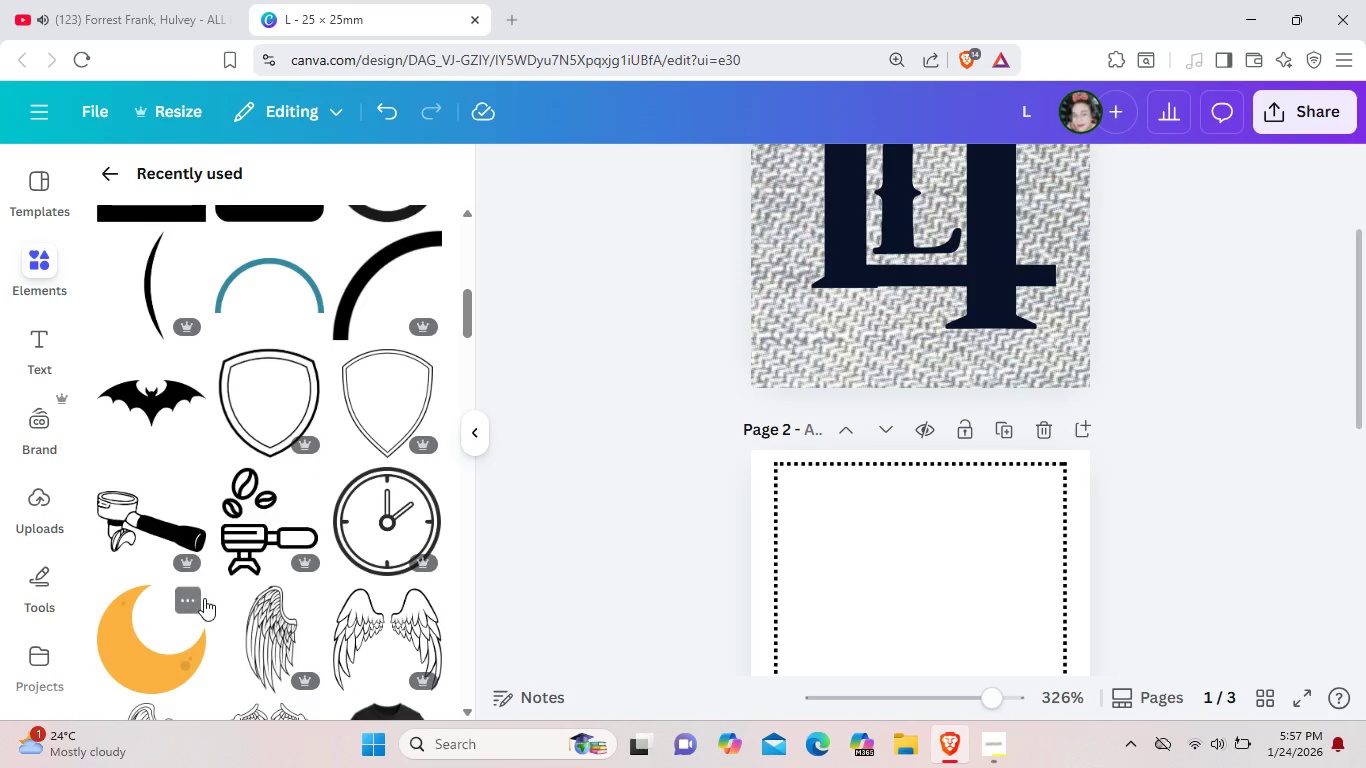 
wait(9.95)
 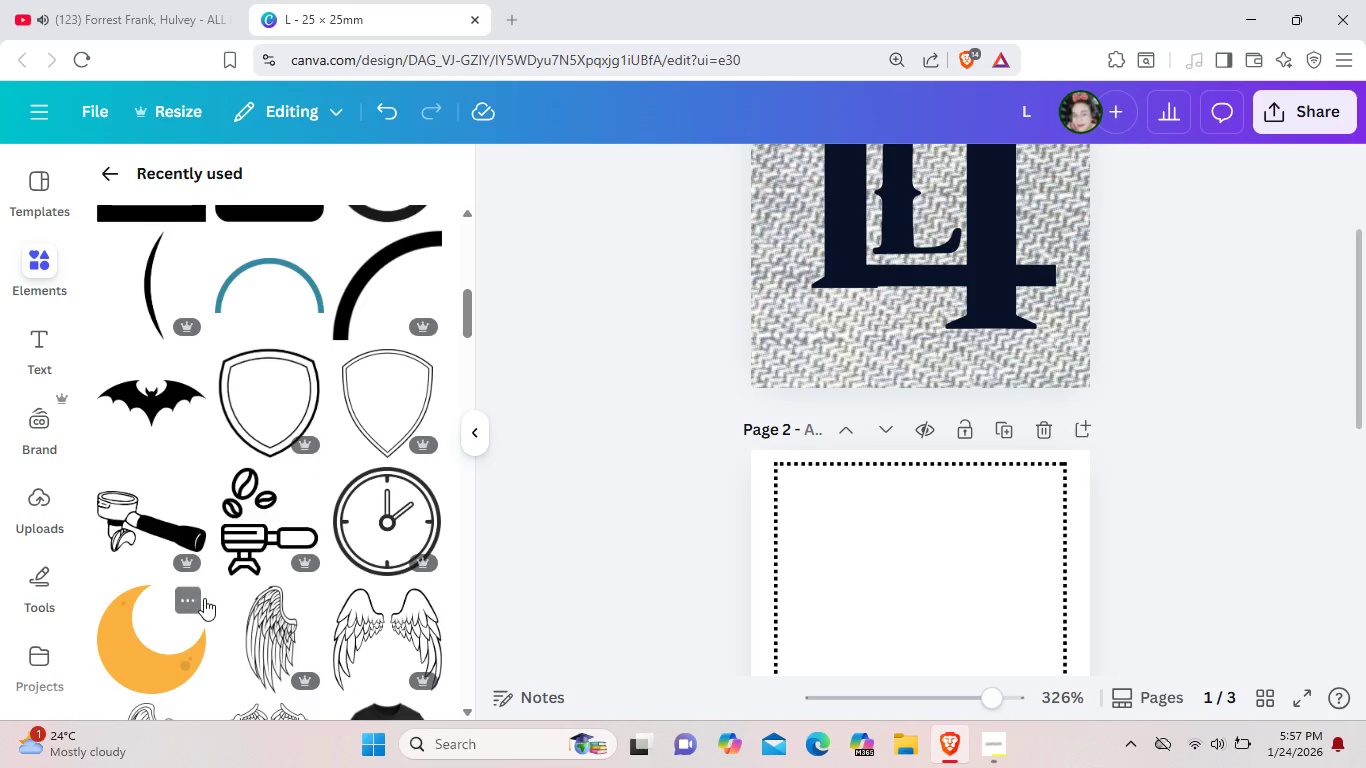 
scroll: coordinate [1178, 428], scroll_direction: up, amount: 2.0
 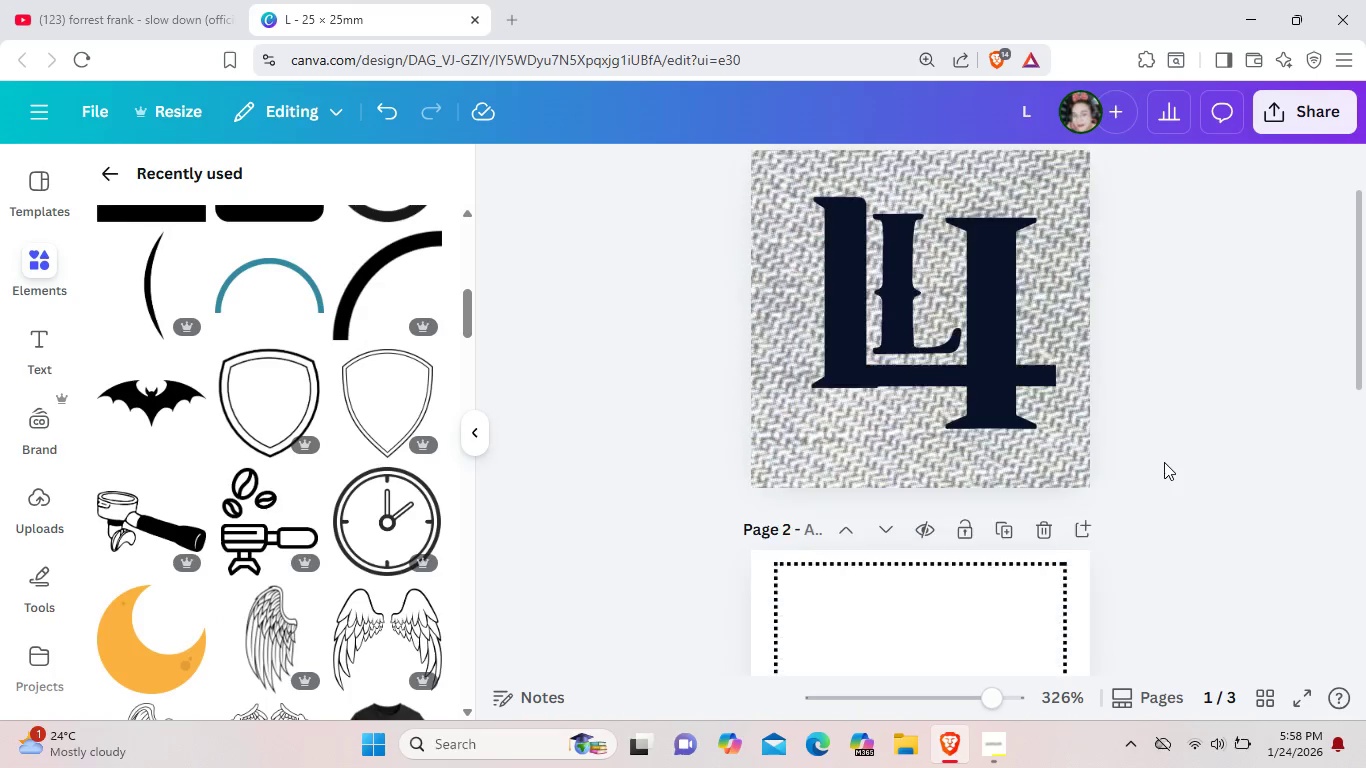 
scroll: coordinate [1164, 462], scroll_direction: down, amount: 1.0
 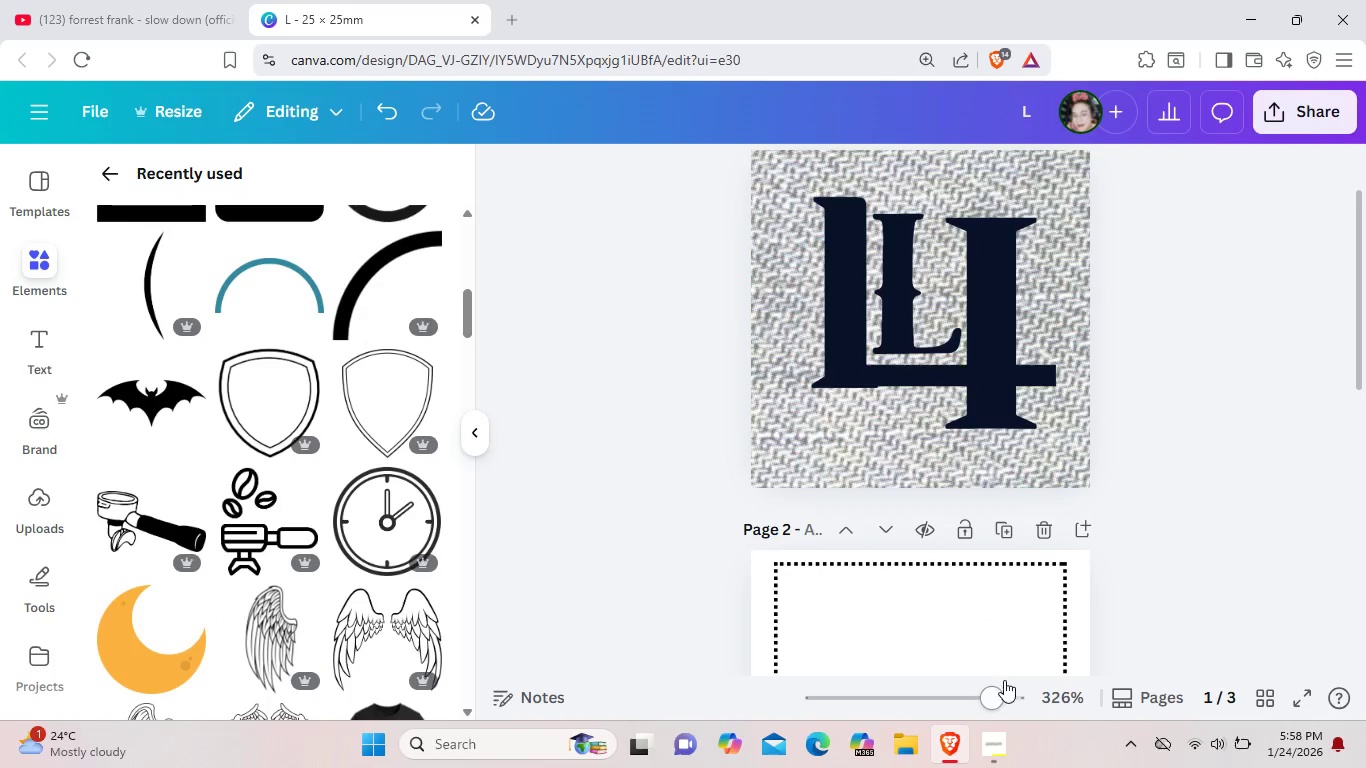 
left_click_drag(start_coordinate=[1004, 685], to_coordinate=[1009, 311])
 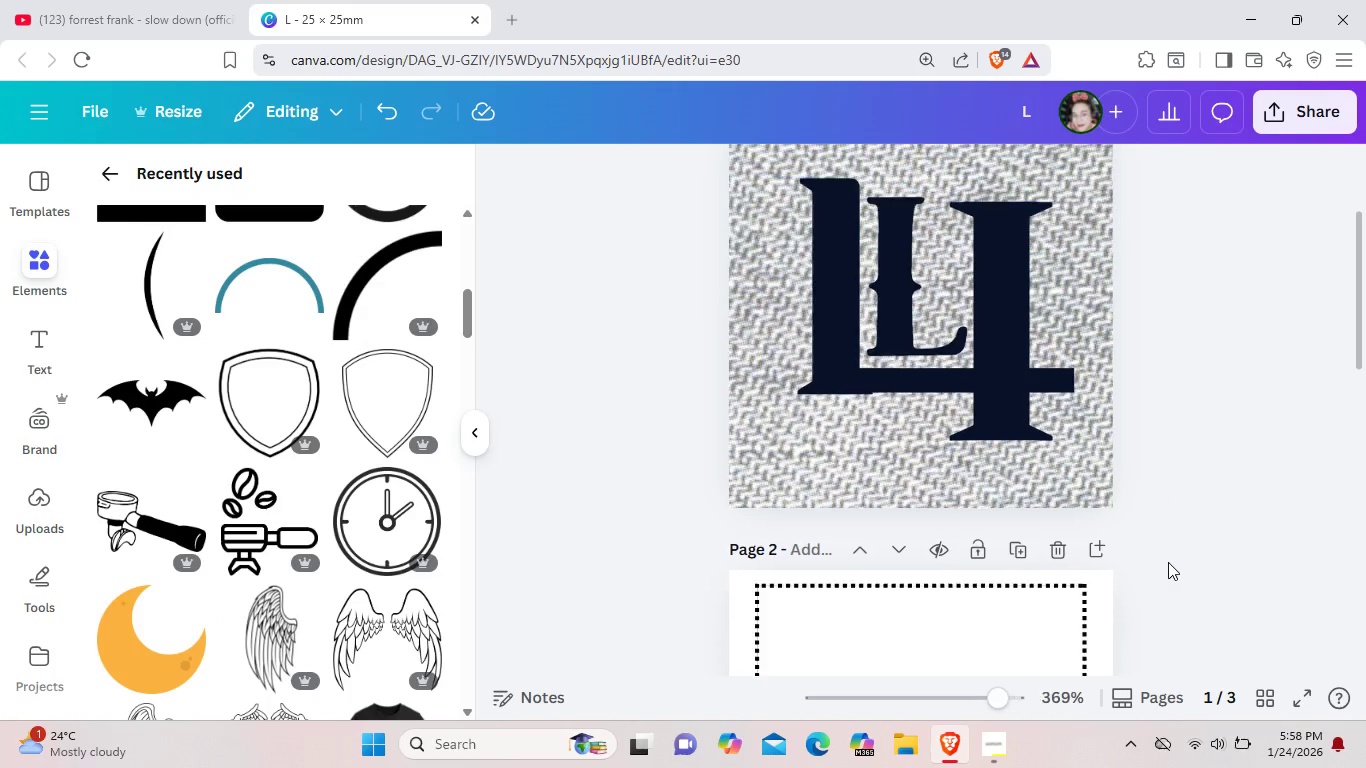 
hold_key(key=ControlLeft, duration=0.42)
scroll: coordinate [1168, 562], scroll_direction: down, amount: 1.0
 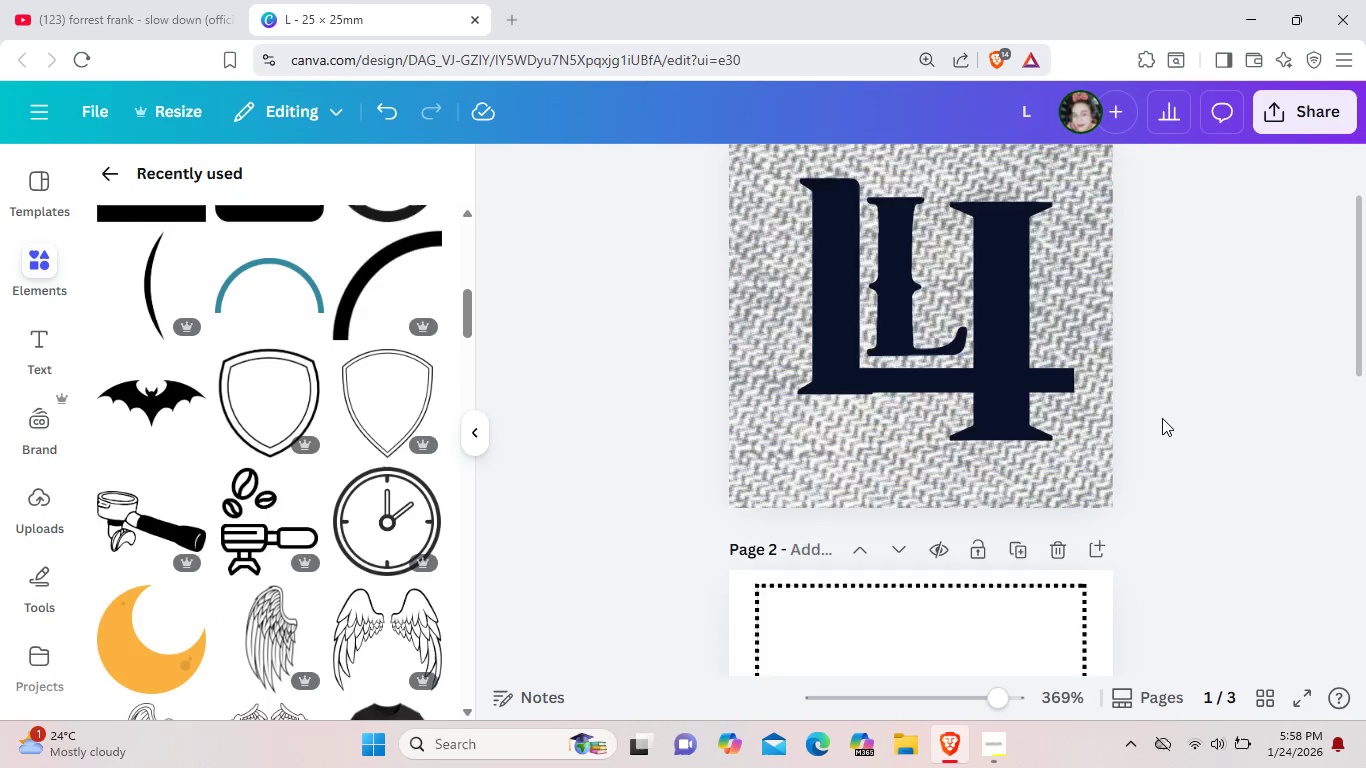 
hold_key(key=ControlLeft, duration=0.39)
scroll: coordinate [1162, 418], scroll_direction: down, amount: 2.0
 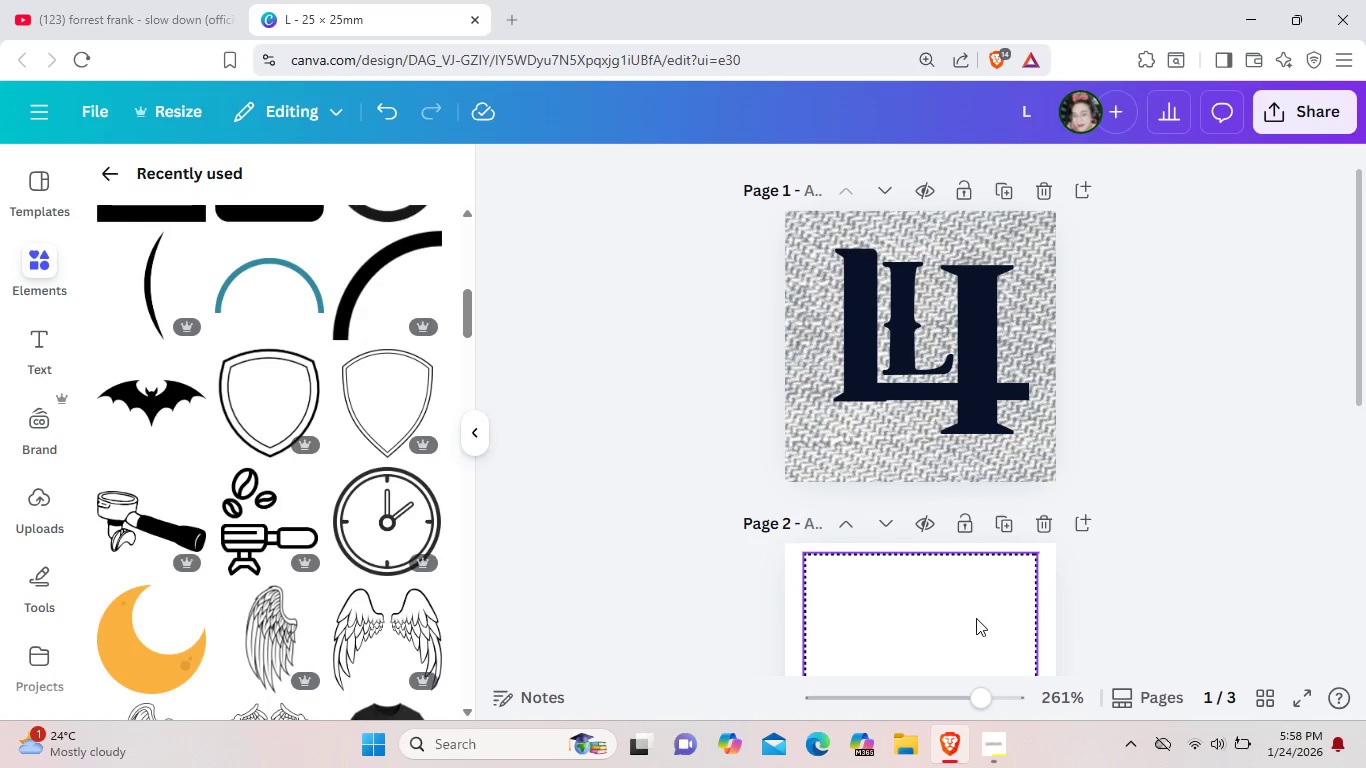 
left_click_drag(start_coordinate=[976, 618], to_coordinate=[976, 298])
 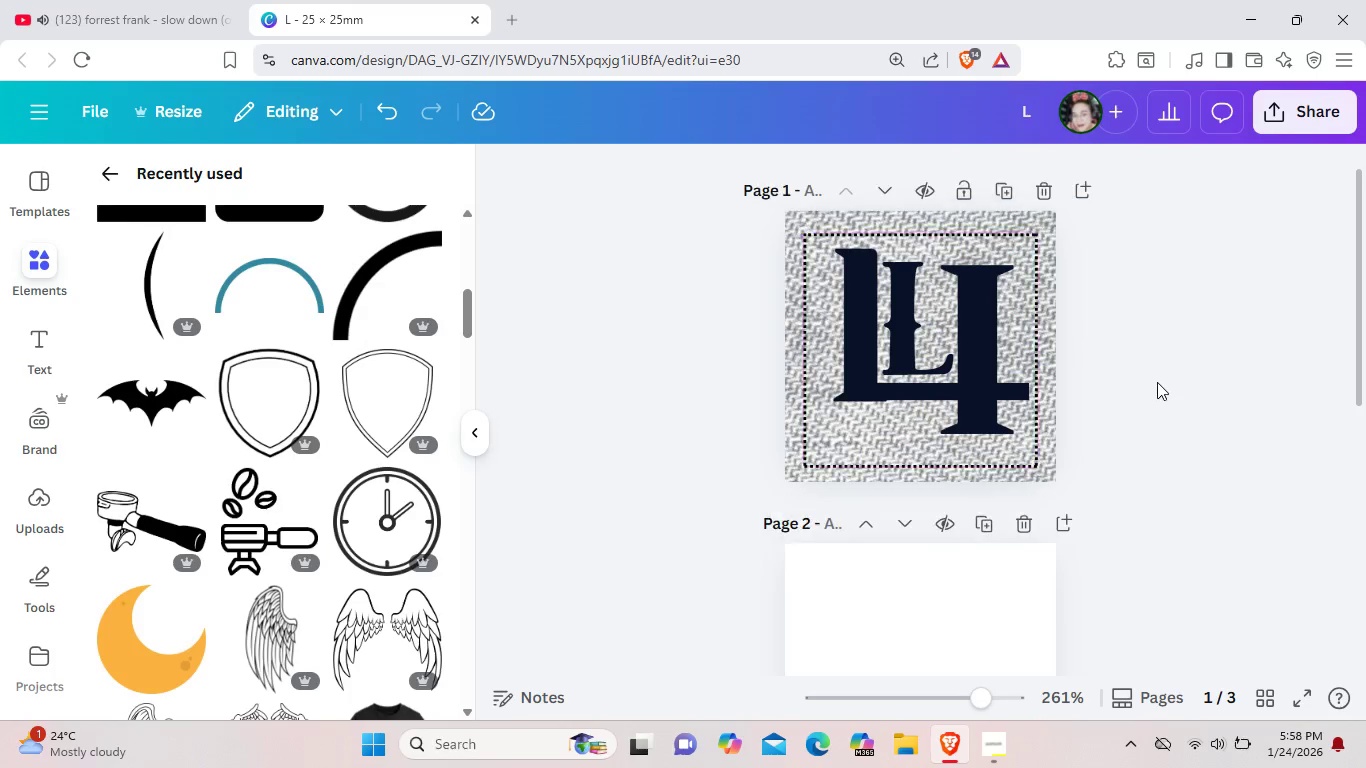 
left_click([1157, 380])
 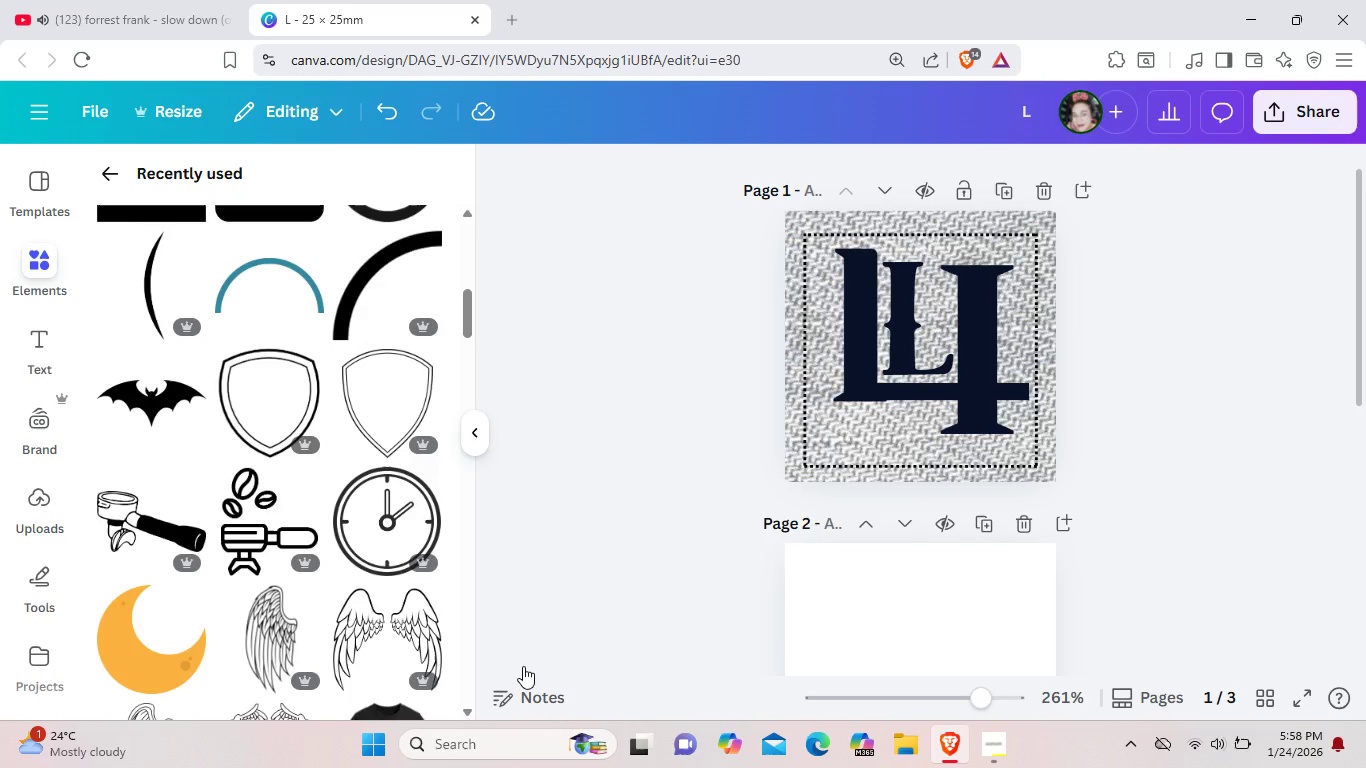 
left_click([1221, 420])
 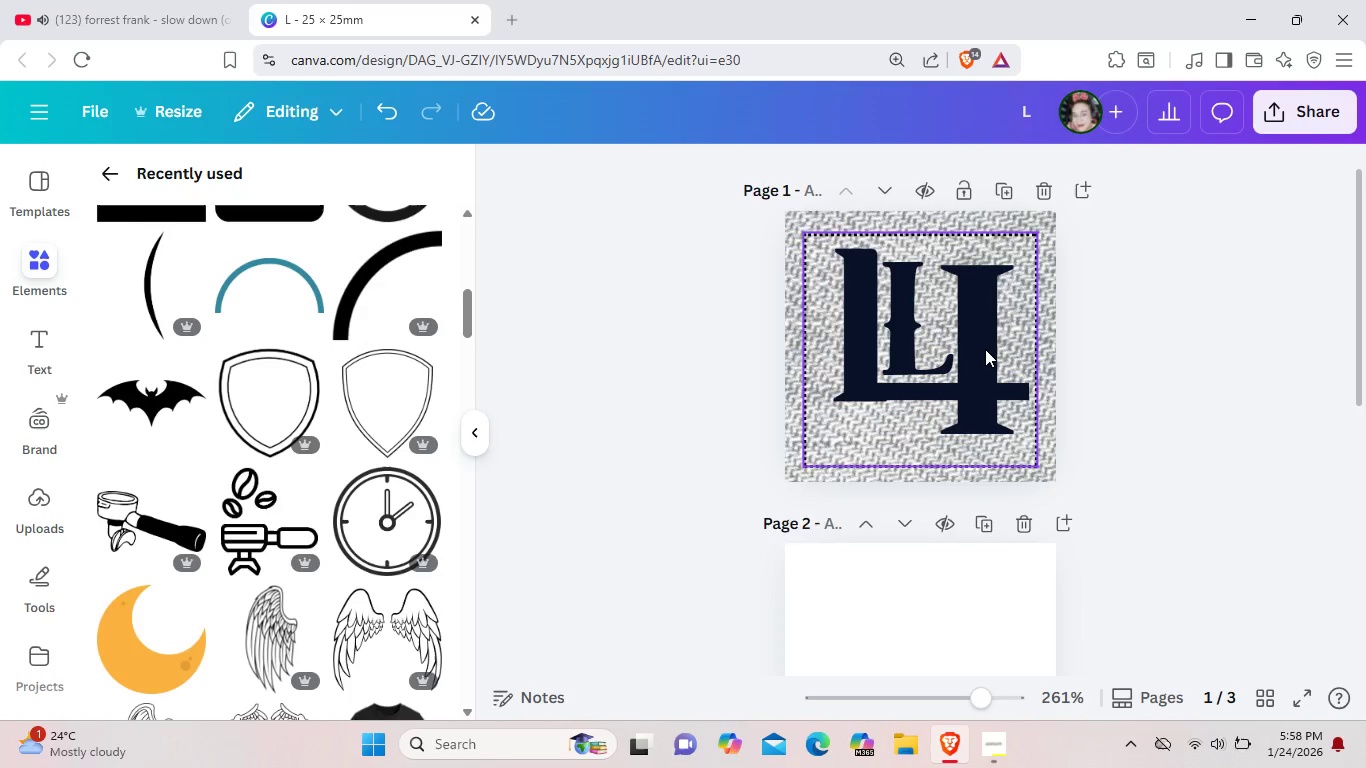 
left_click([985, 349])
 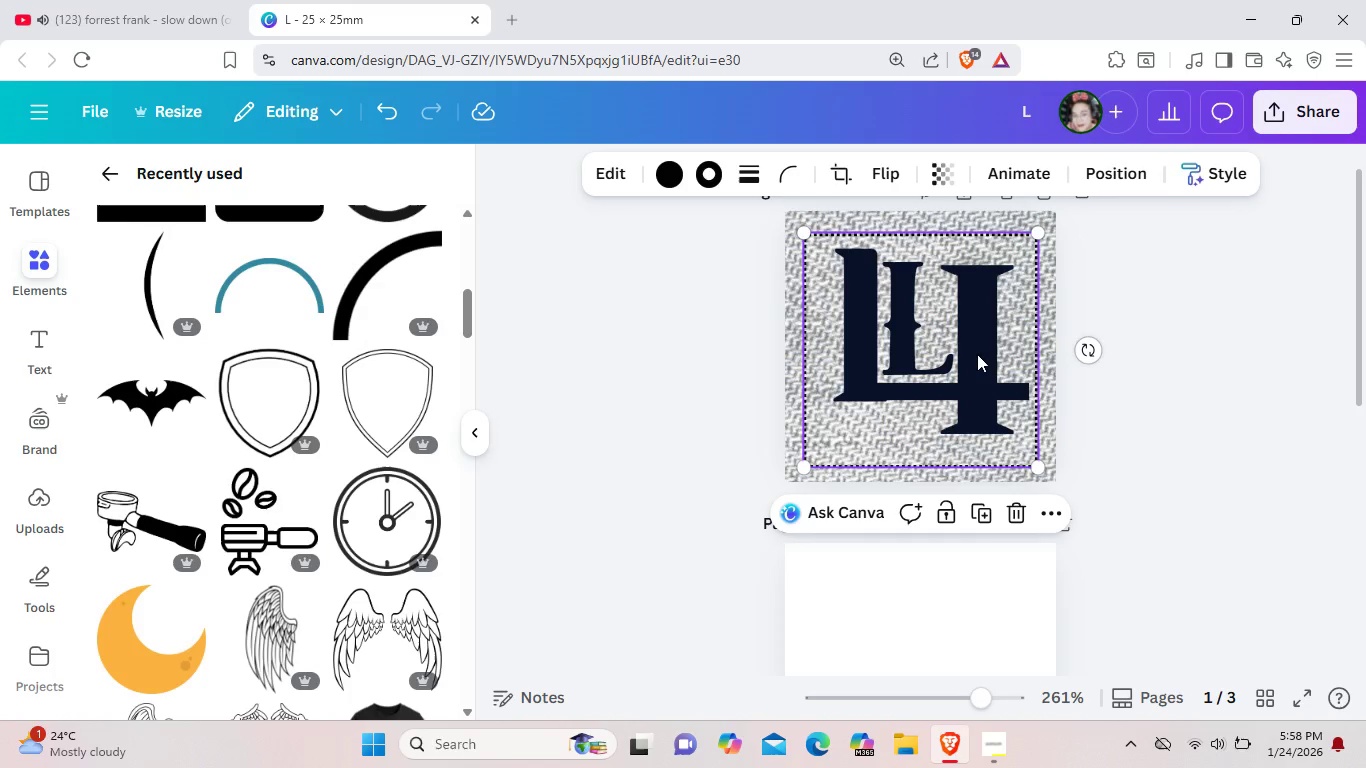 
left_click([977, 354])
 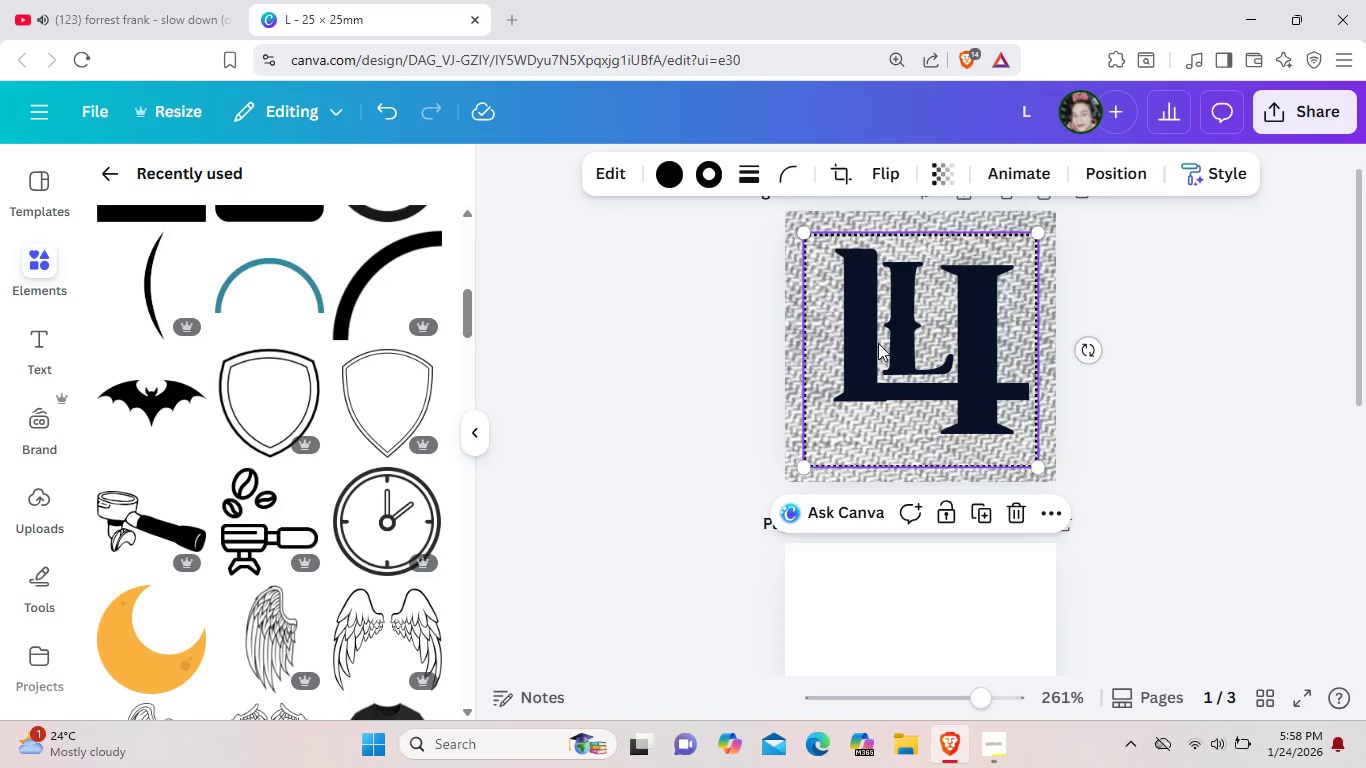 
left_click([878, 343])
 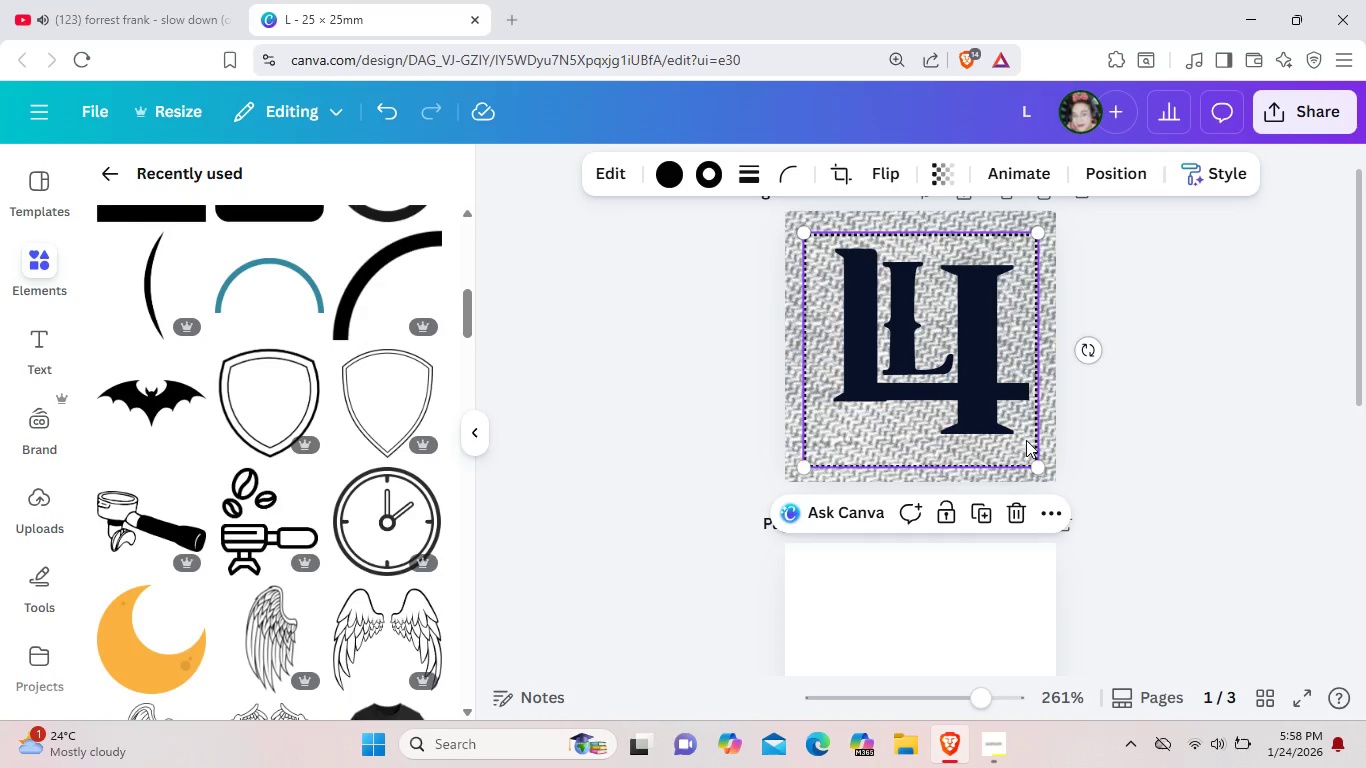 
left_click_drag(start_coordinate=[1026, 440], to_coordinate=[1008, 698])
 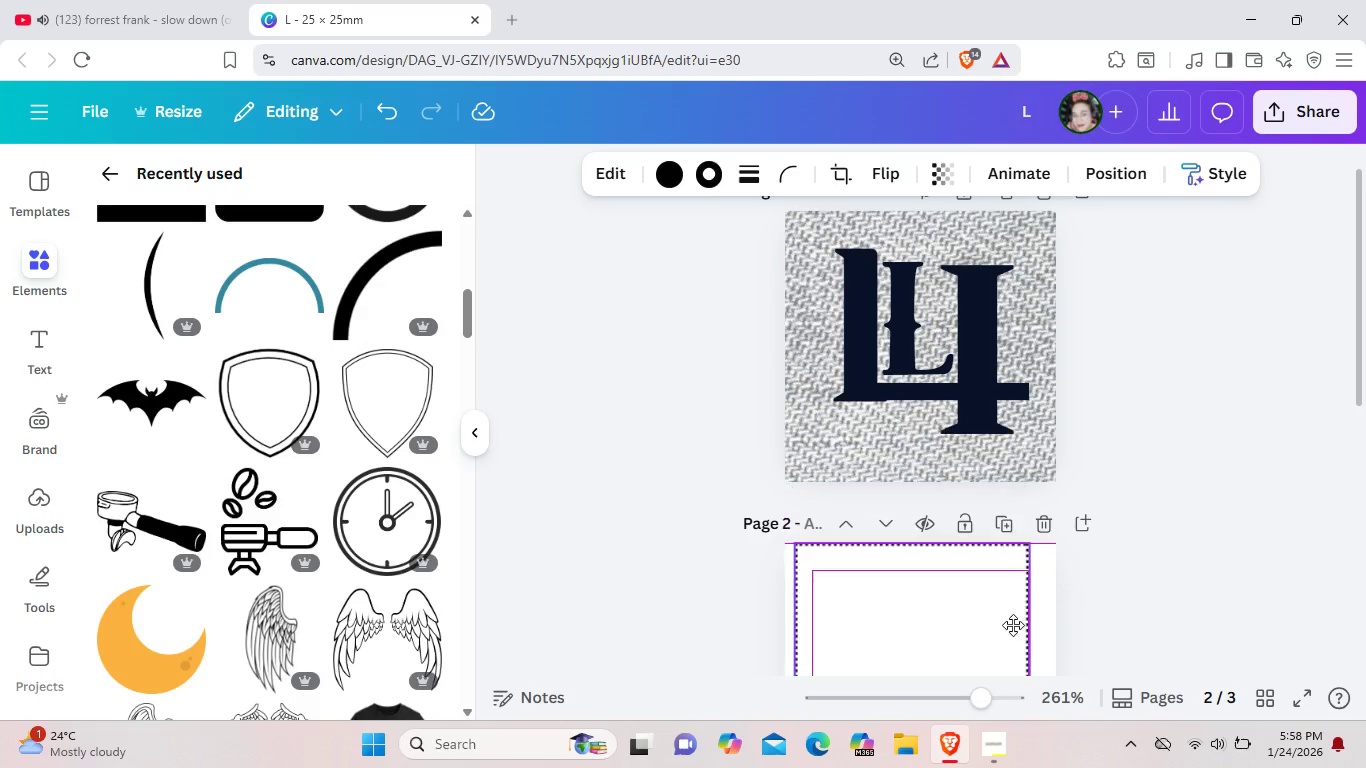 
left_click_drag(start_coordinate=[1002, 572], to_coordinate=[1013, 645])
 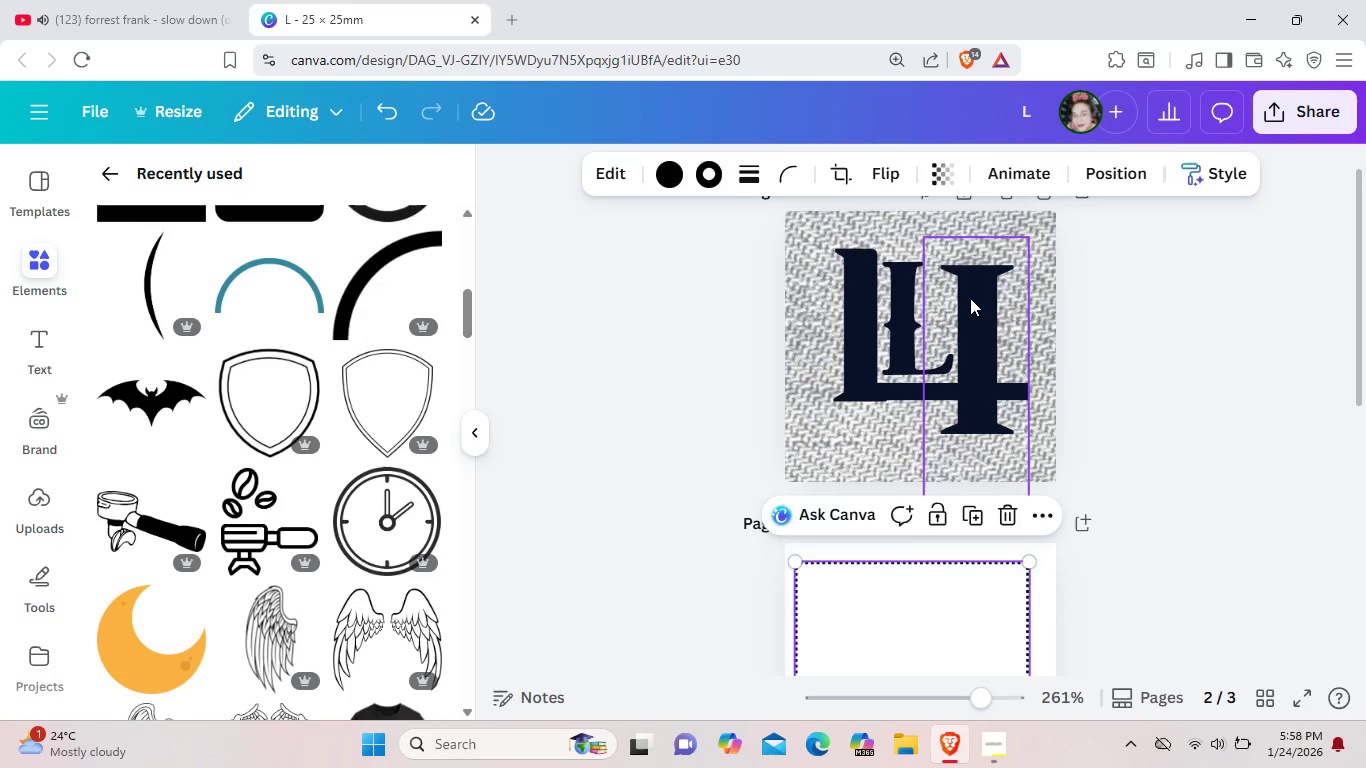 
left_click([970, 298])
 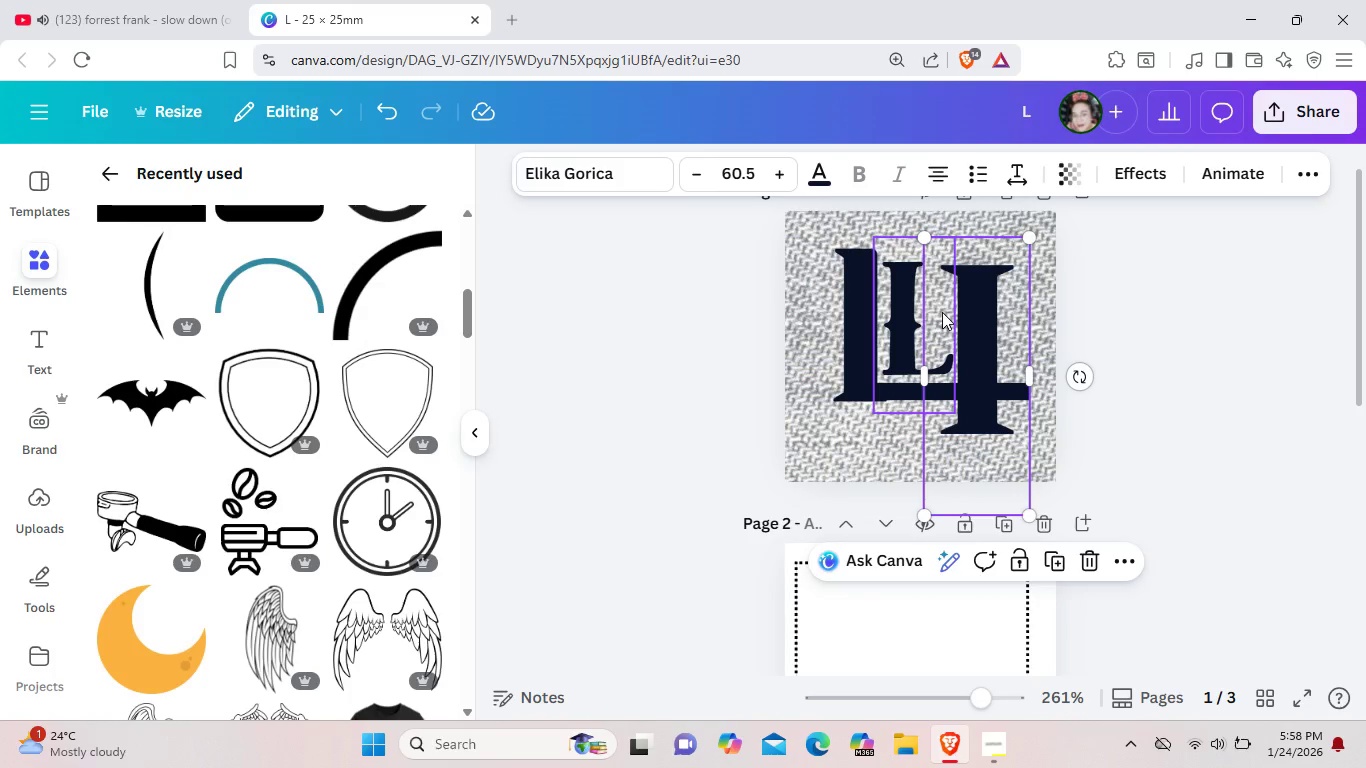 
left_click([942, 312])
 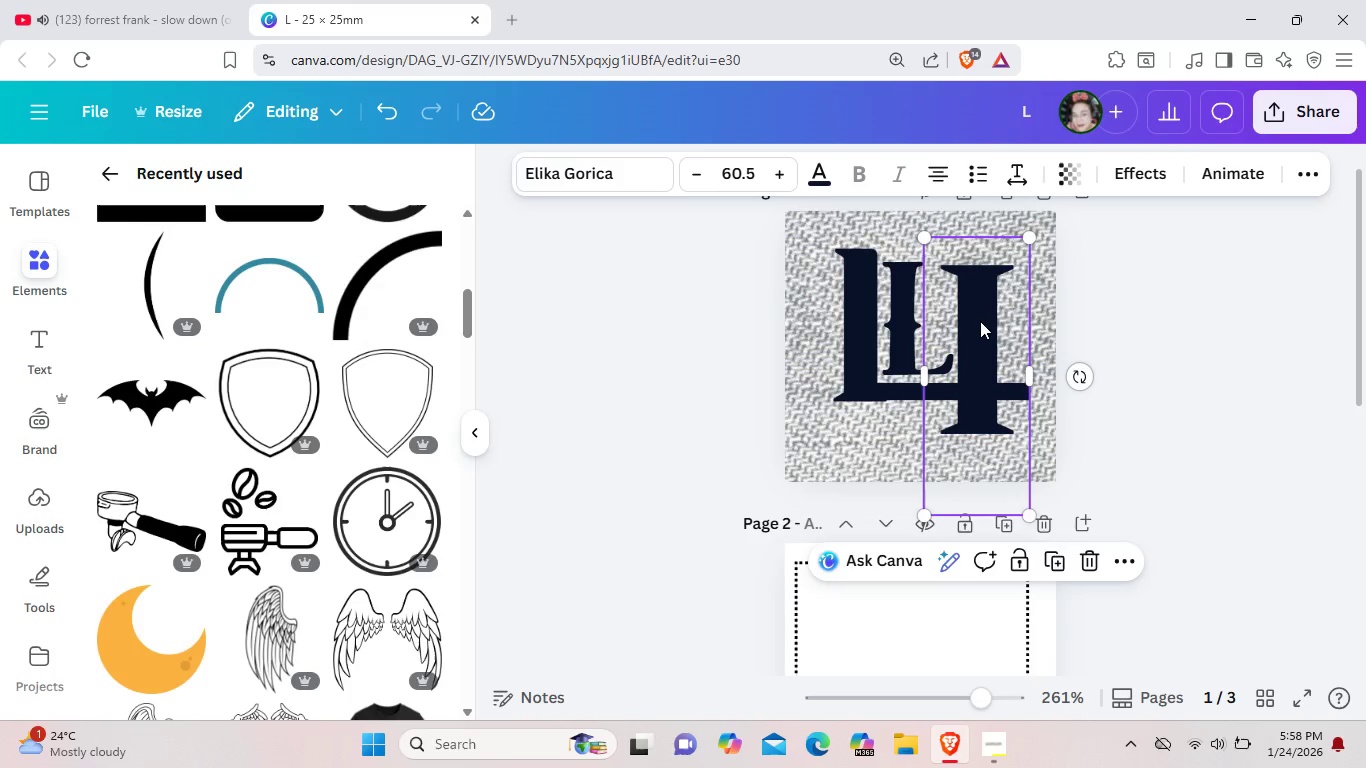 
left_click([980, 321])
 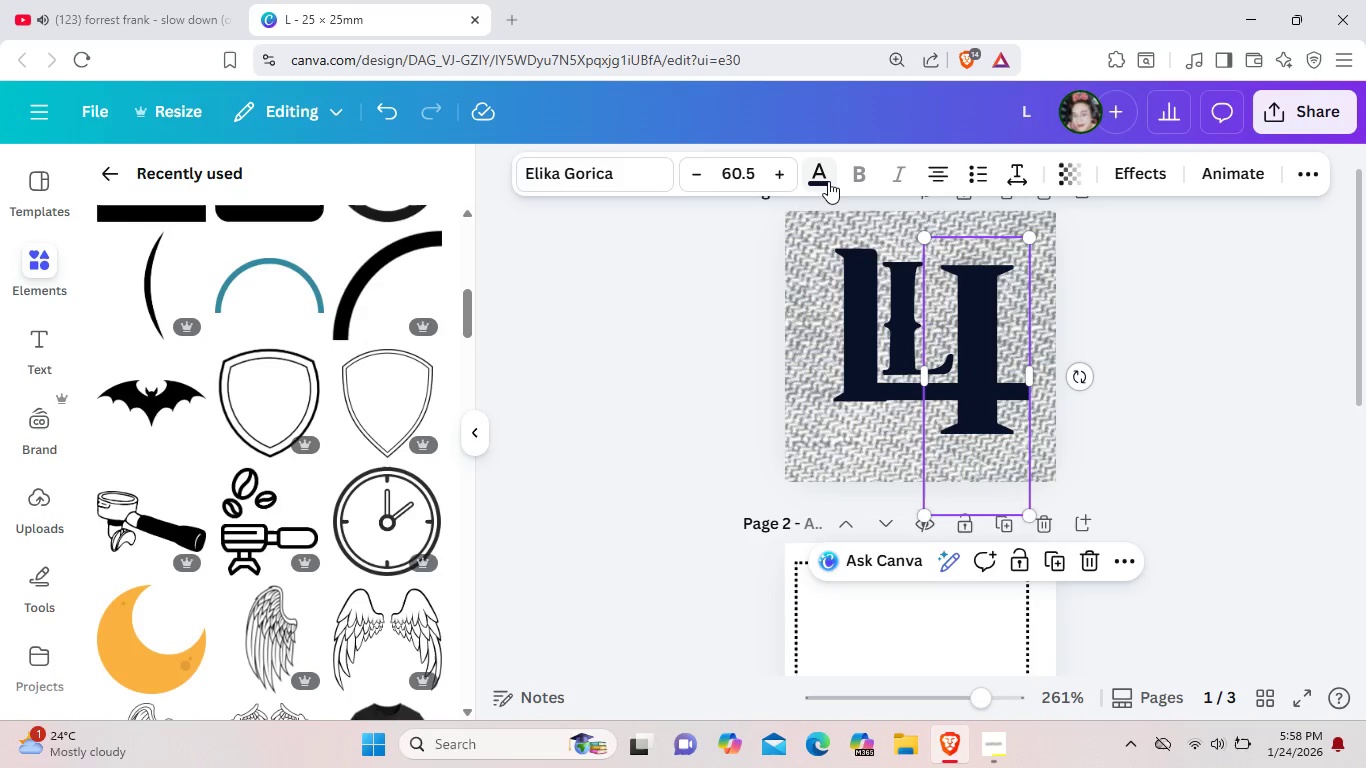 
left_click([828, 181])
 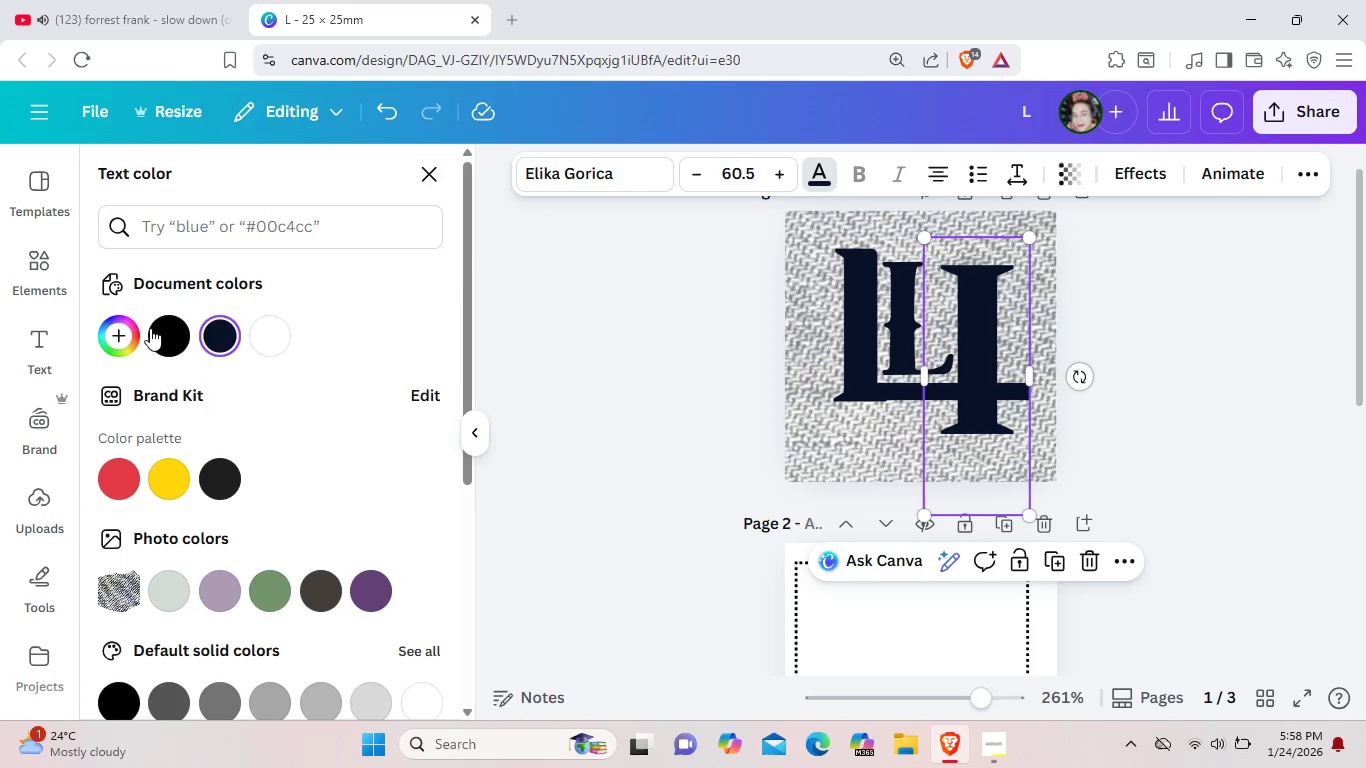 
left_click([160, 334])
 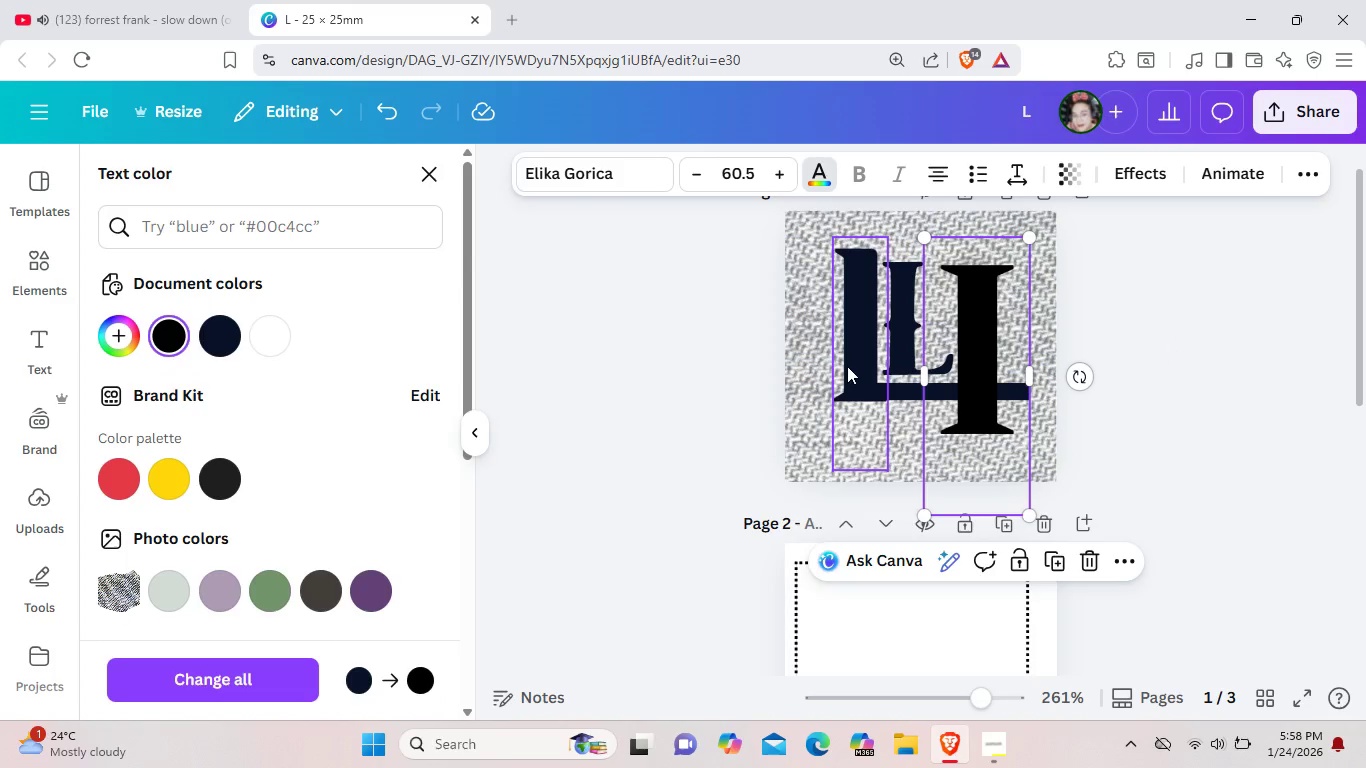 
left_click([847, 366])
 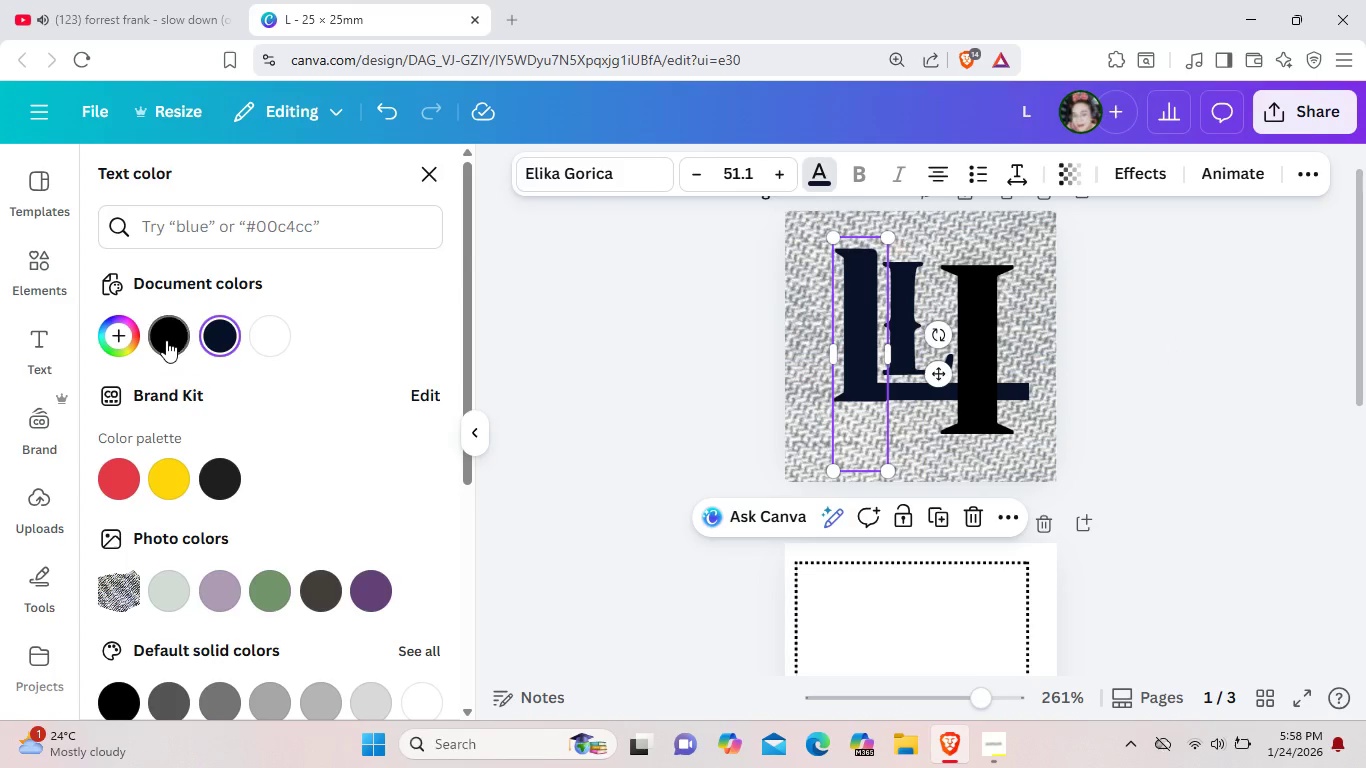 
left_click([166, 340])
 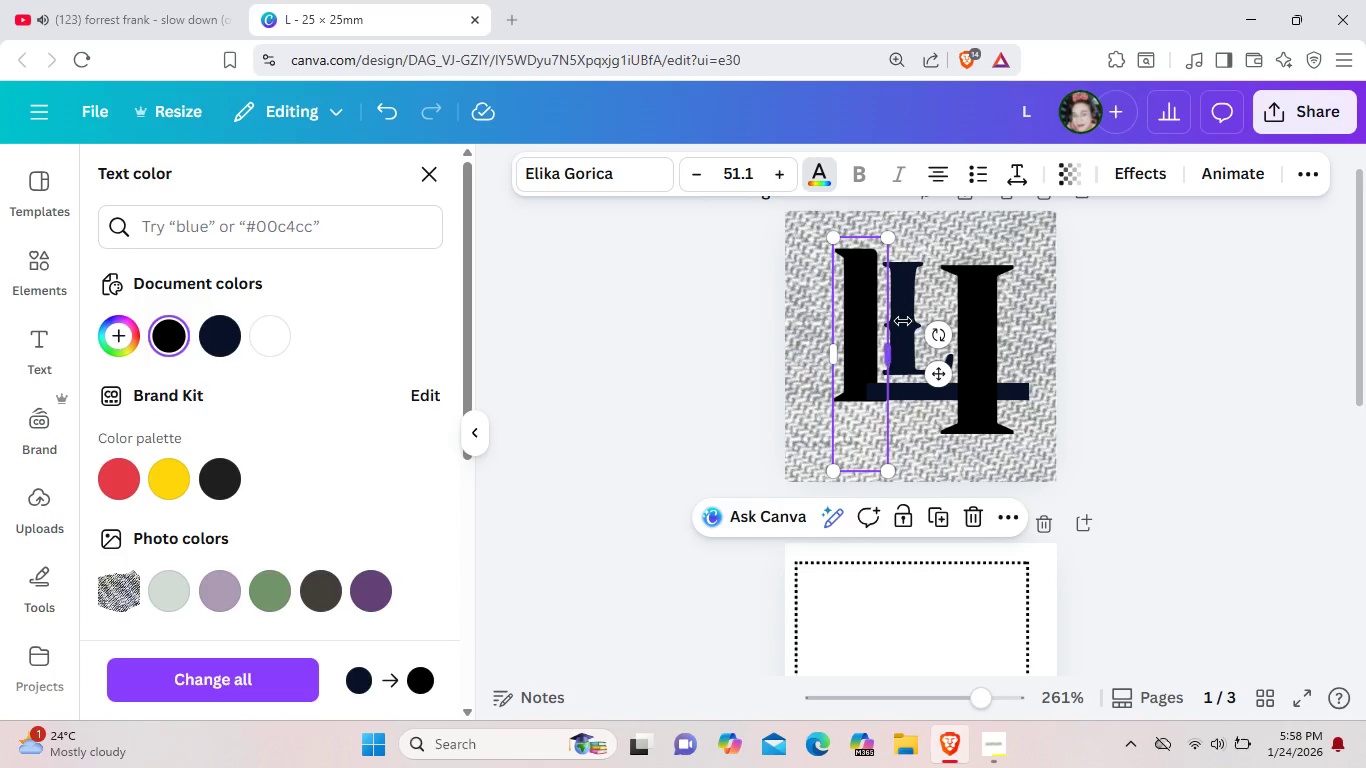 
left_click([903, 321])
 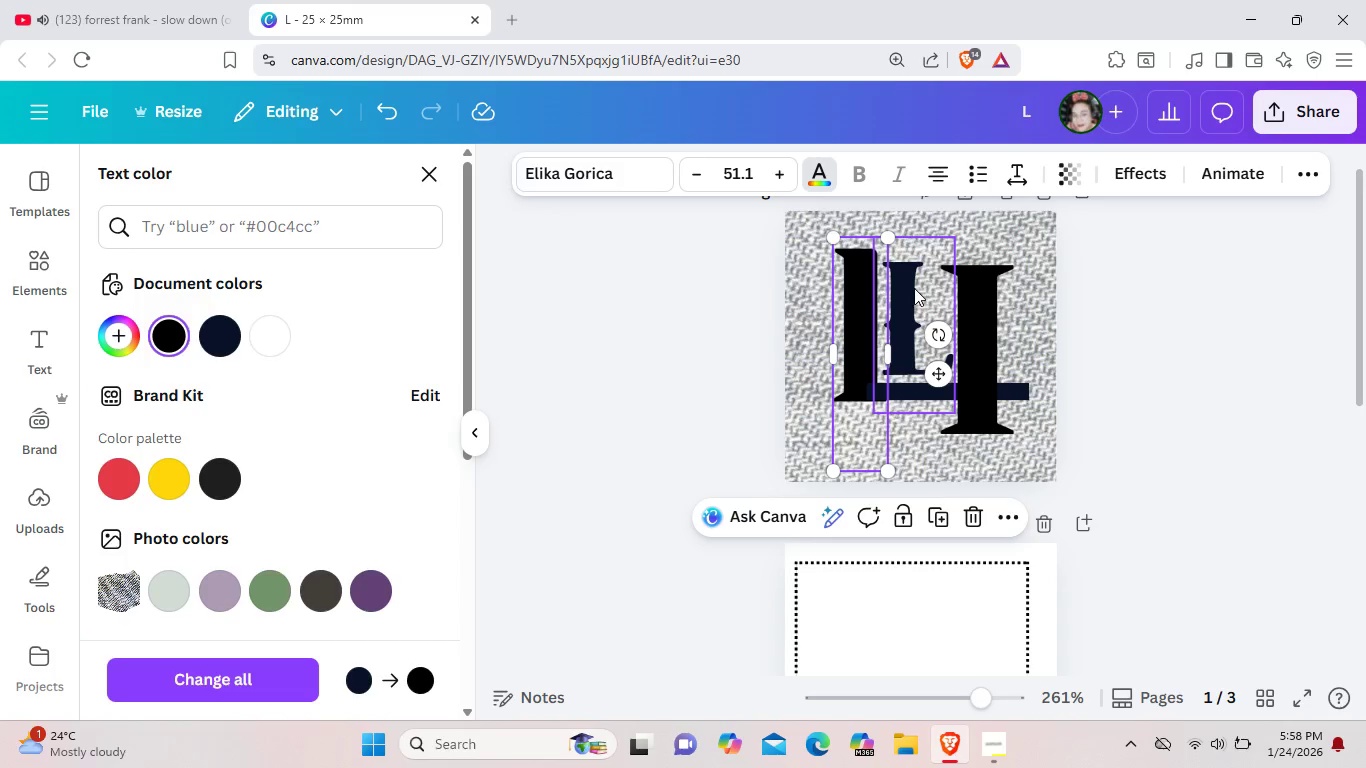 
left_click([914, 288])
 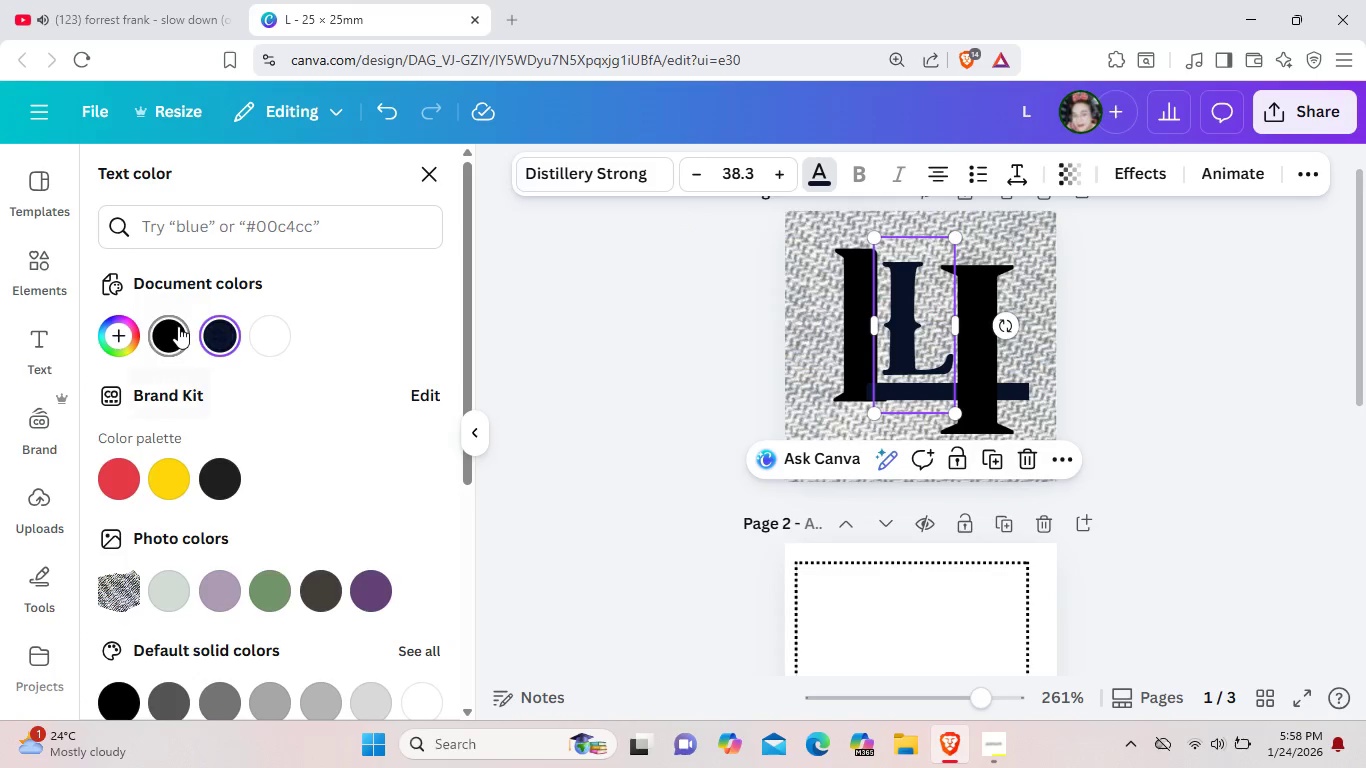 
left_click([178, 326])
 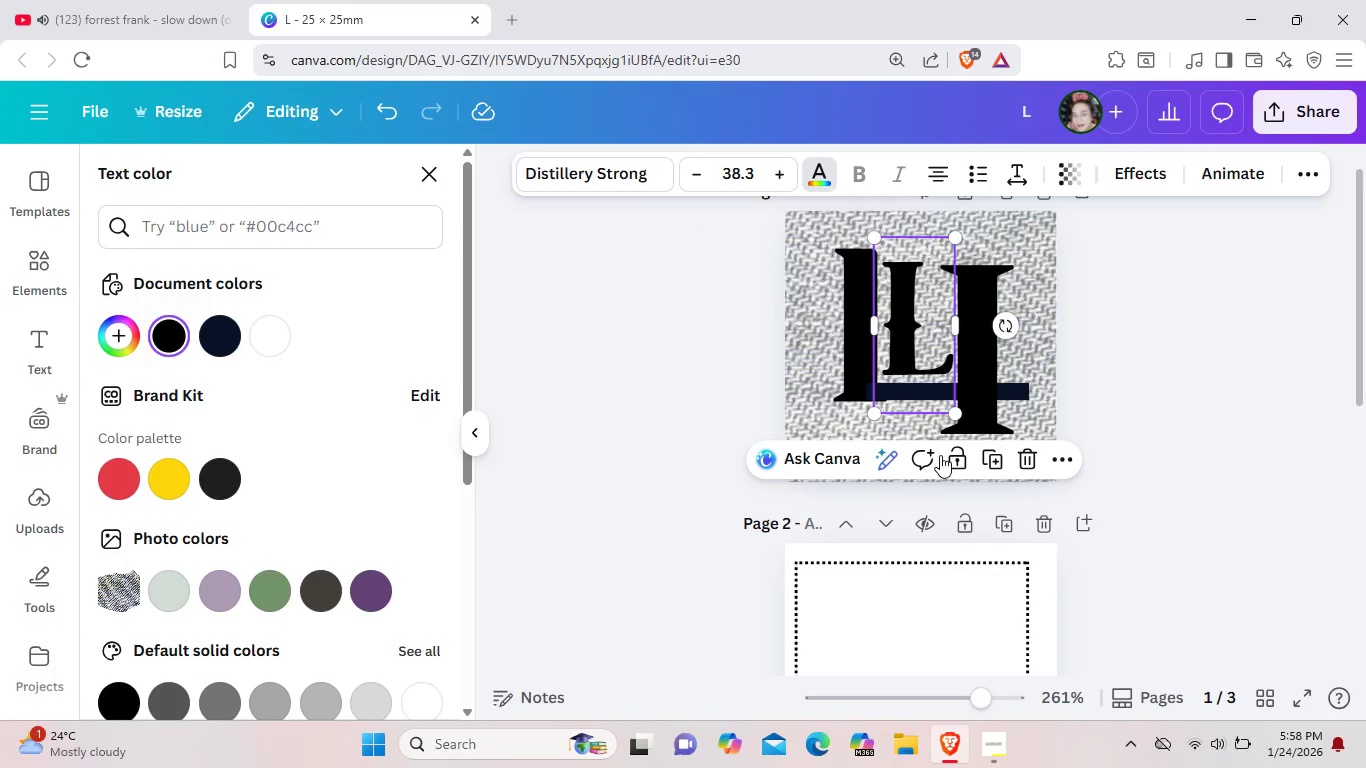 
left_click([1023, 394])
 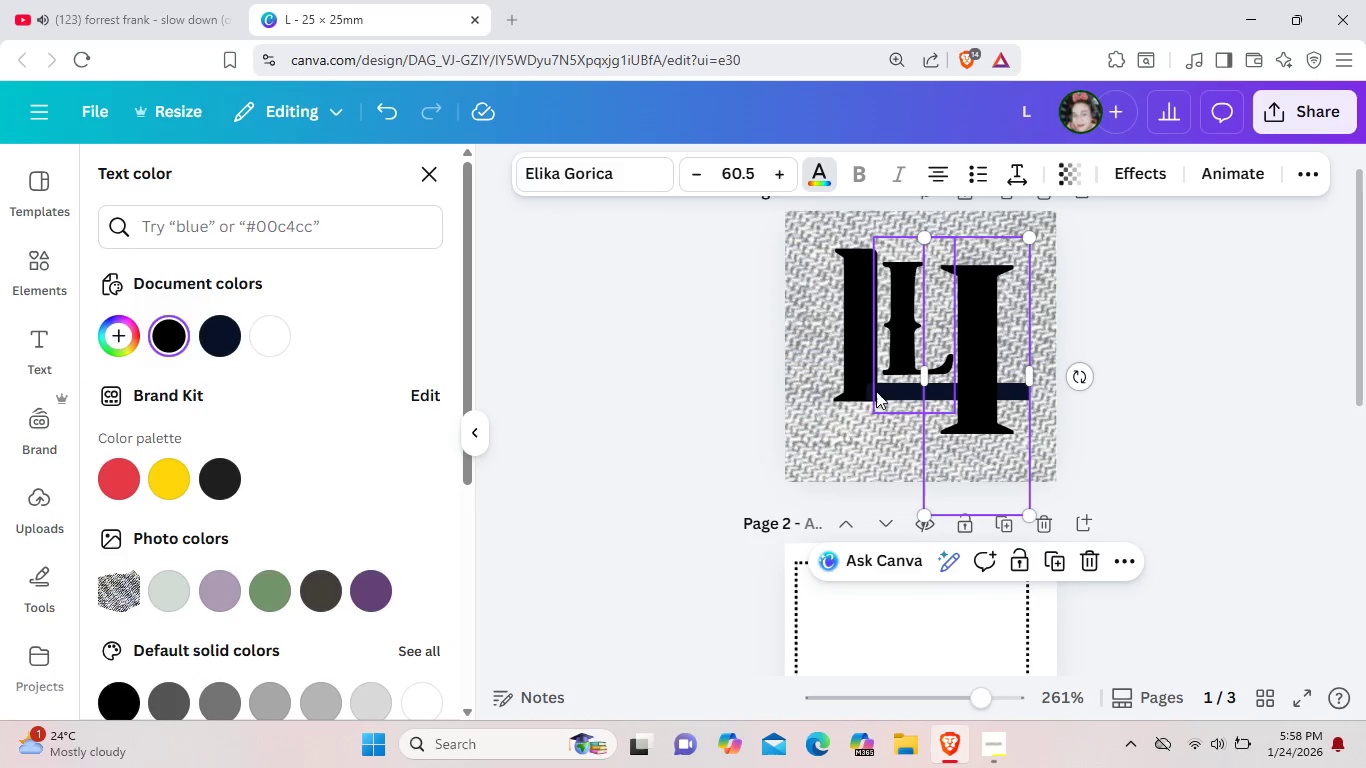 
left_click([871, 391])
 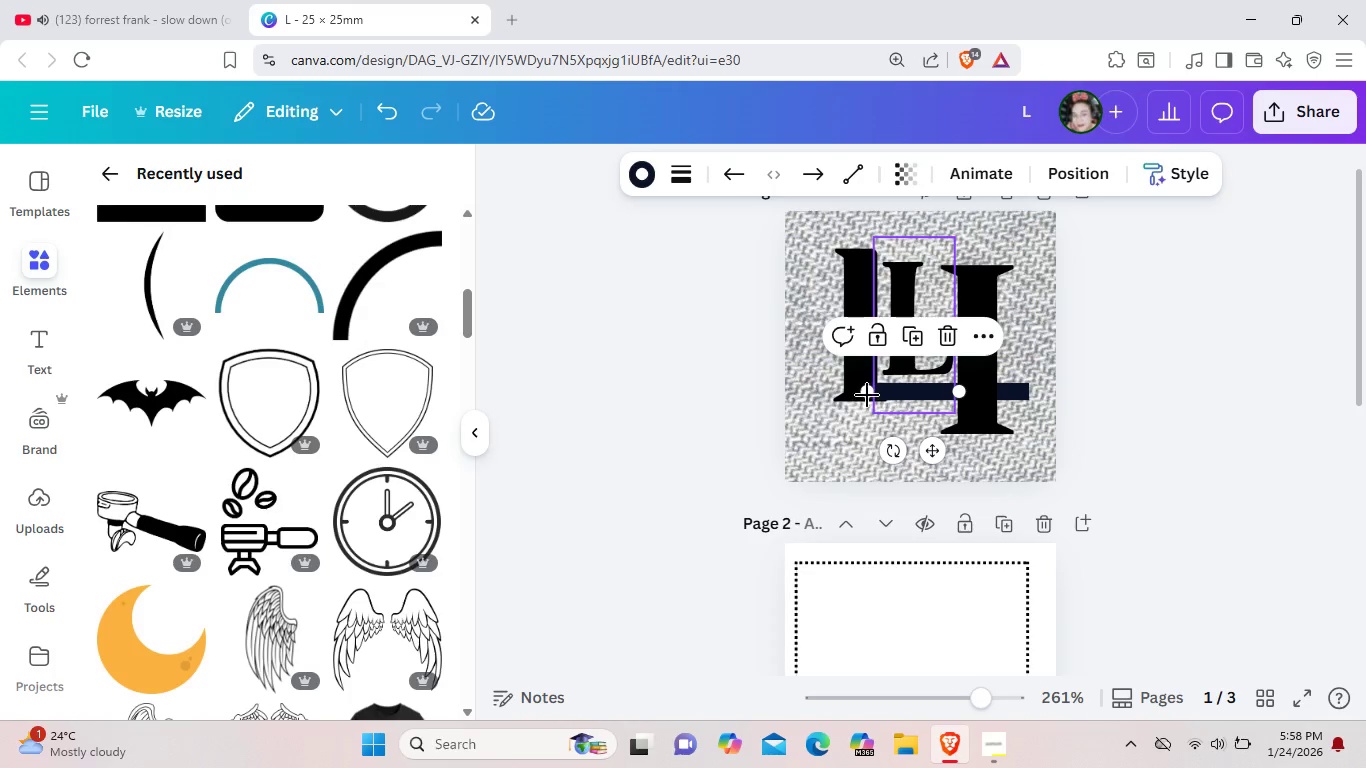 
scroll: coordinate [728, 305], scroll_direction: up, amount: 3.0
 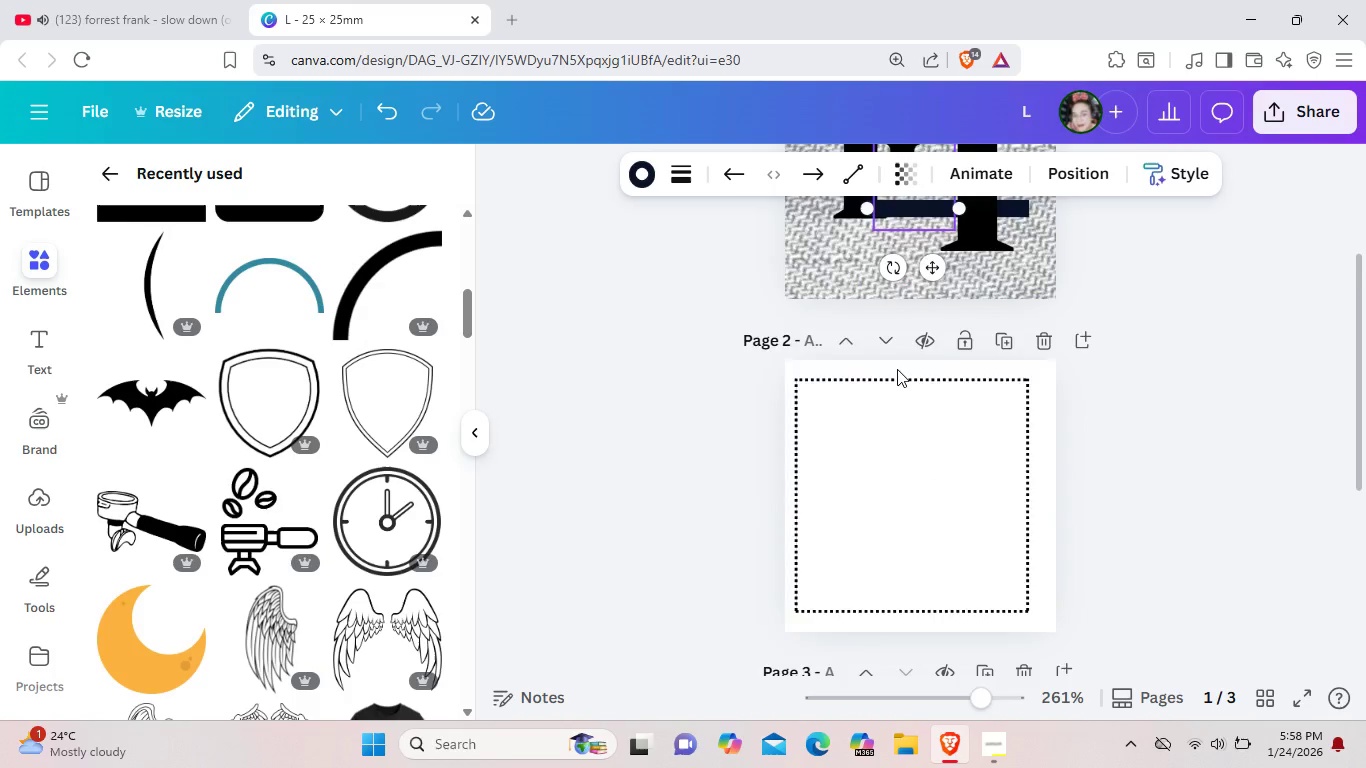 
scroll: coordinate [895, 366], scroll_direction: down, amount: 3.0
 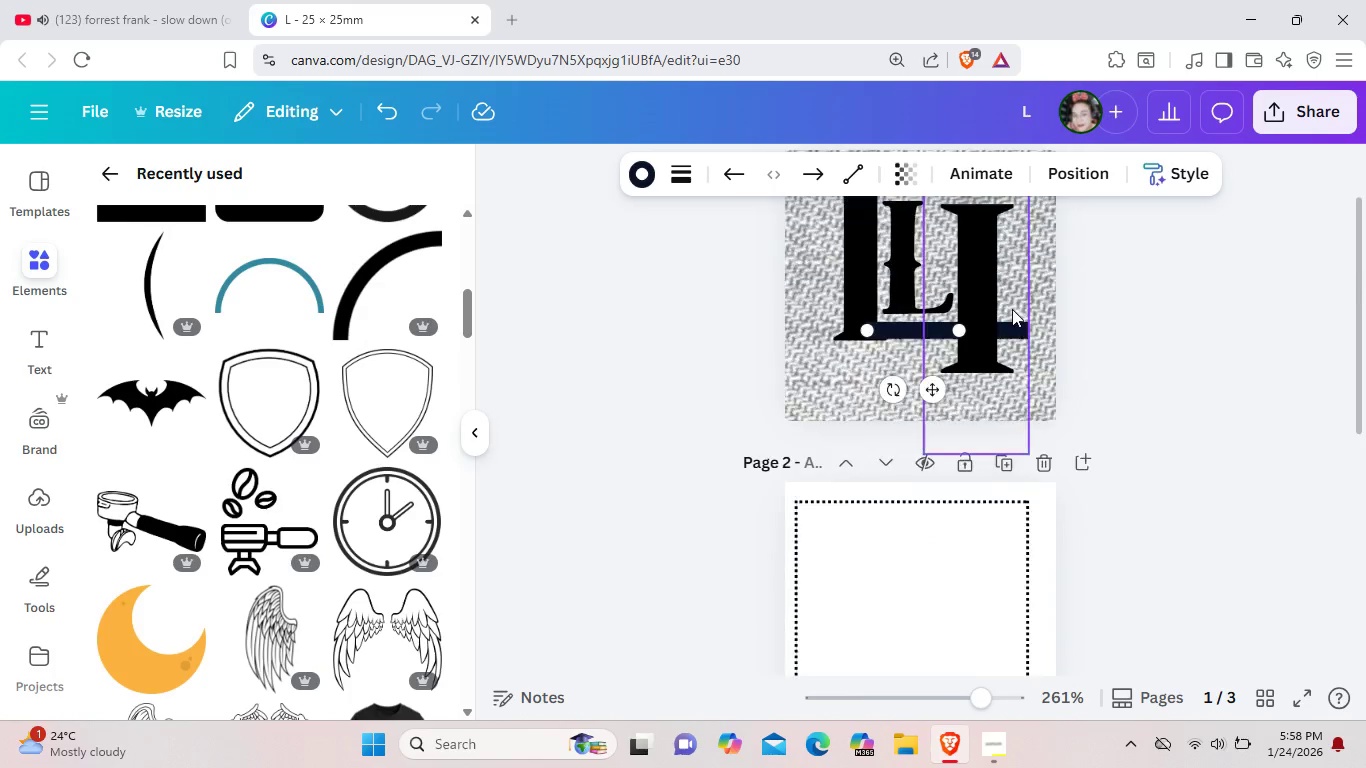 
scroll: coordinate [1018, 280], scroll_direction: up, amount: 2.0
 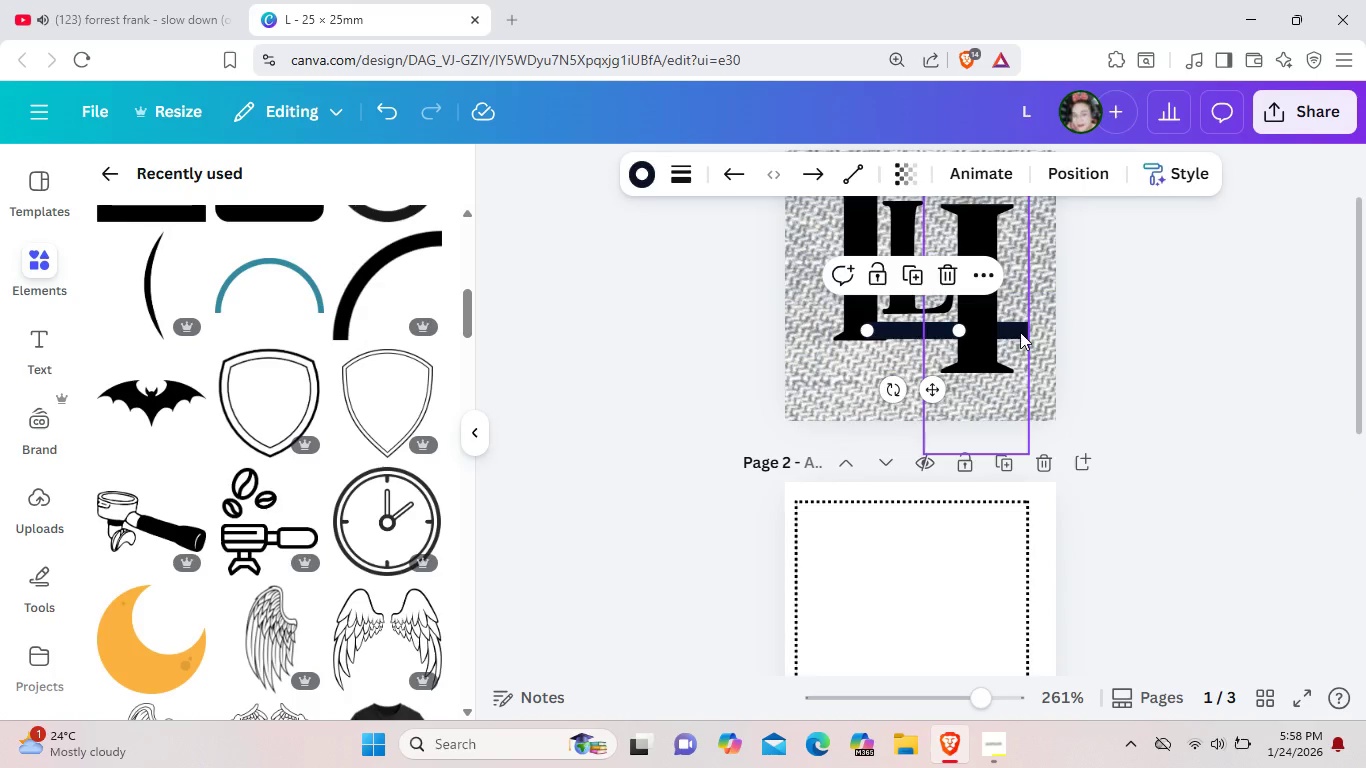 
double_click([1020, 332])
 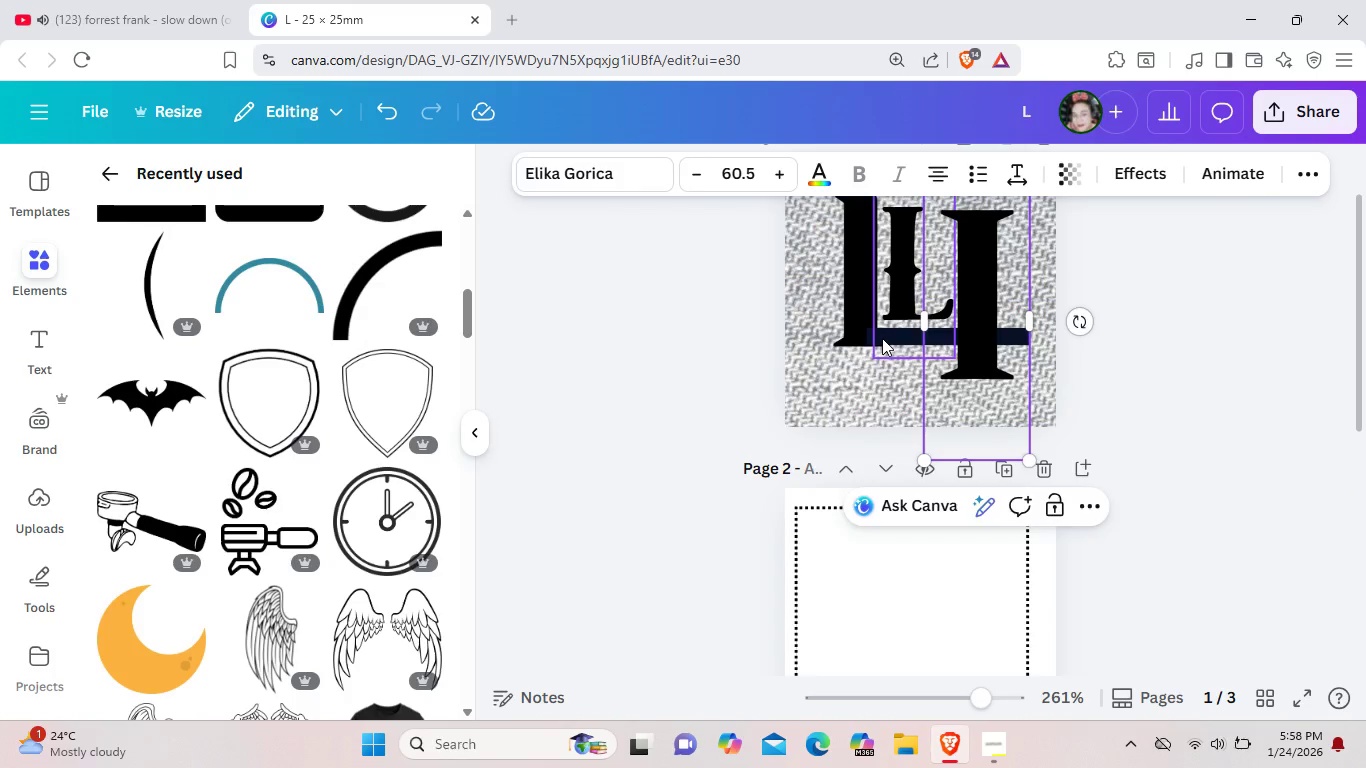 
left_click([882, 338])
 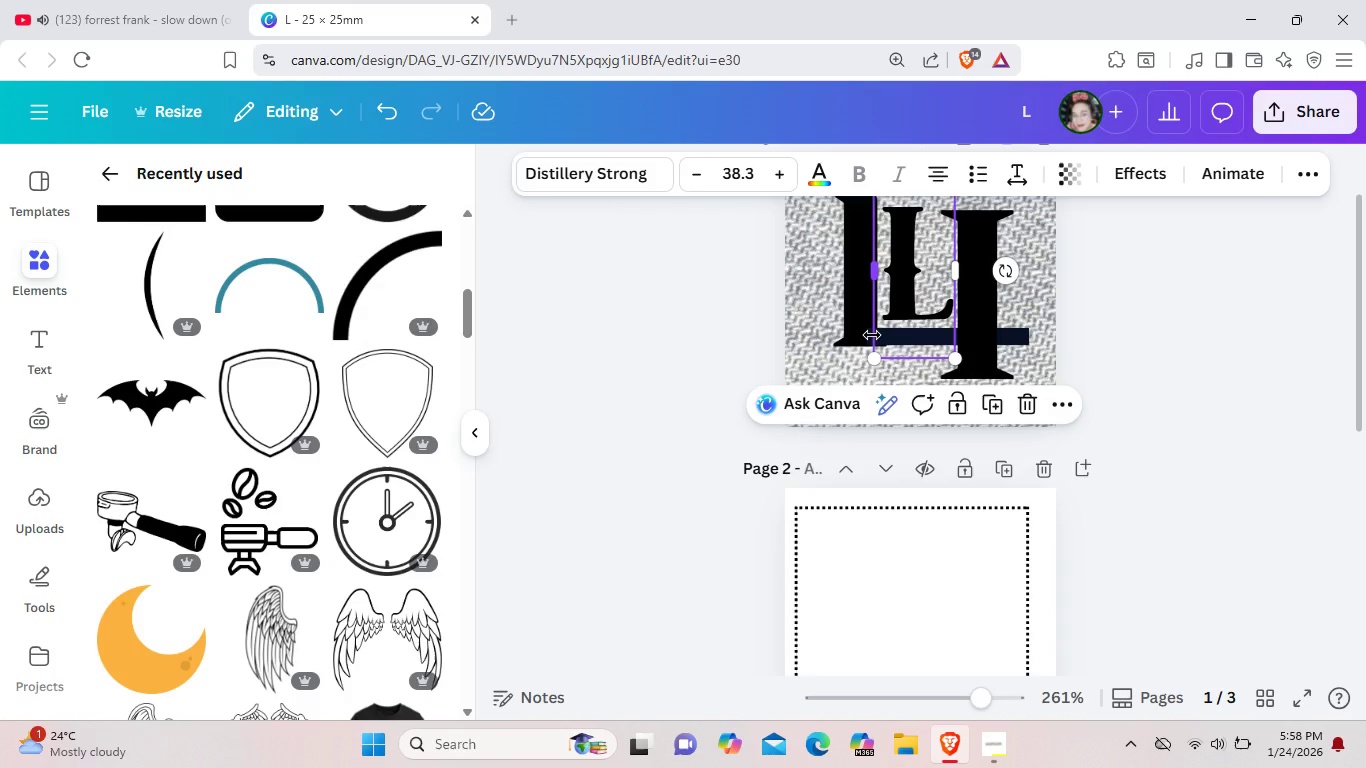 
left_click([872, 335])
 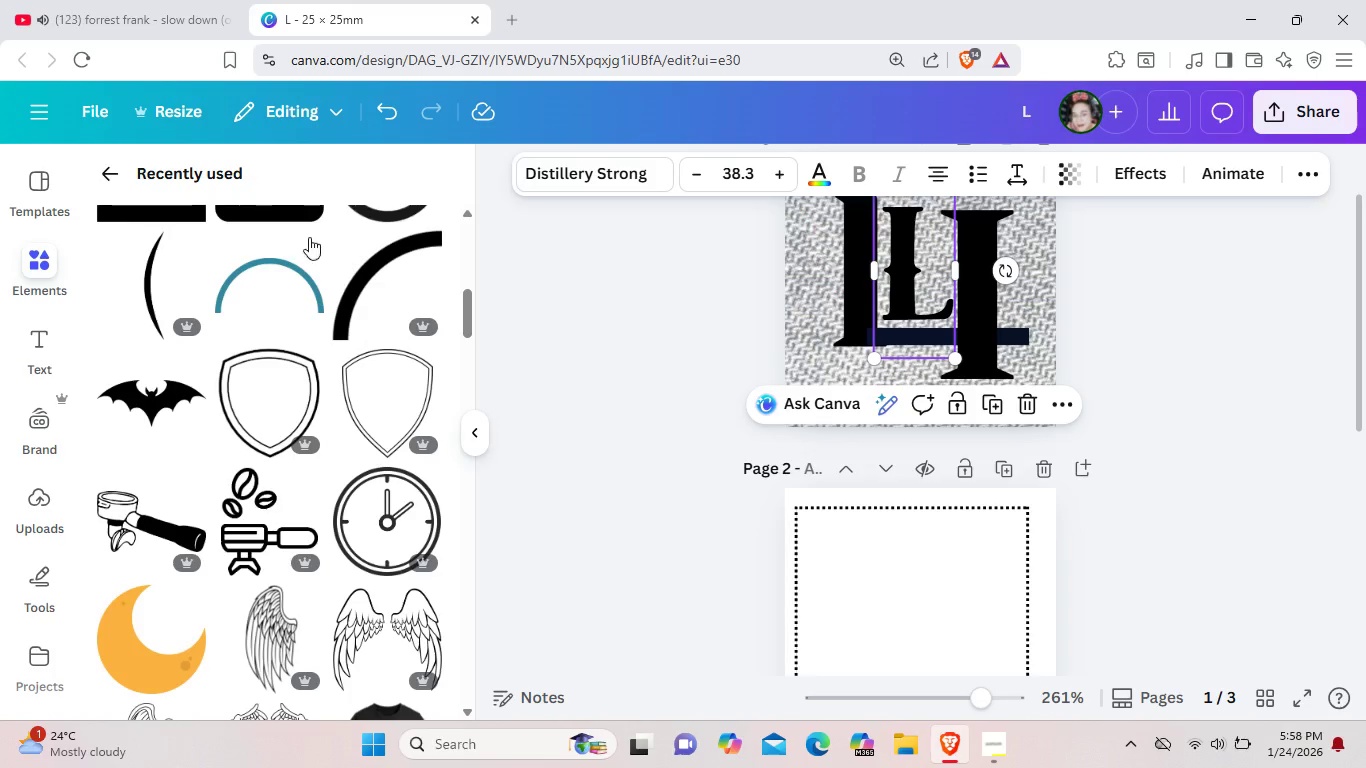 
scroll: coordinate [348, 344], scroll_direction: up, amount: 6.0
 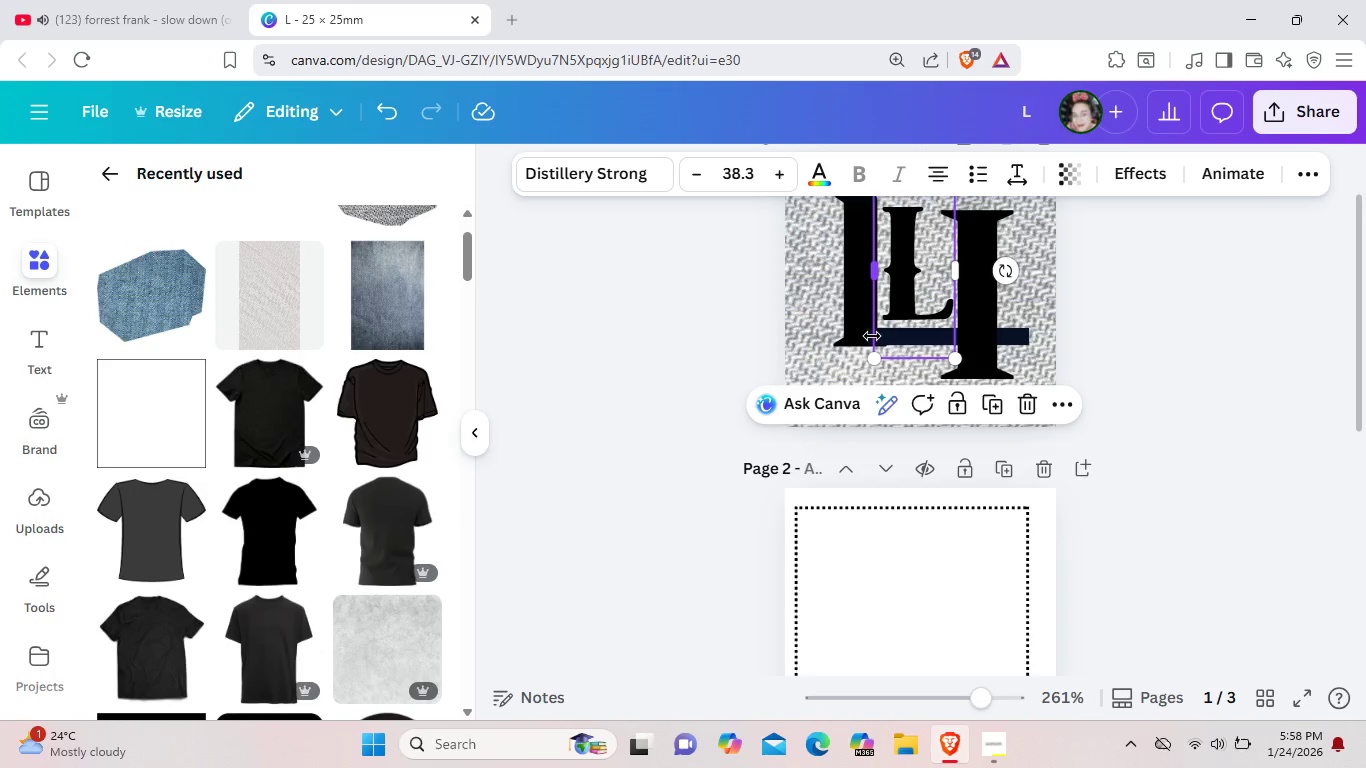 
left_click([920, 338])
 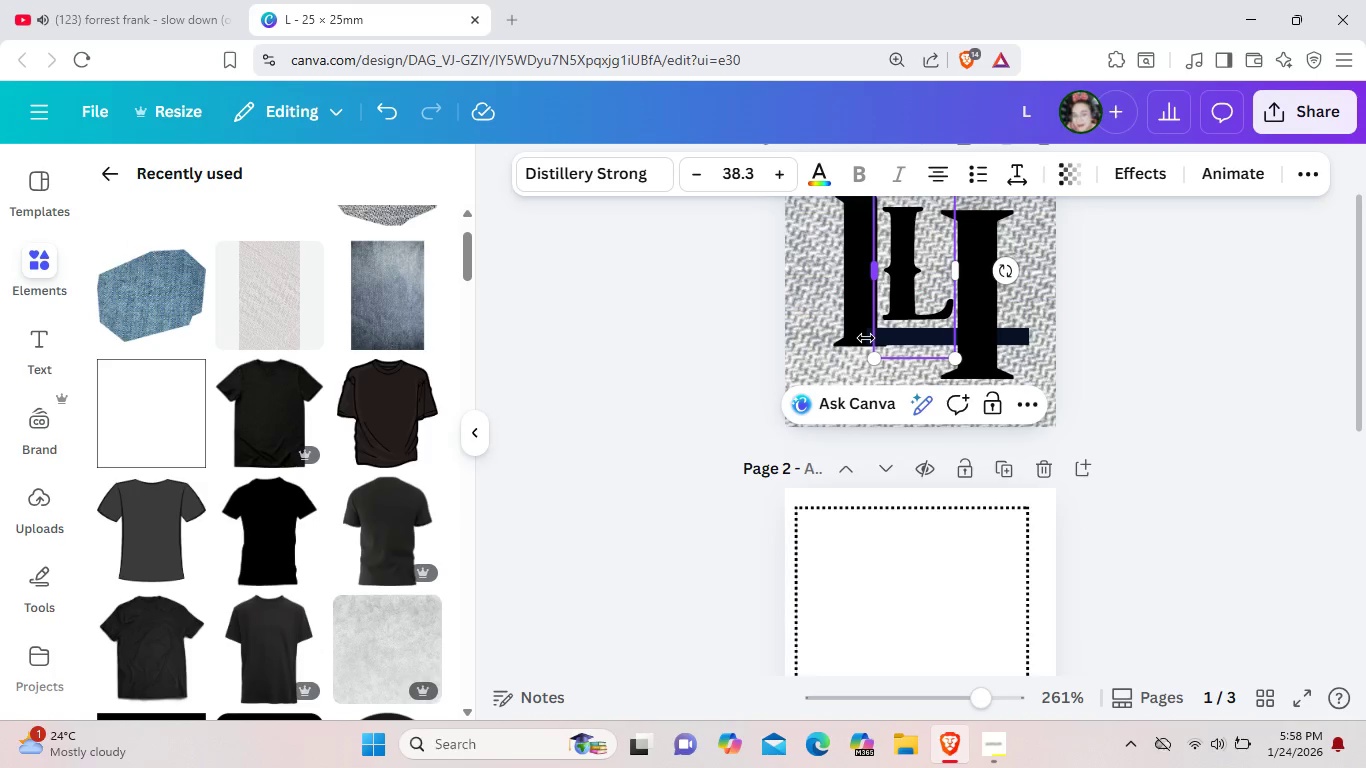 
left_click([866, 338])
 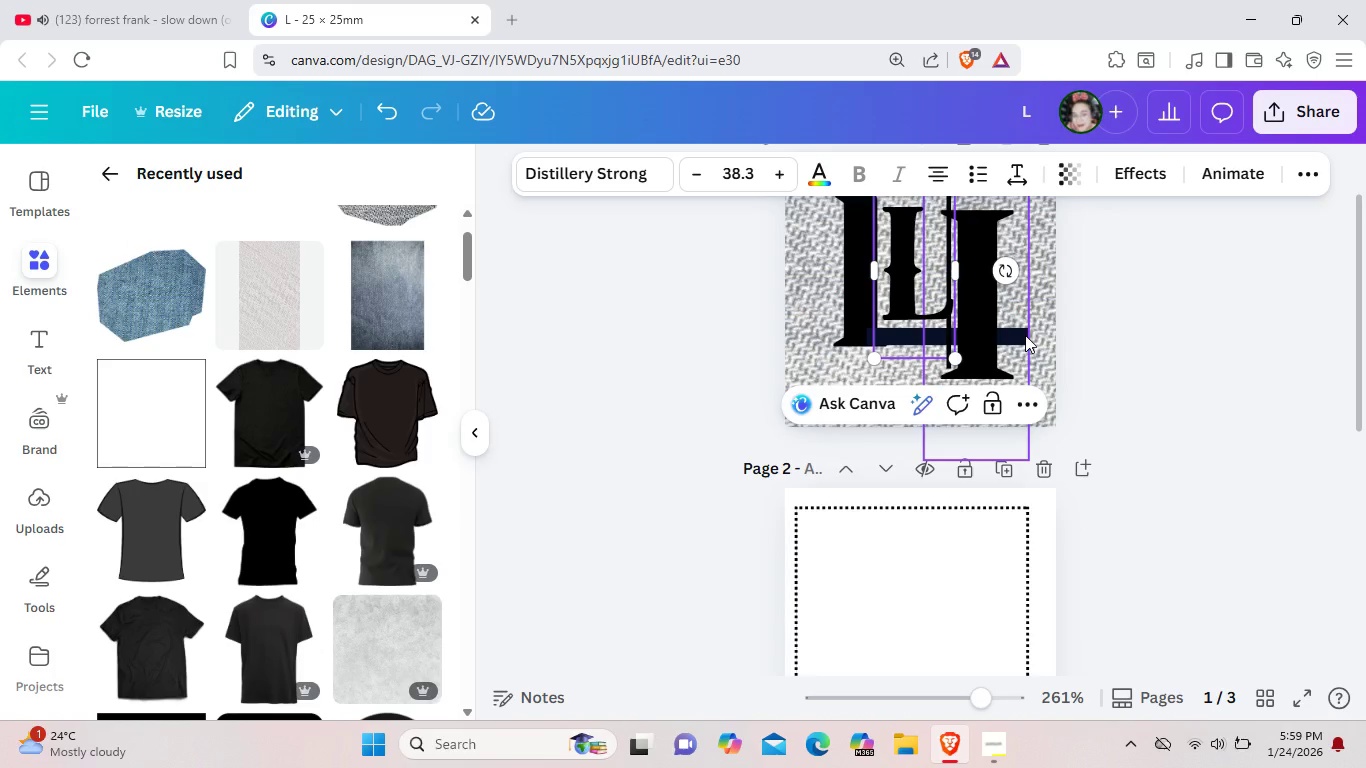 
double_click([1025, 335])
 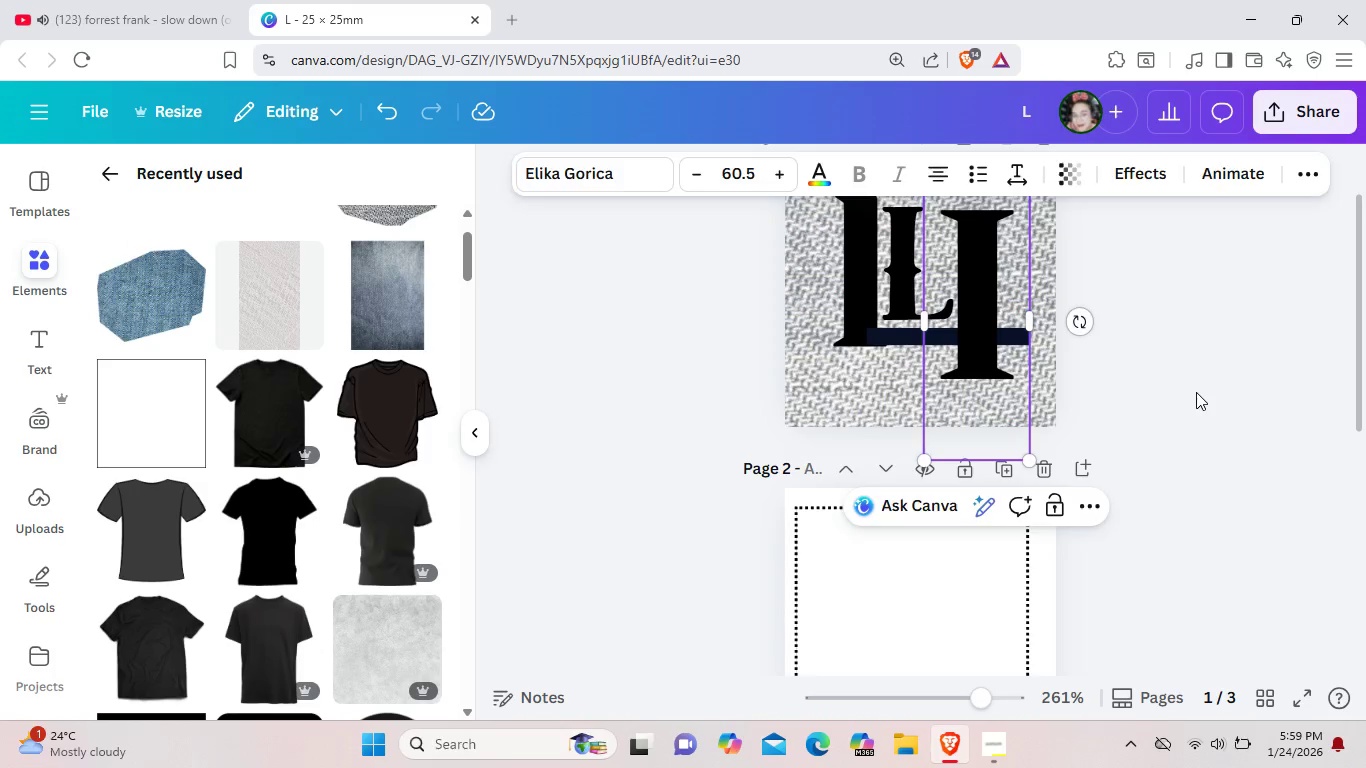 
left_click([1196, 392])
 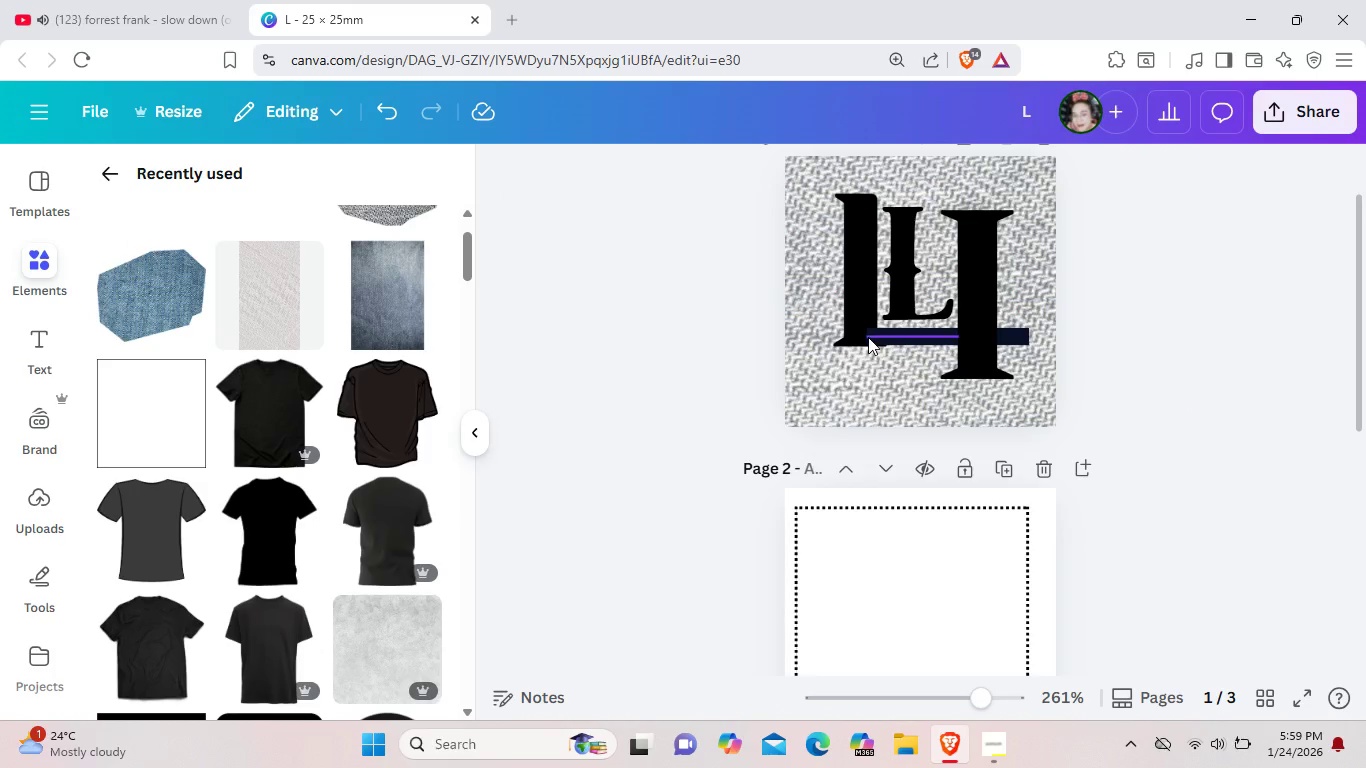 
left_click([868, 337])
 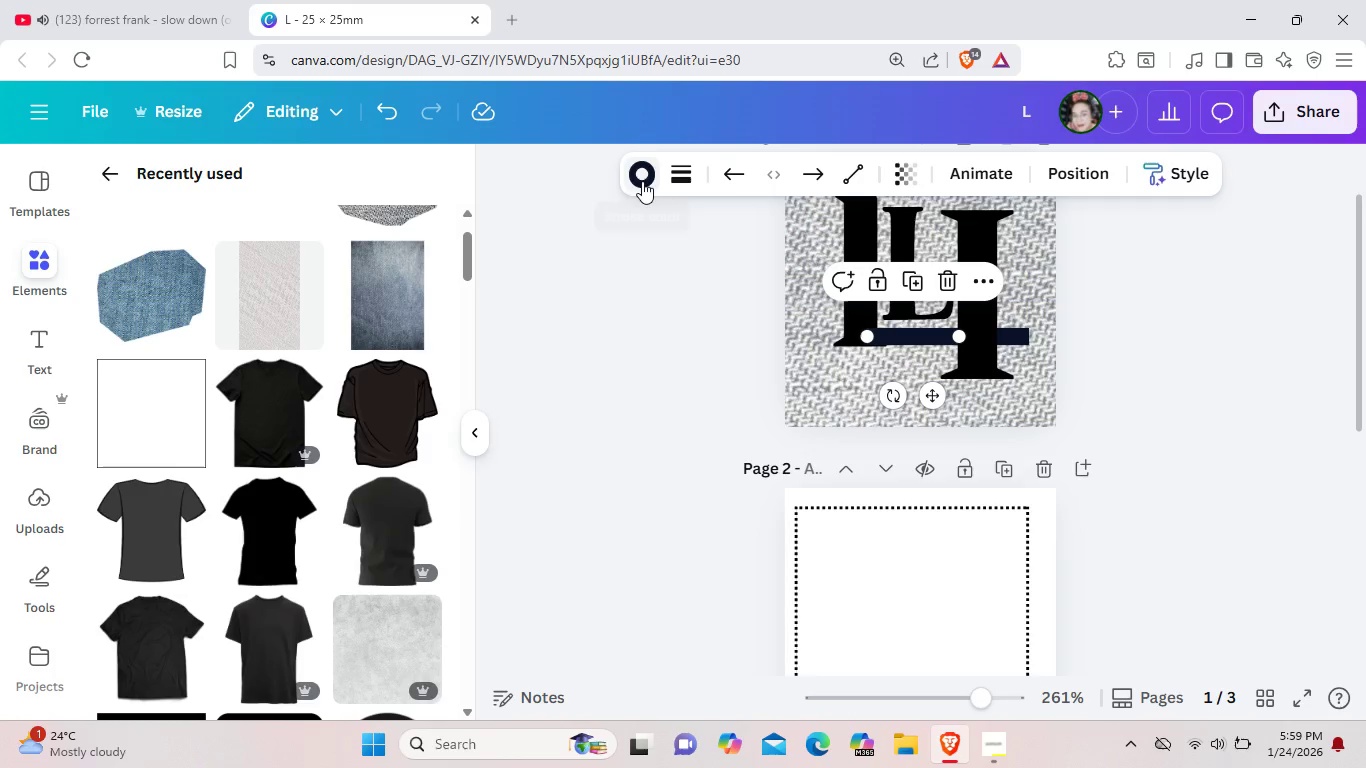 
left_click([642, 181])
 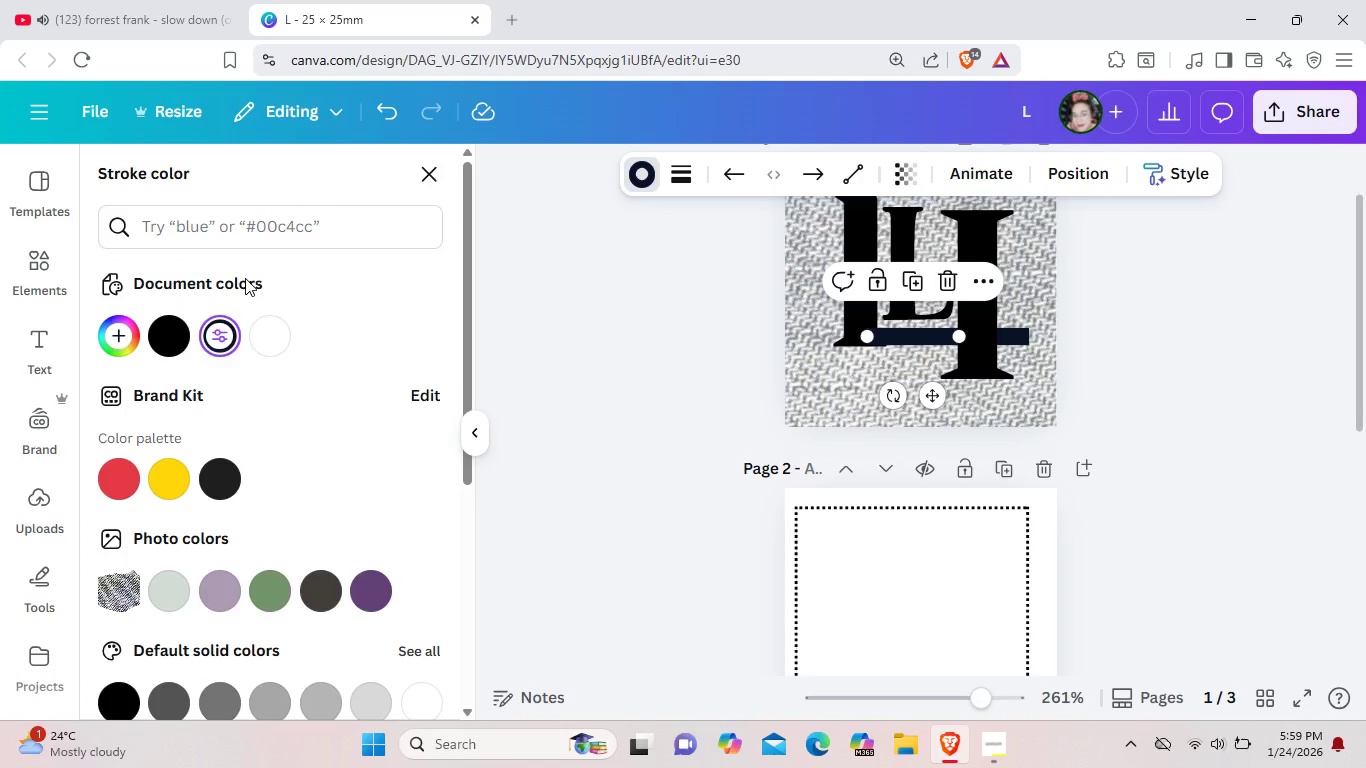 
left_click([173, 331])
 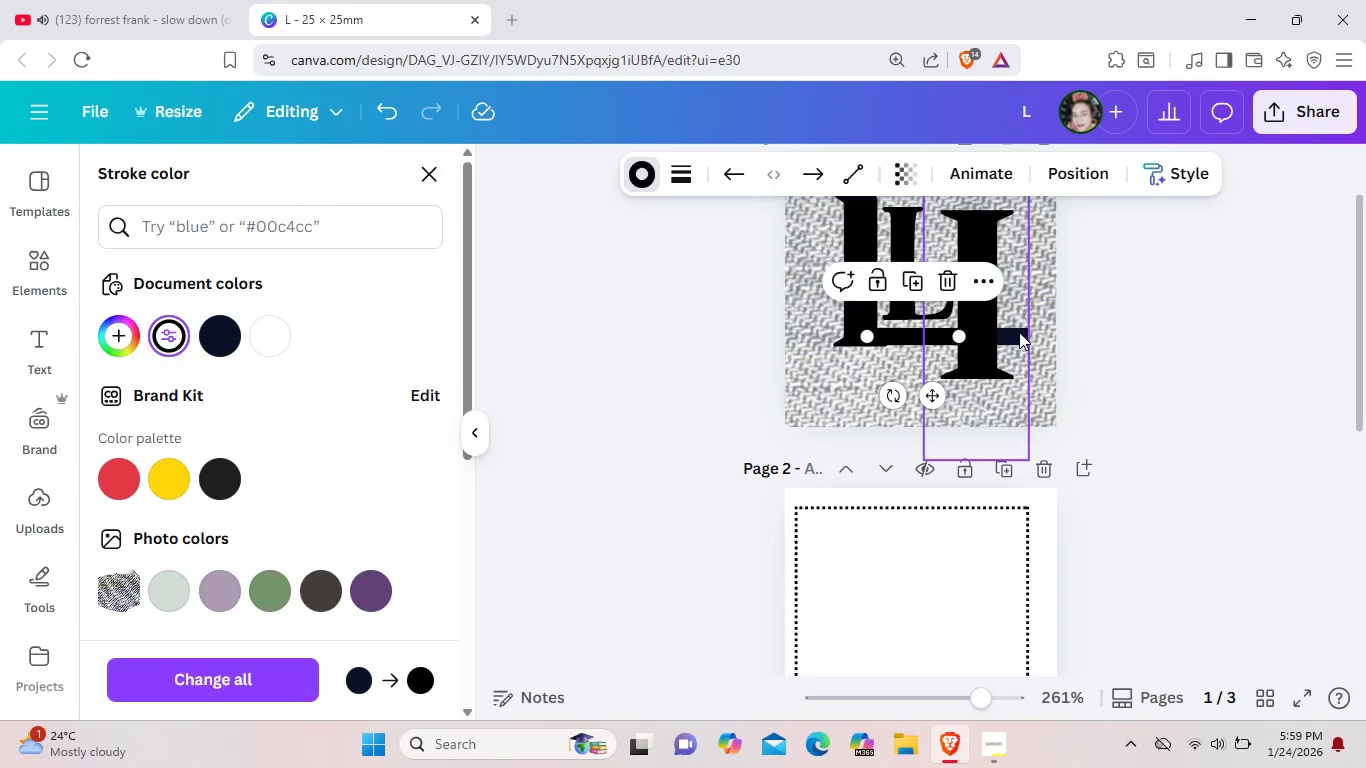 
left_click([1019, 332])
 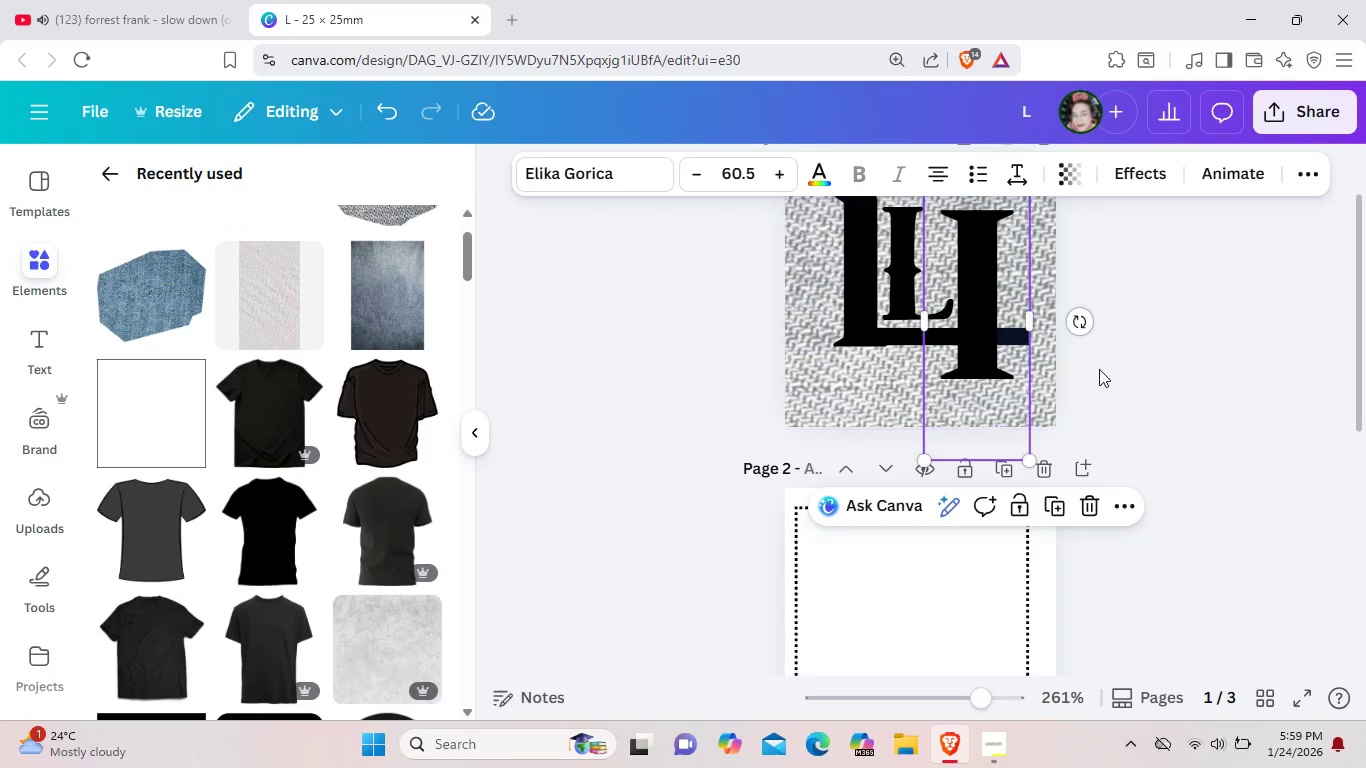 
left_click([1099, 369])
 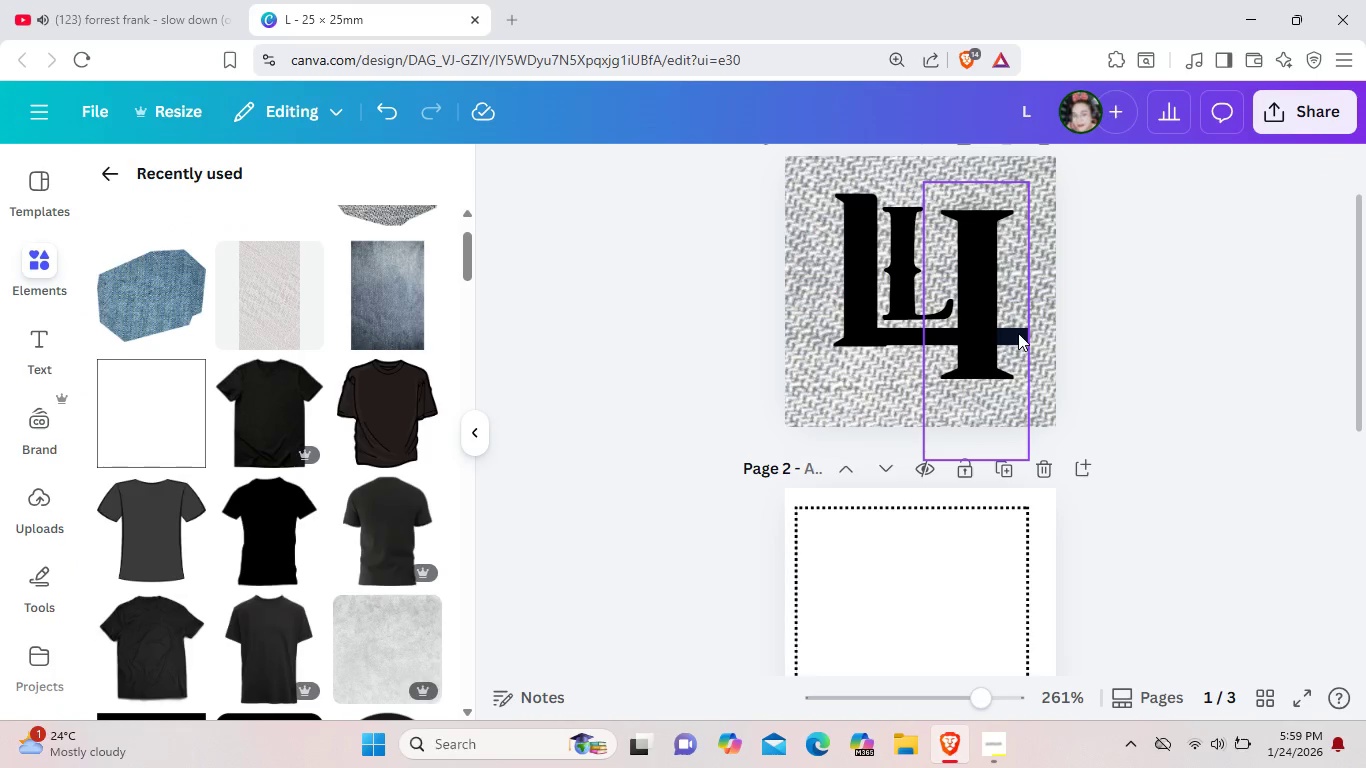 
left_click([1018, 333])
 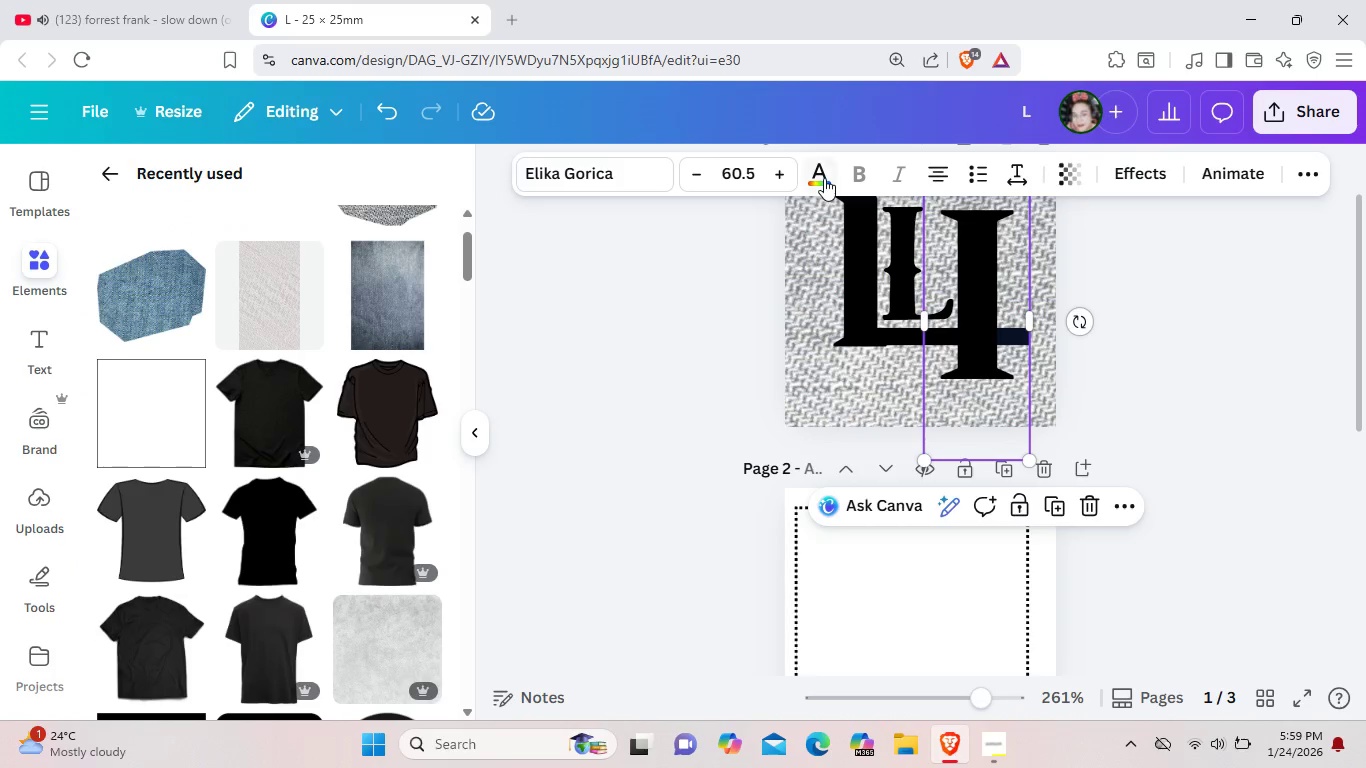 
left_click([824, 178])
 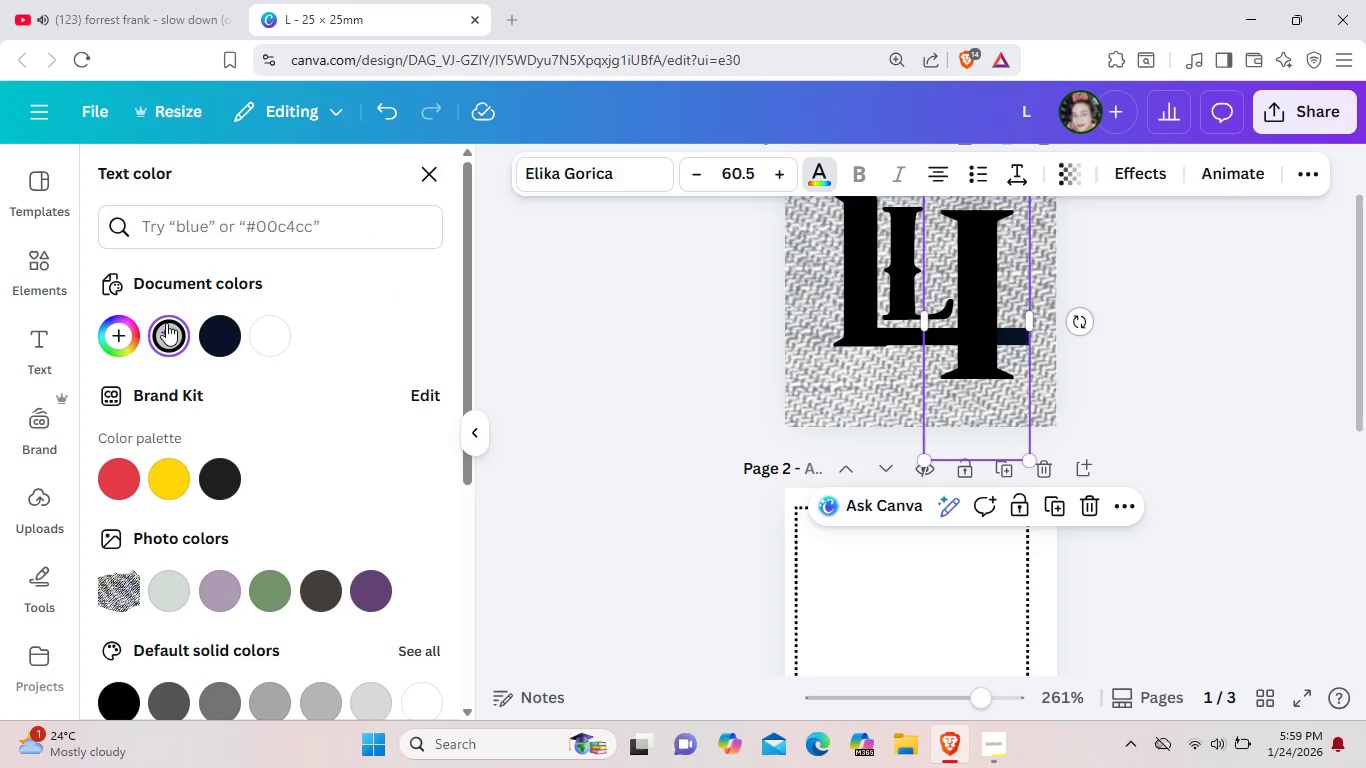 
left_click([166, 323])
 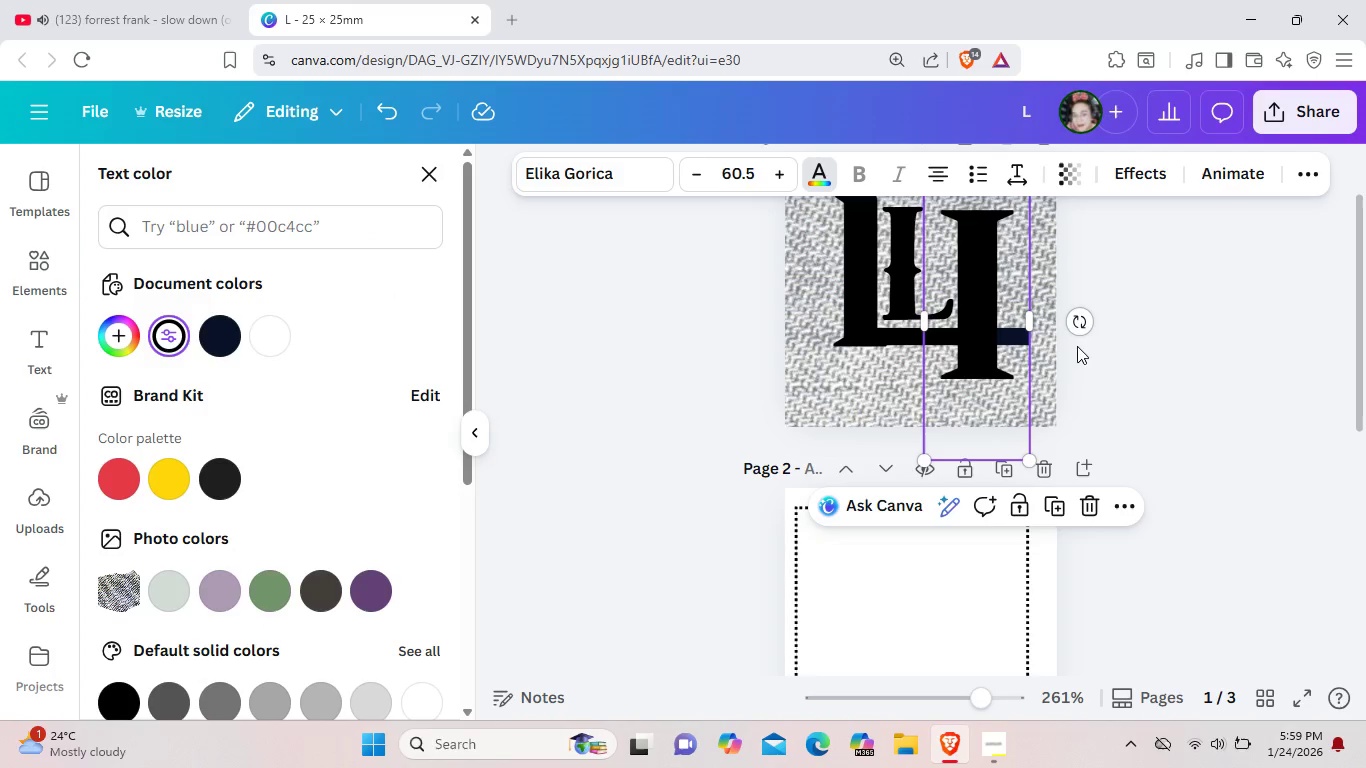 
left_click_drag(start_coordinate=[1032, 330], to_coordinate=[997, 331])
 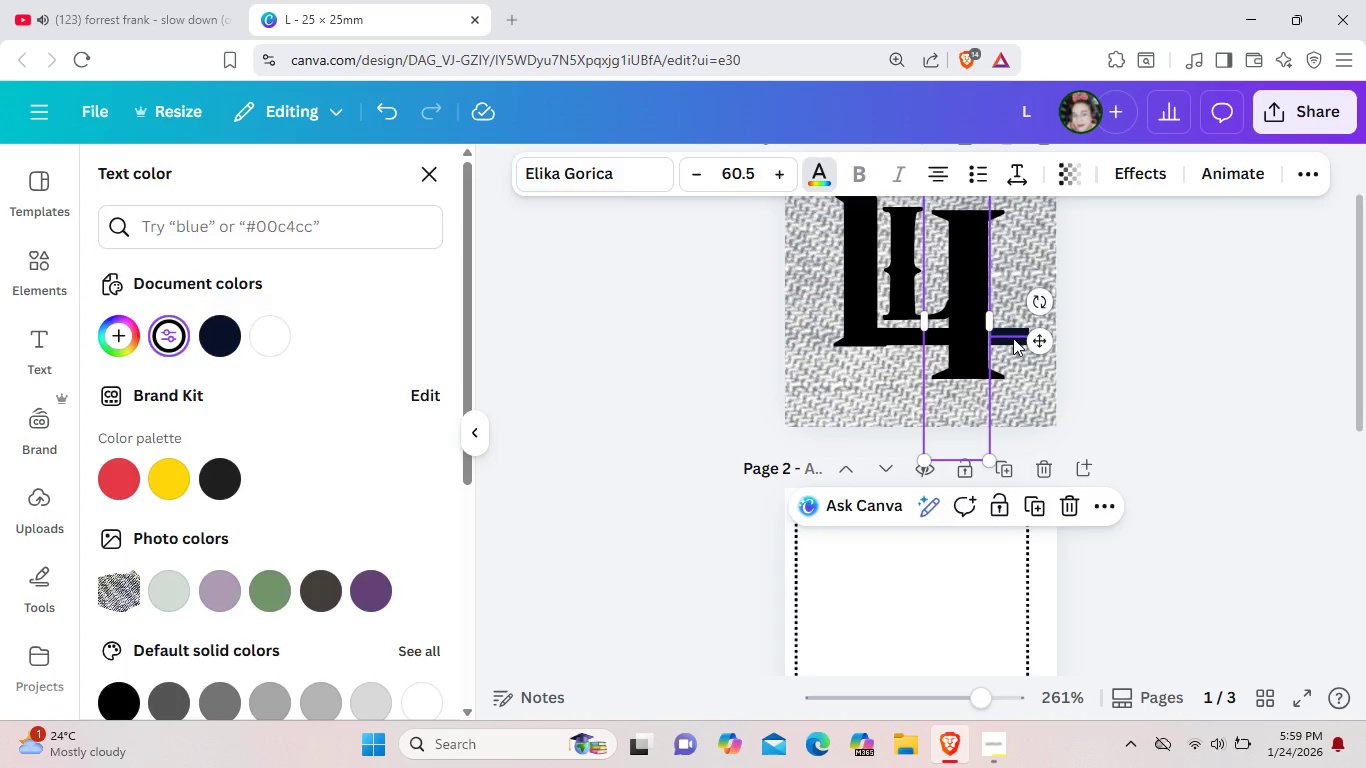 
left_click([1013, 338])
 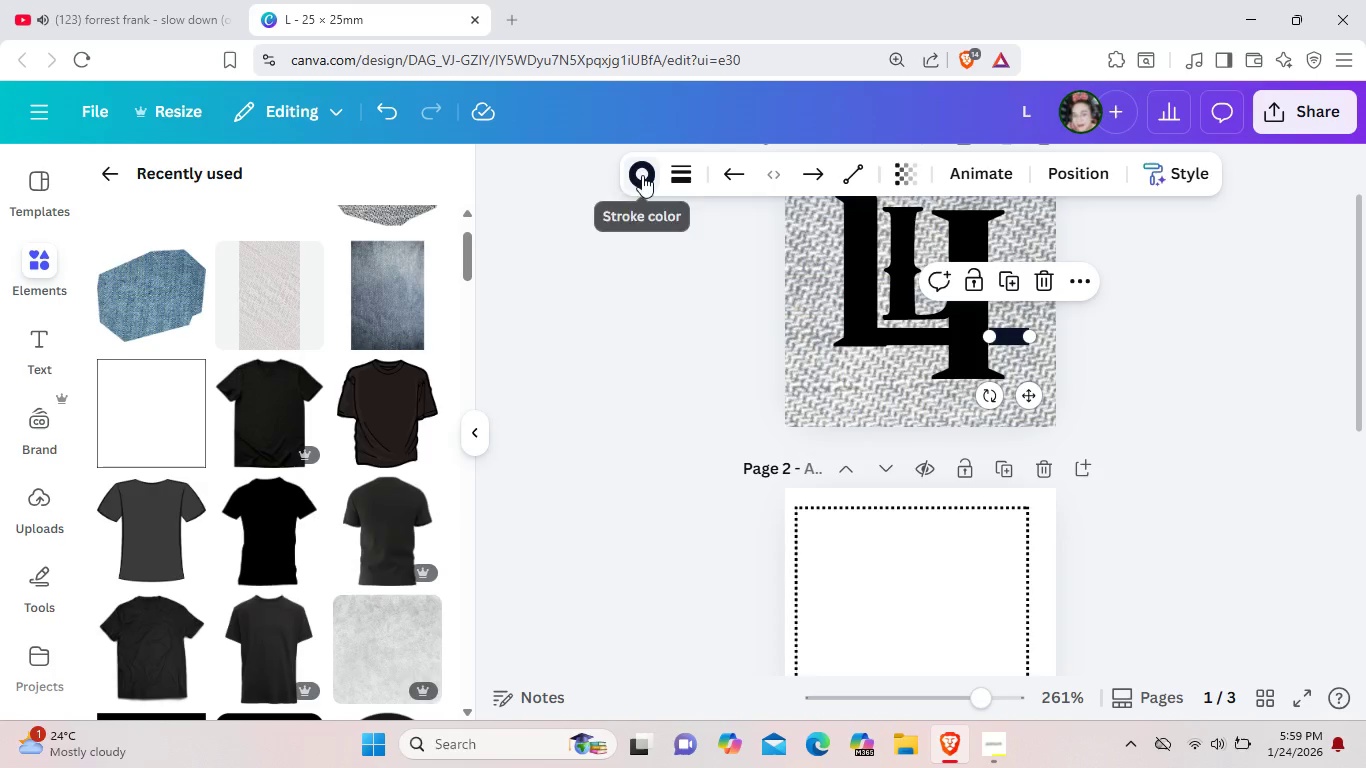 
left_click([642, 175])
 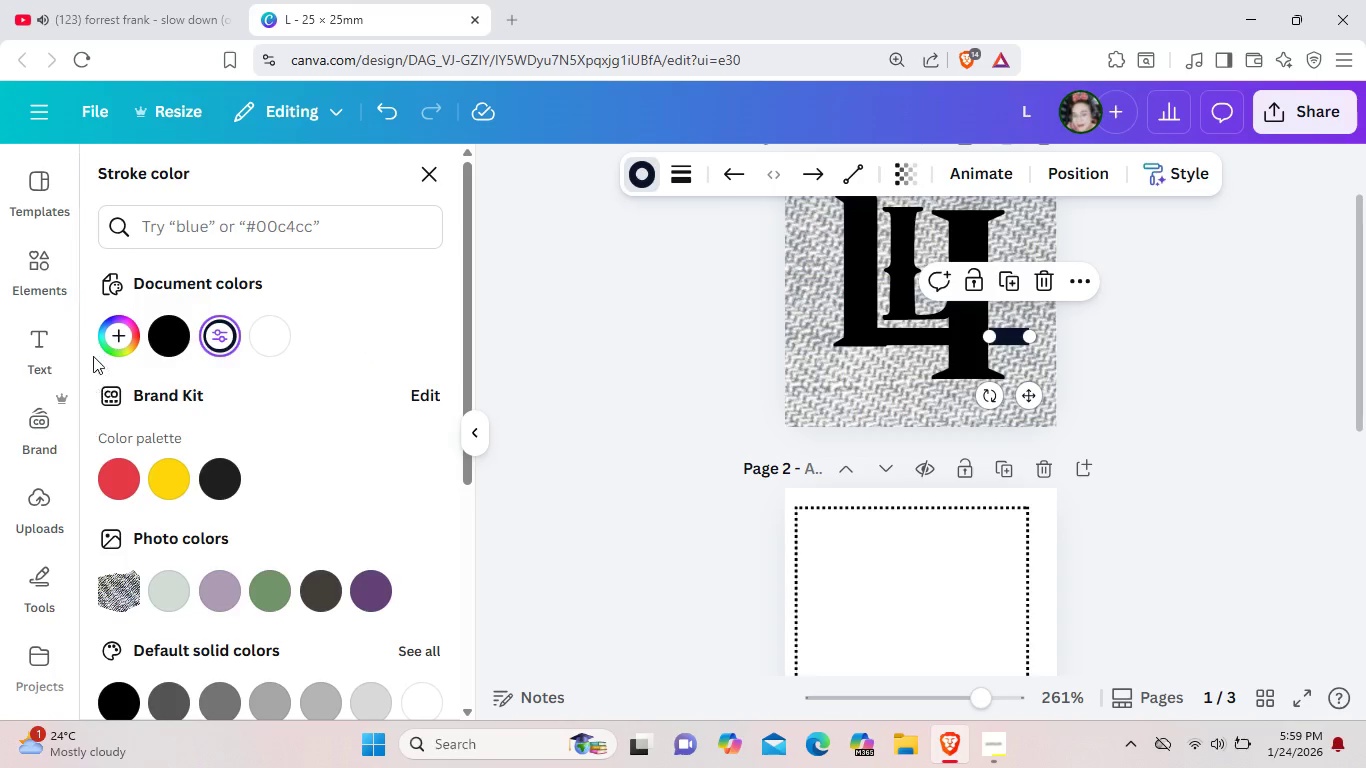 
left_click([156, 330])
 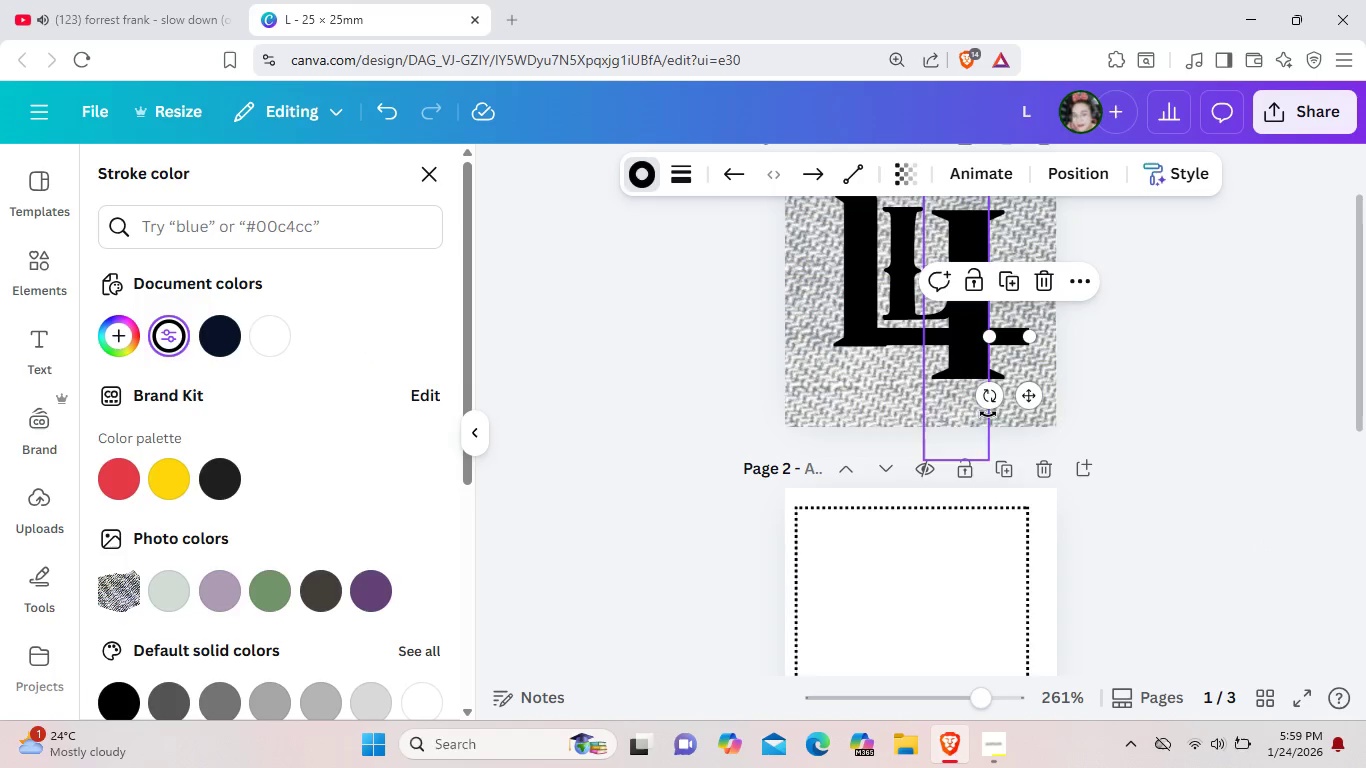 
scroll: coordinate [984, 374], scroll_direction: up, amount: 2.0
 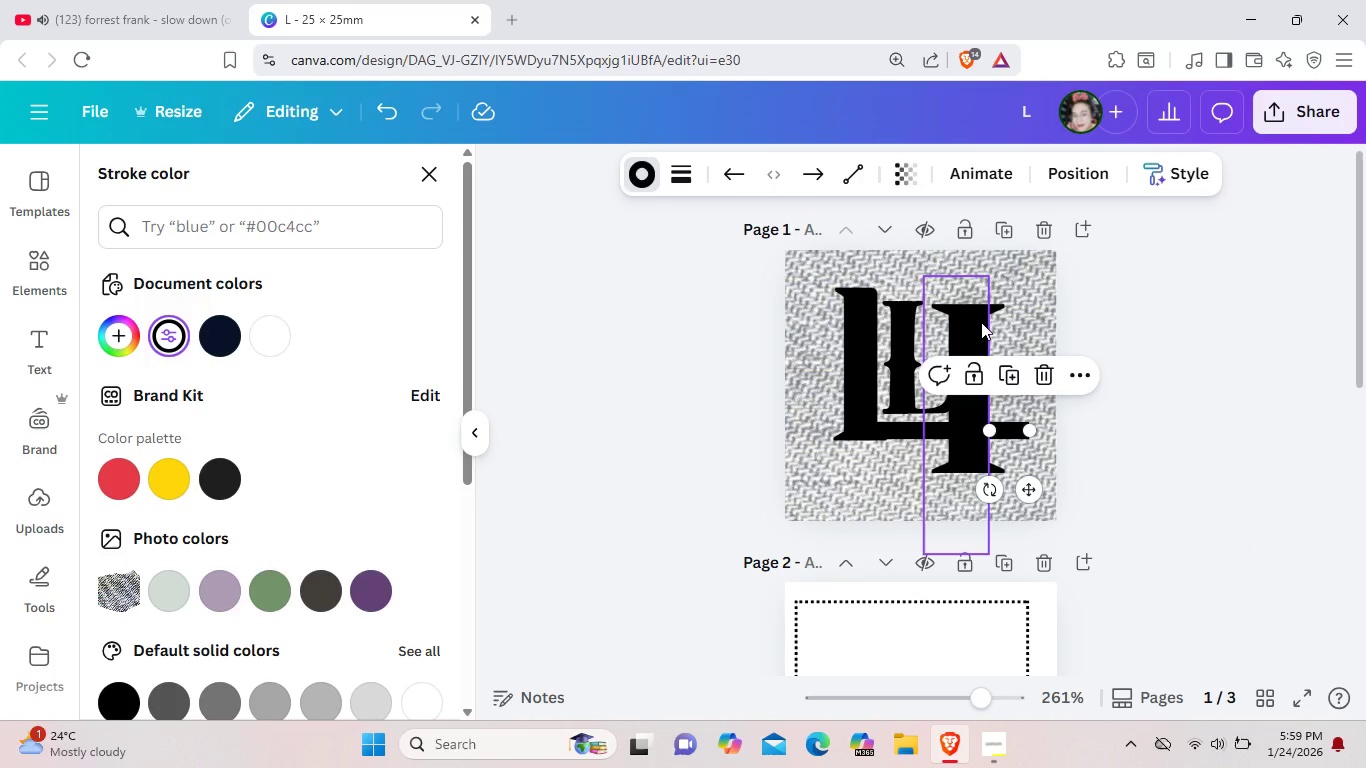 
left_click([981, 322])
 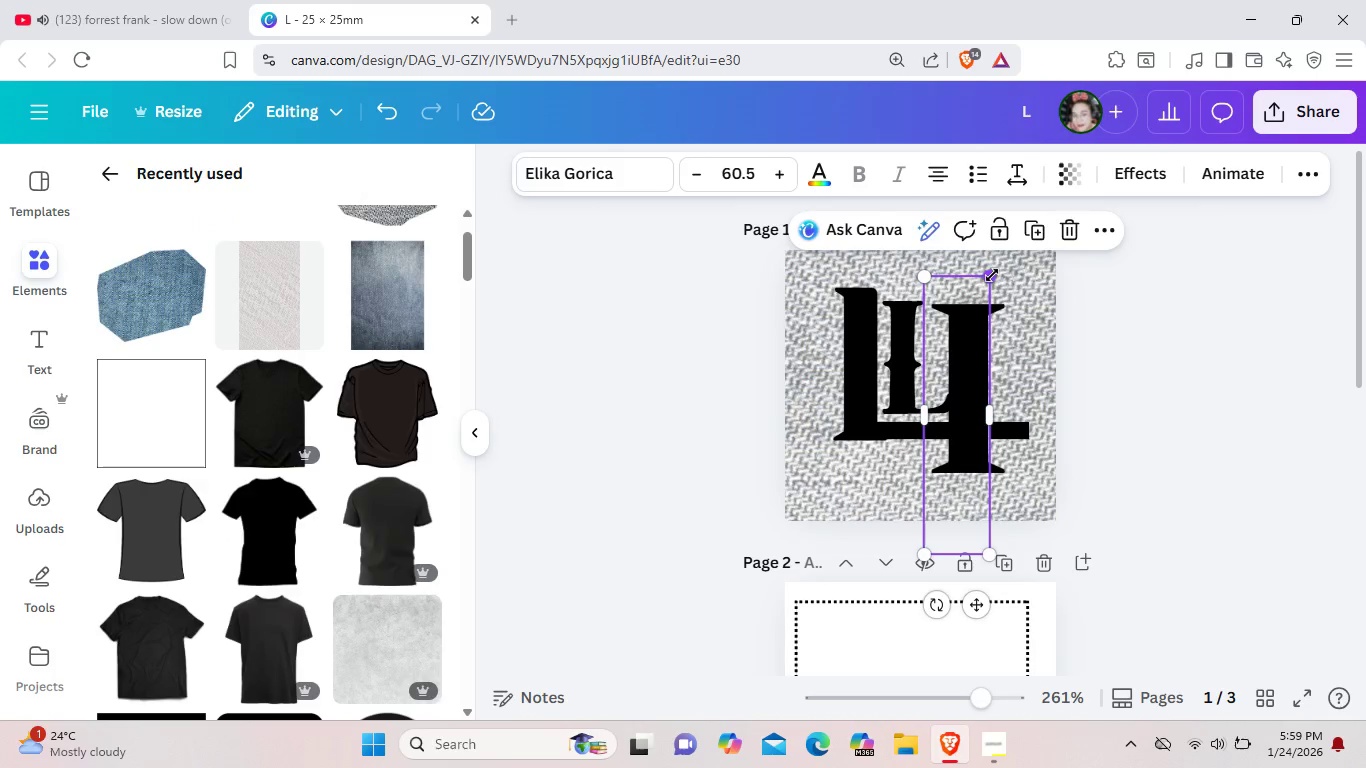 
left_click_drag(start_coordinate=[993, 275], to_coordinate=[1003, 226])
 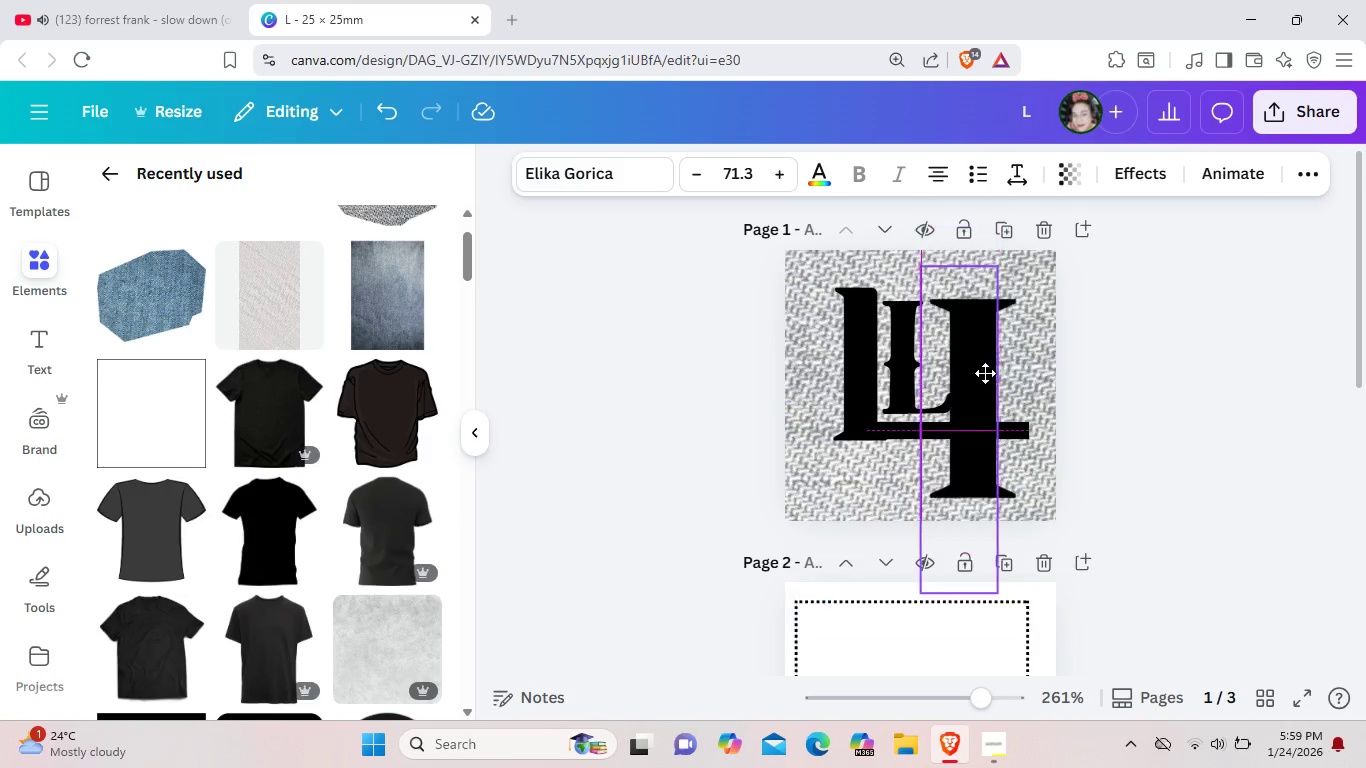 
left_click_drag(start_coordinate=[988, 340], to_coordinate=[996, 370])
 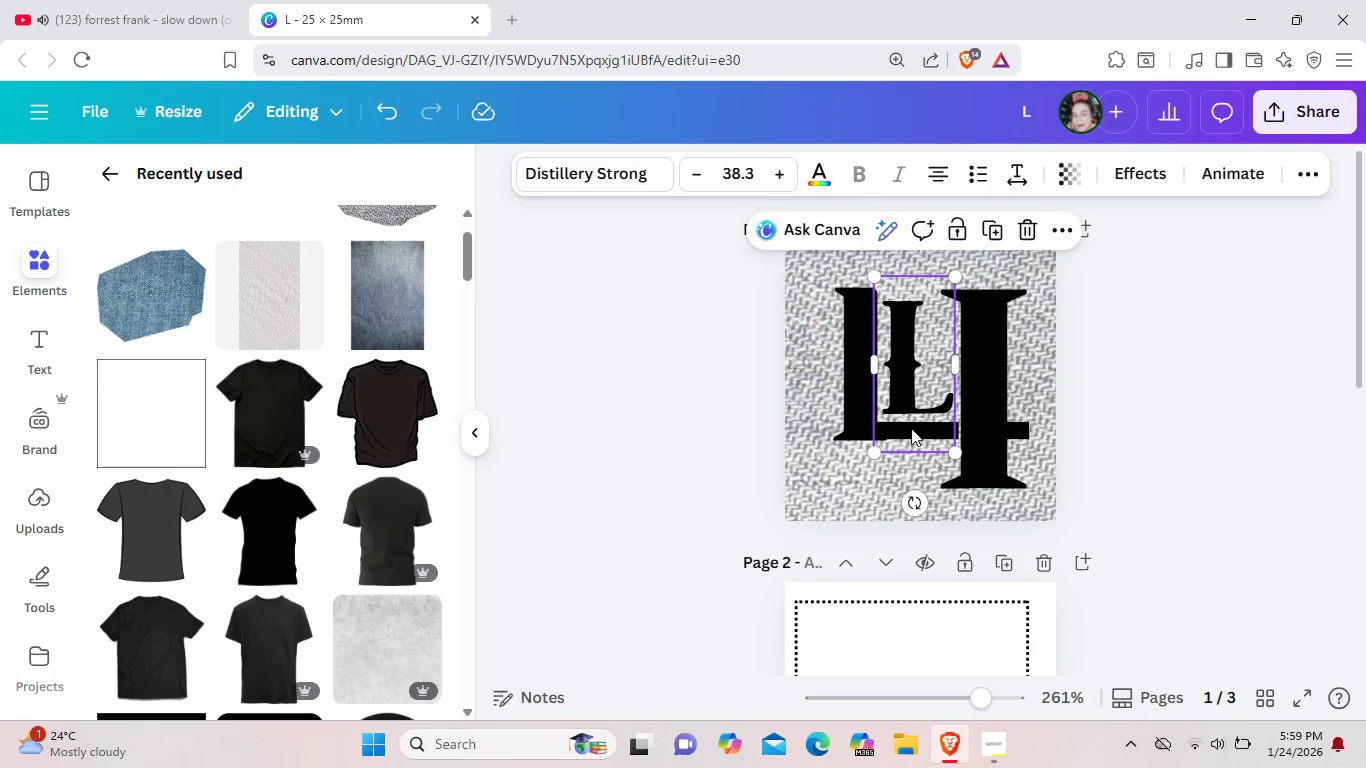 
left_click([911, 428])
 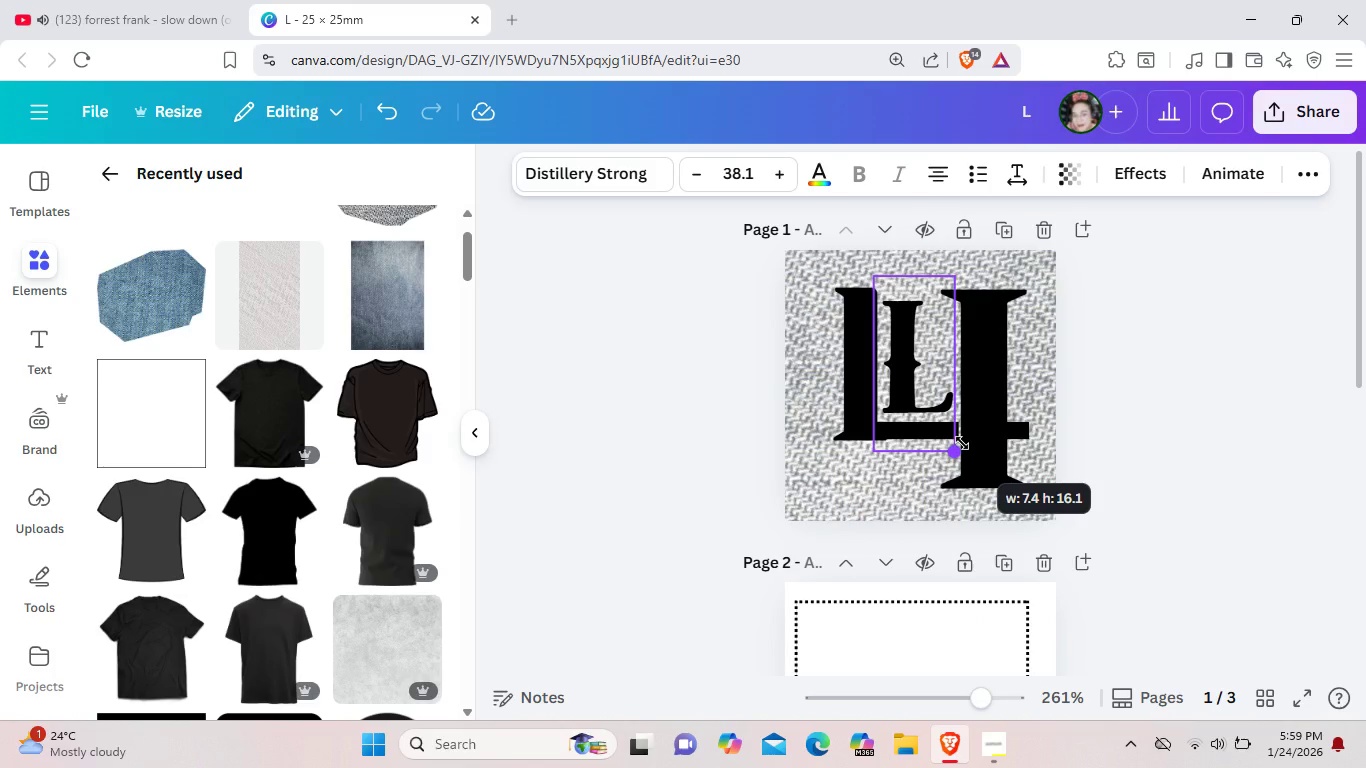 
left_click([885, 427])
 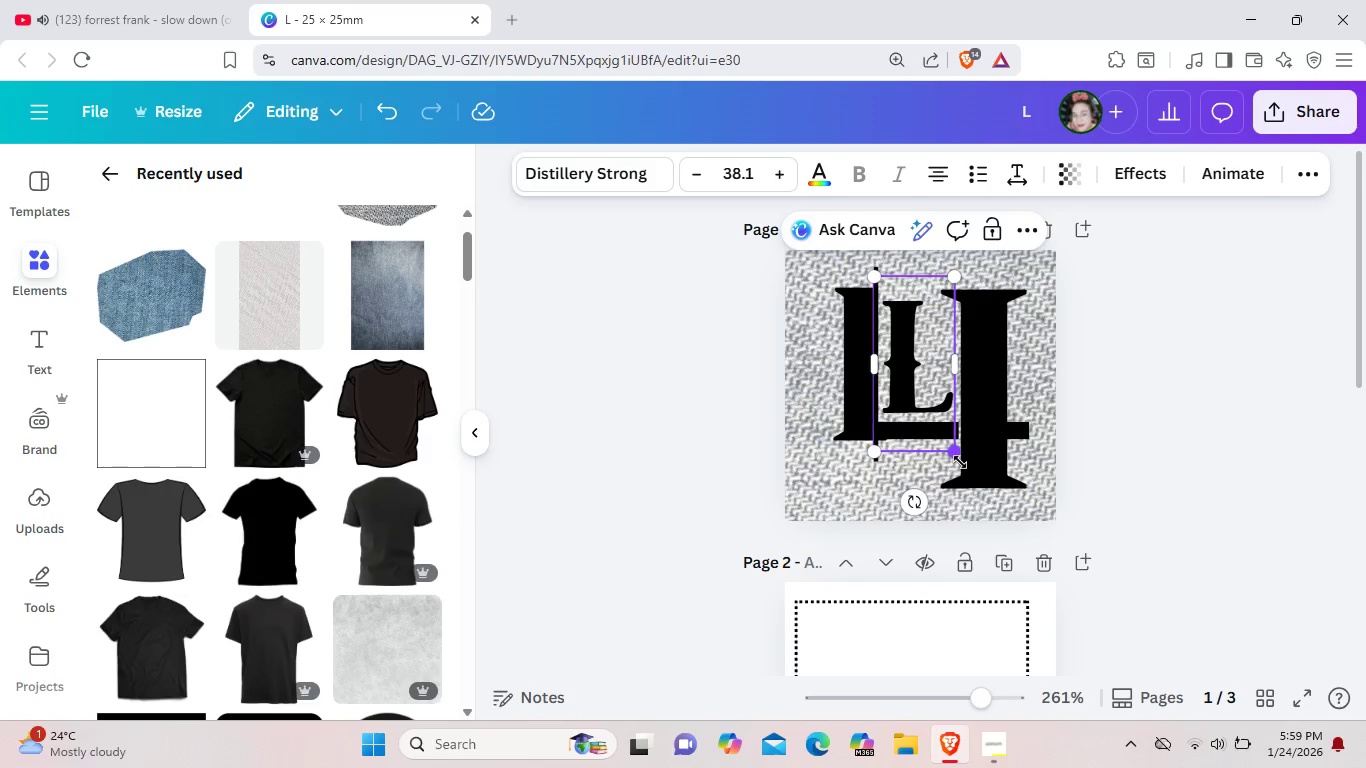 
left_click_drag(start_coordinate=[919, 360], to_coordinate=[925, 302])
 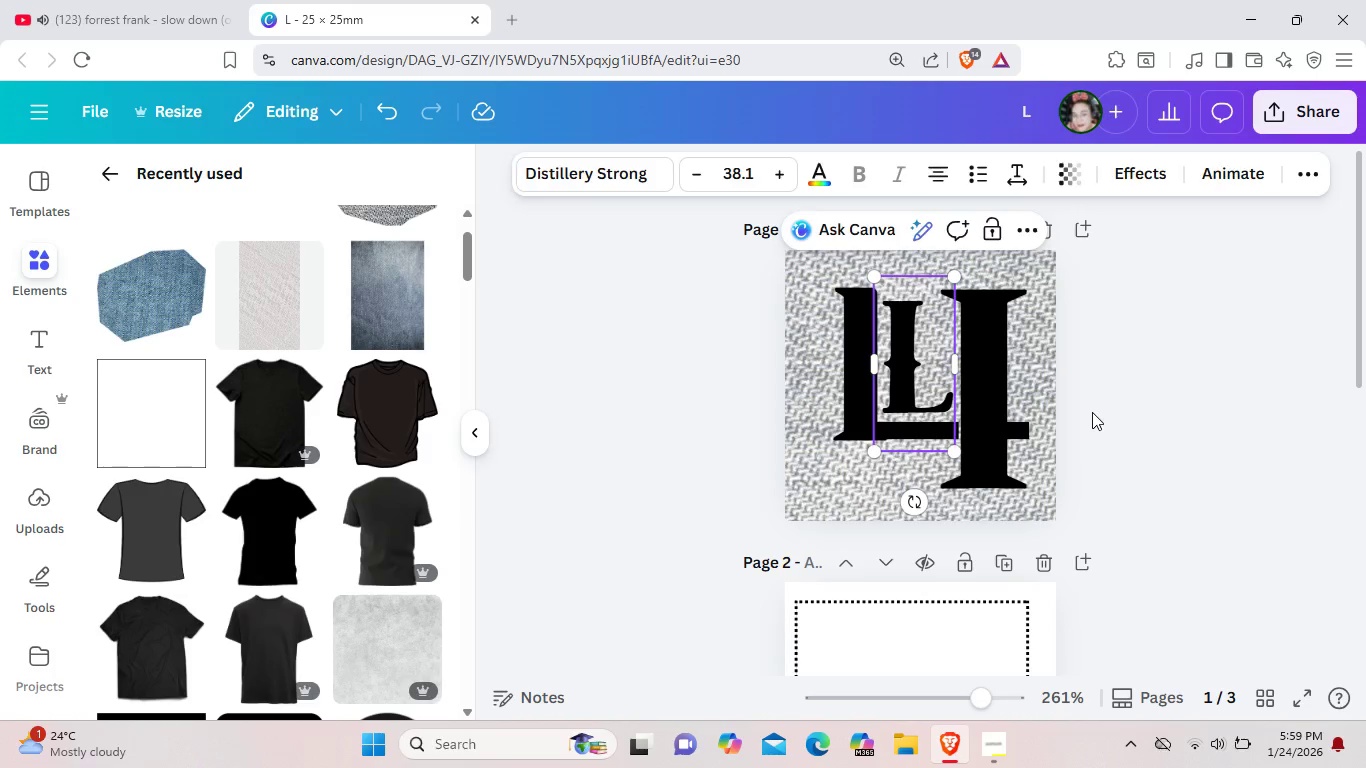 
left_click([1092, 412])
 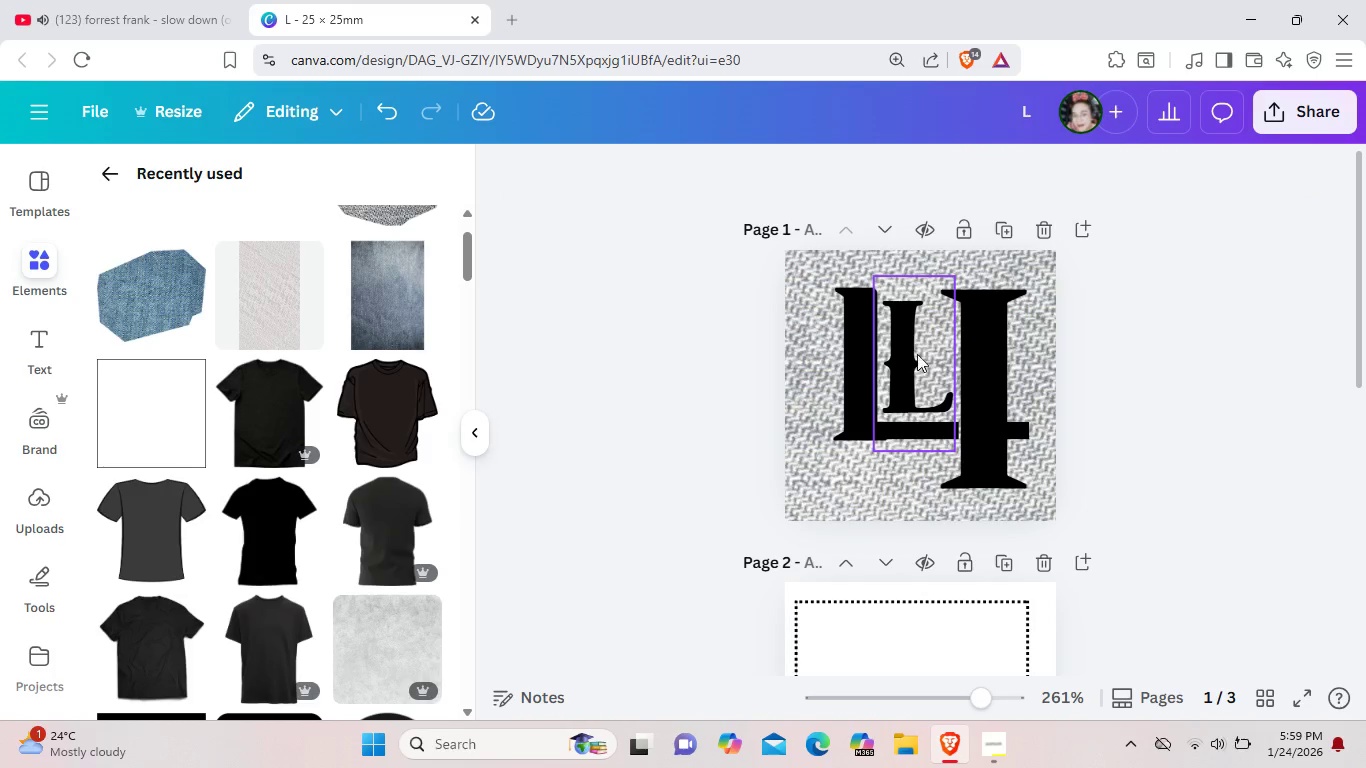 
left_click_drag(start_coordinate=[917, 367], to_coordinate=[918, 313])
 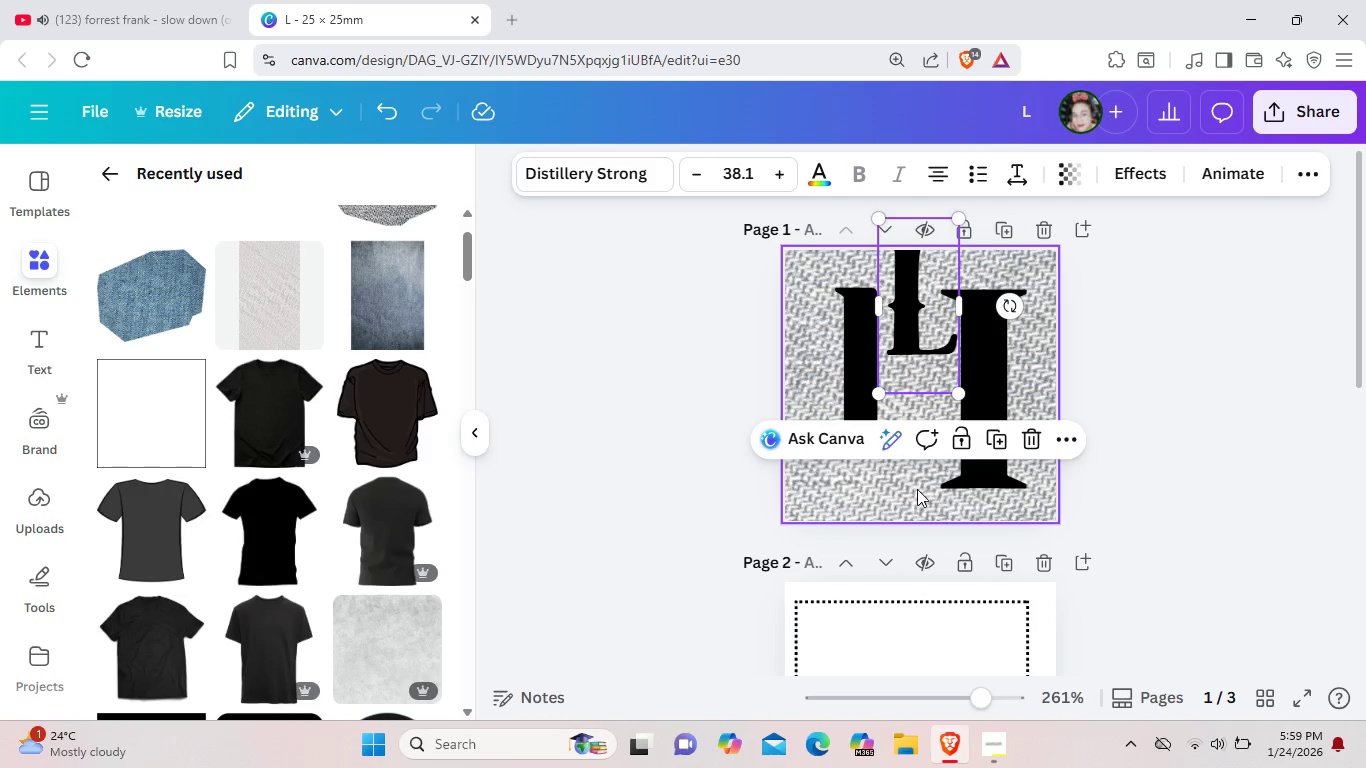 
left_click([917, 489])
 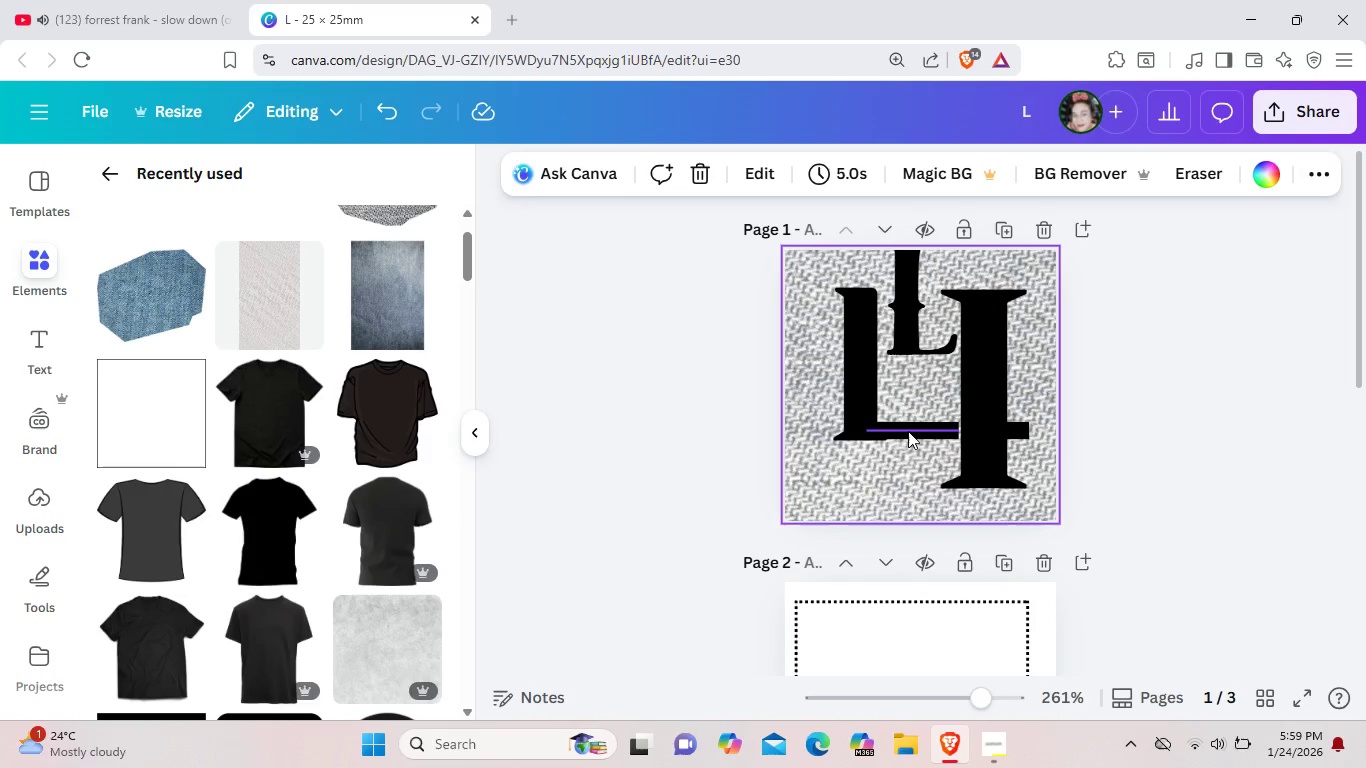 
left_click([908, 431])
 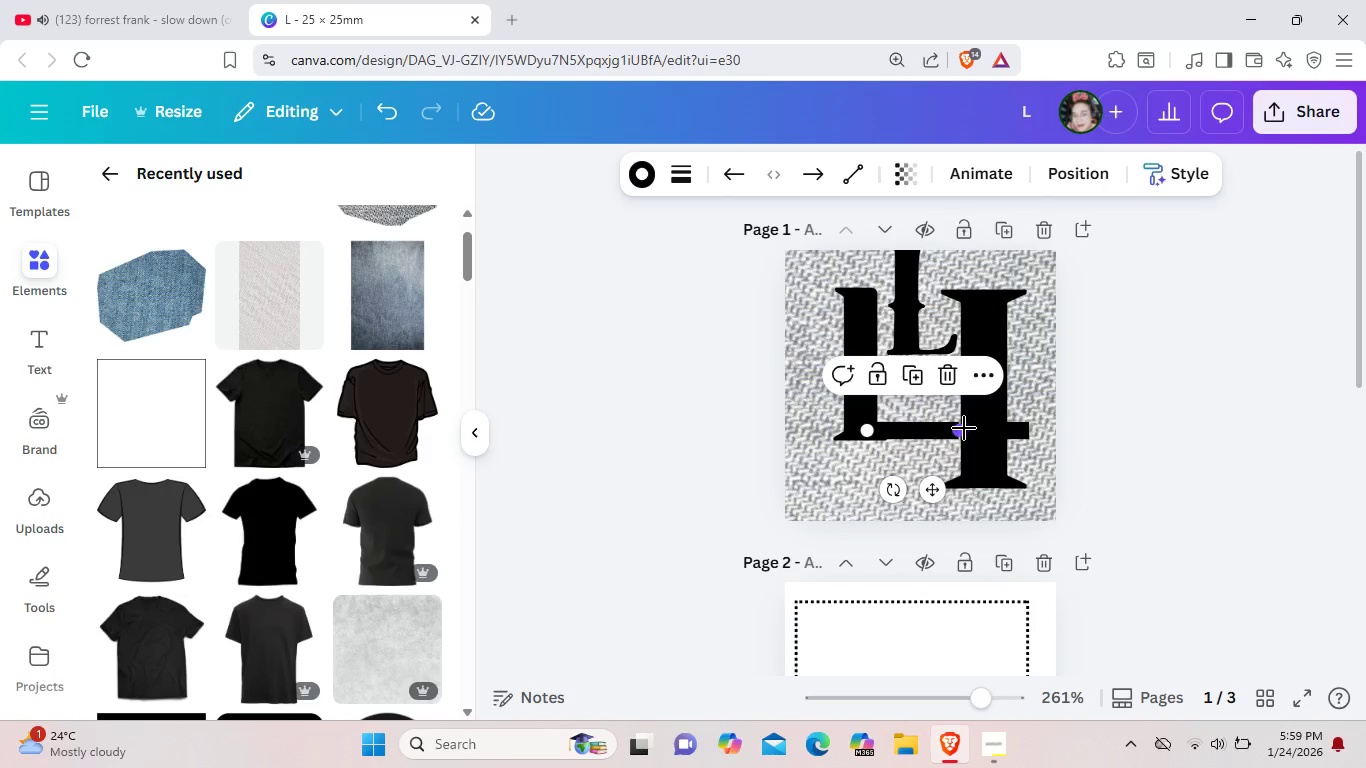 
left_click_drag(start_coordinate=[959, 430], to_coordinate=[1011, 436])
 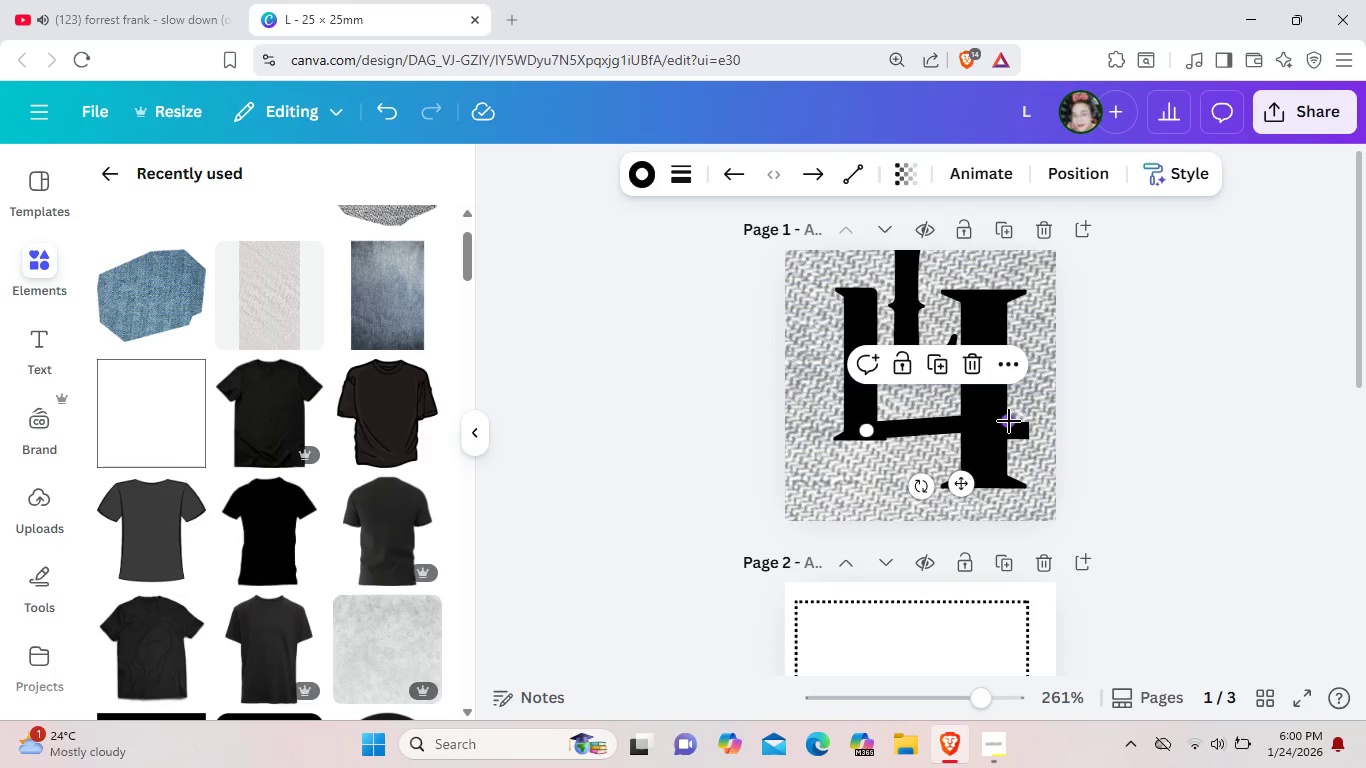 
left_click_drag(start_coordinate=[1009, 421], to_coordinate=[1021, 431])
 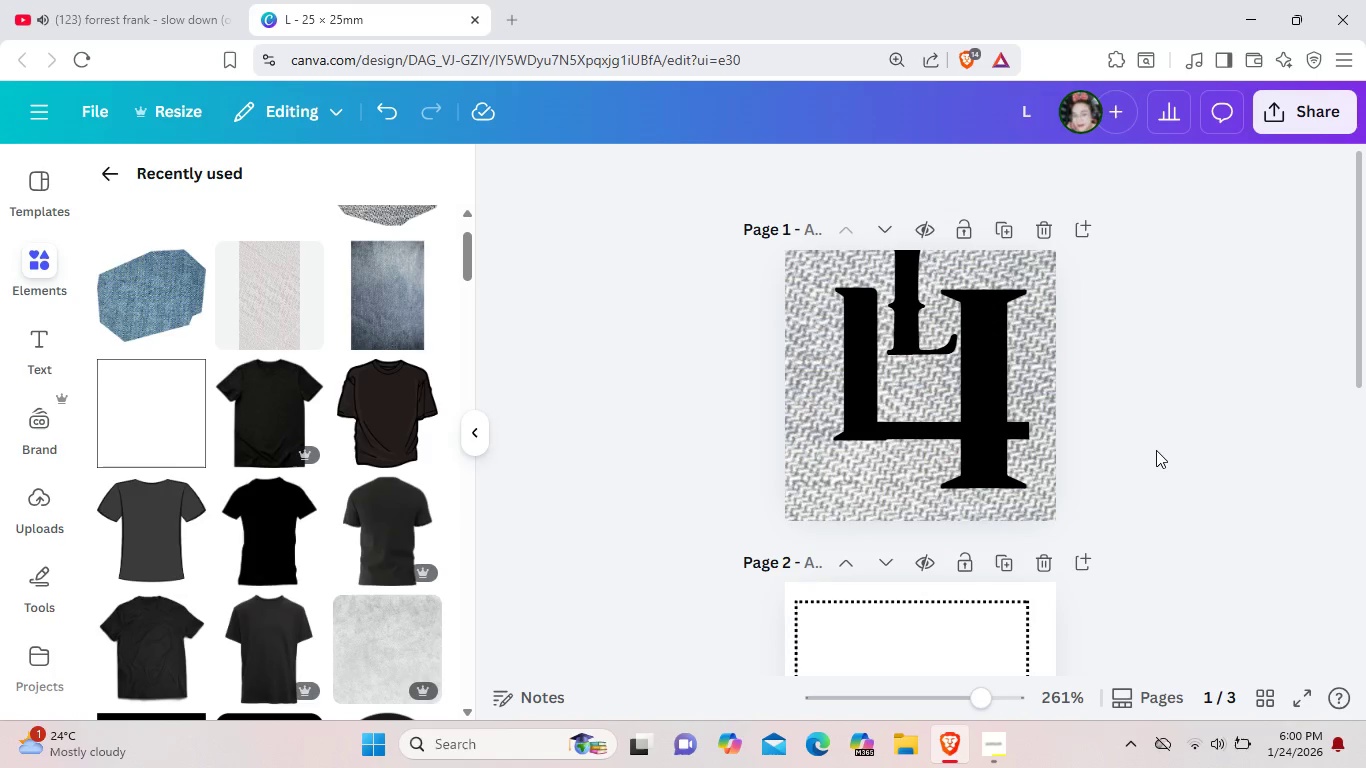 
left_click([1159, 460])
 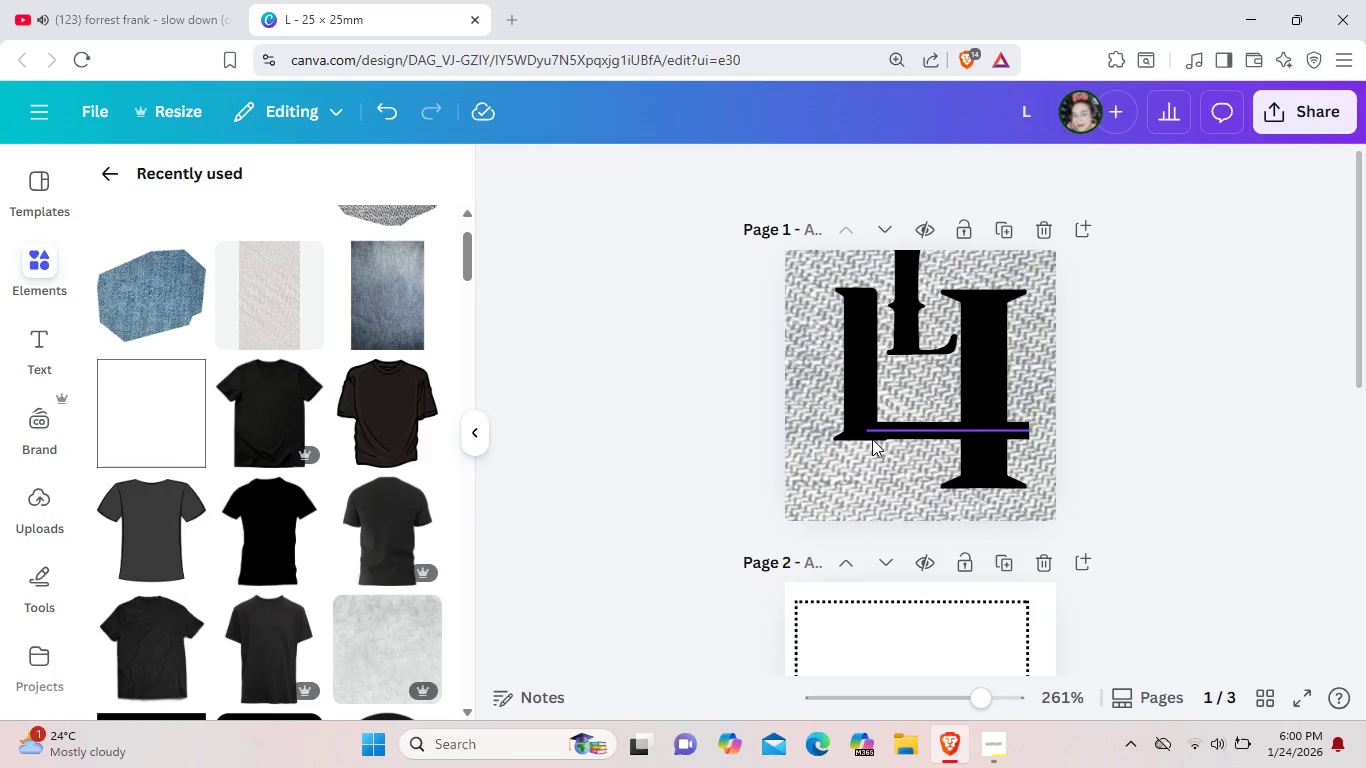 
left_click([872, 439])
 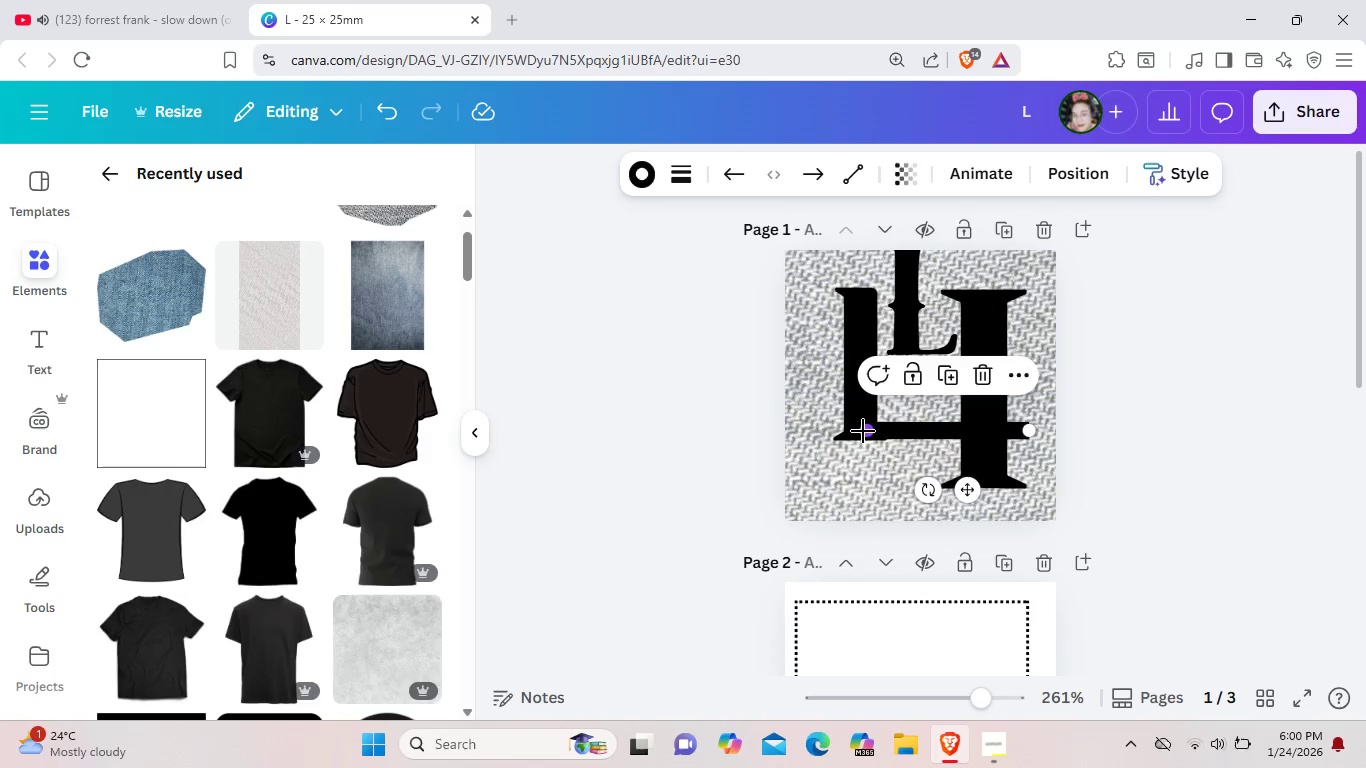 
left_click_drag(start_coordinate=[864, 431], to_coordinate=[852, 431])
 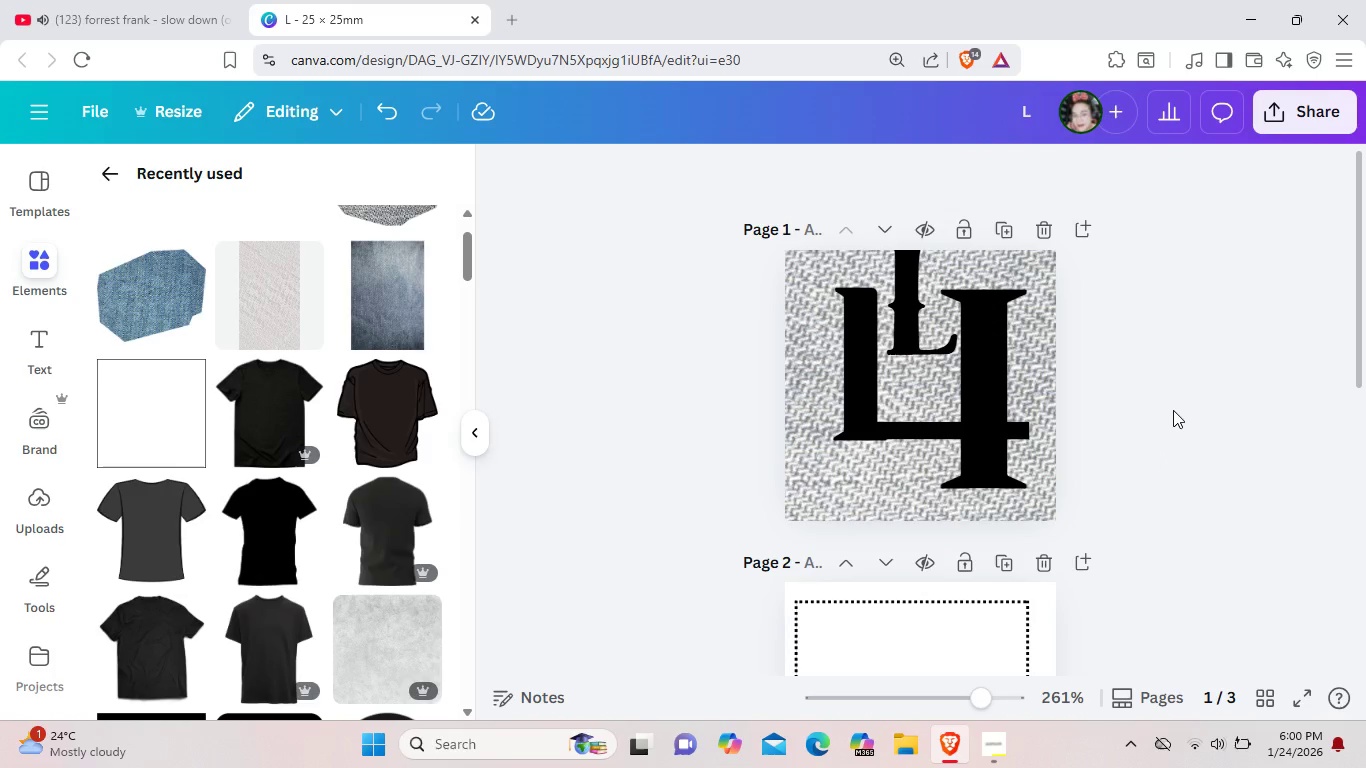 
left_click([1173, 410])
 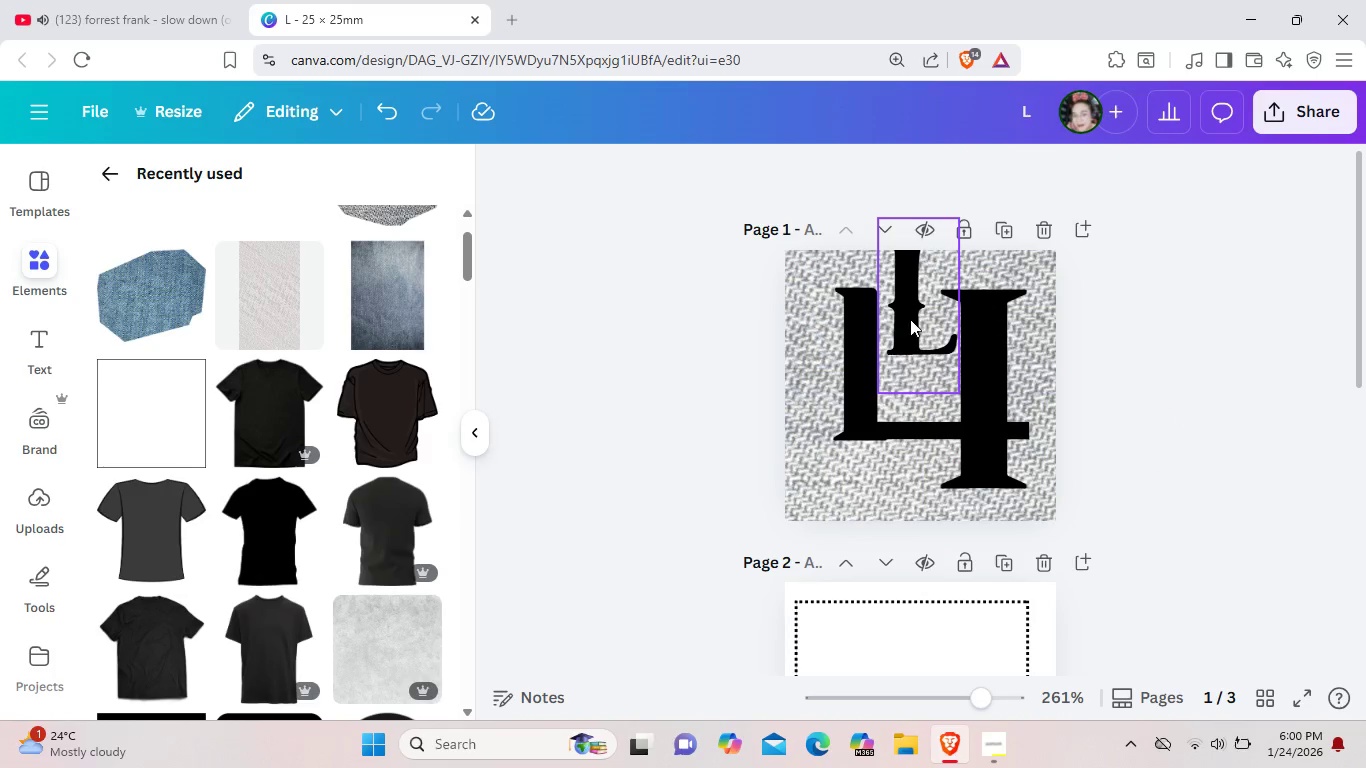 
left_click_drag(start_coordinate=[910, 319], to_coordinate=[902, 373])
 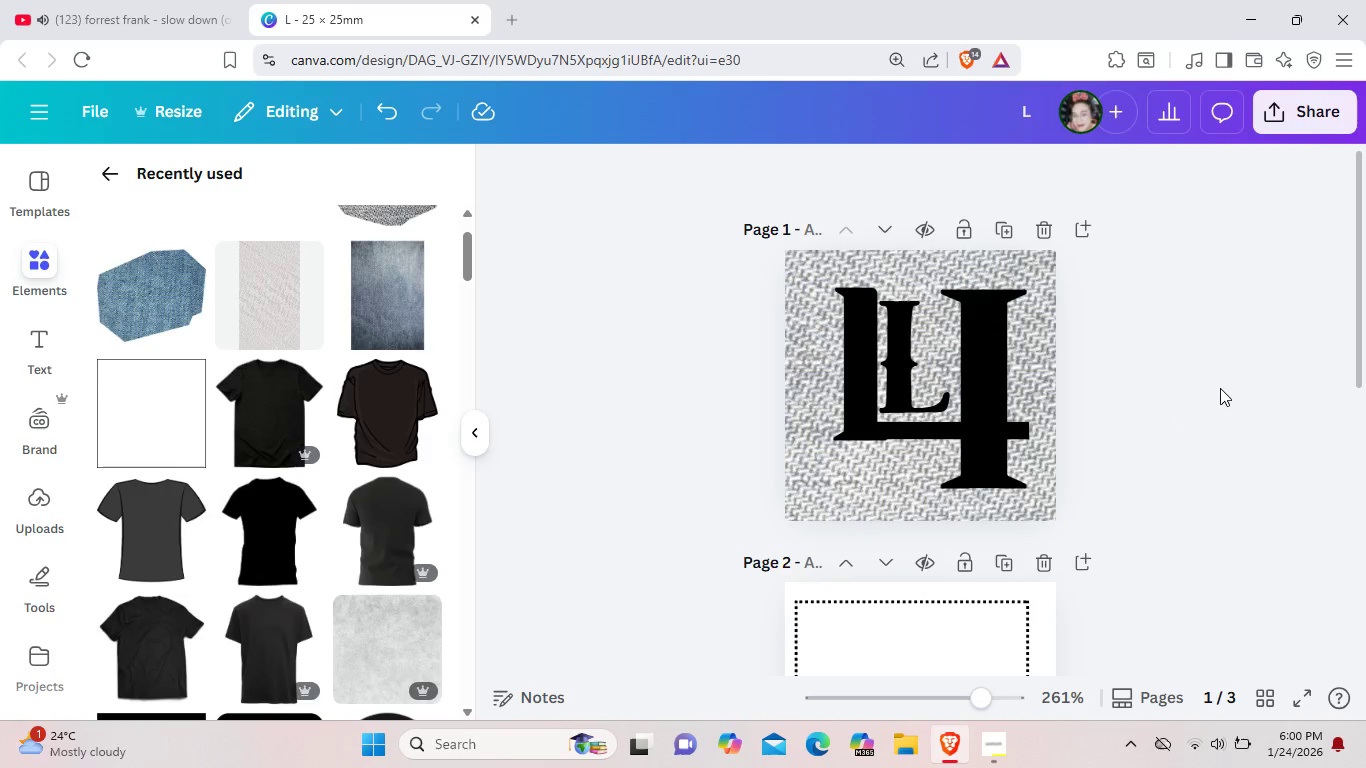 
left_click([1234, 404])
 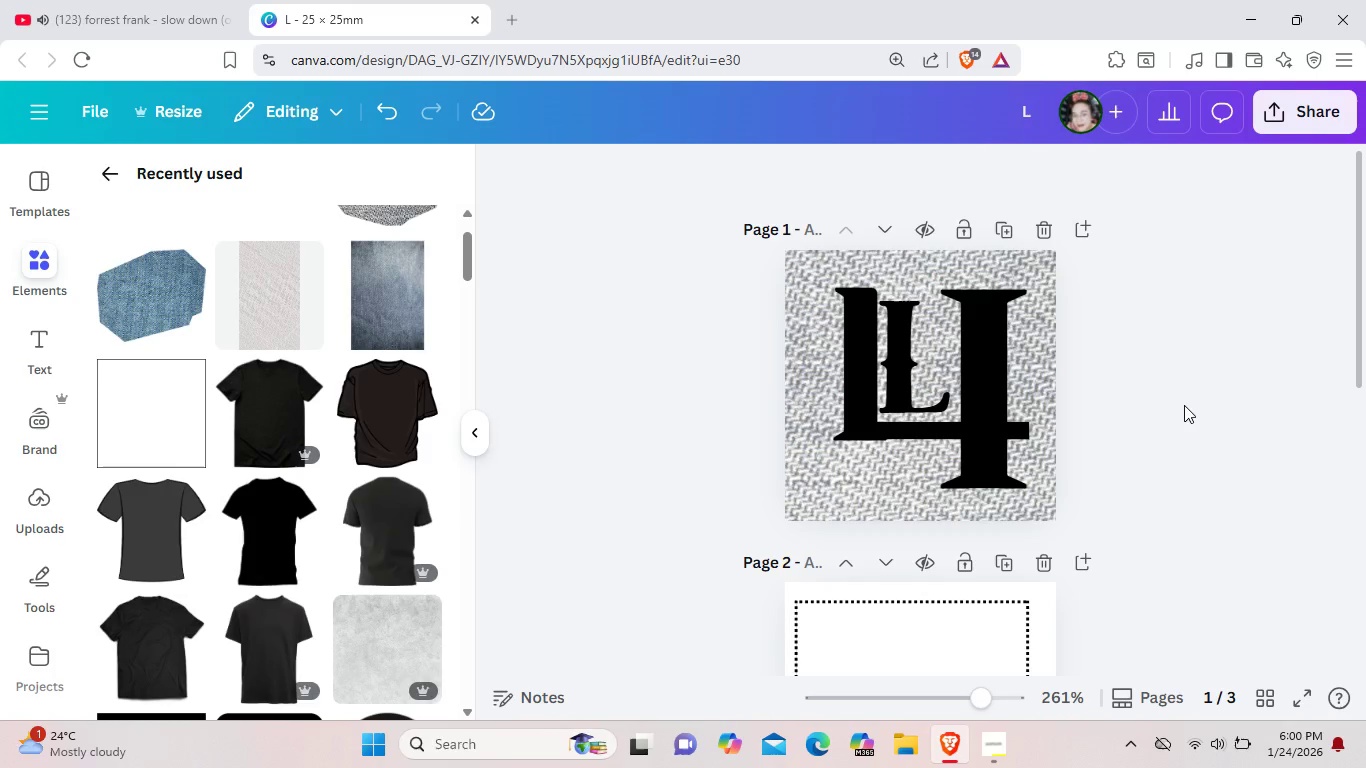 
wait(6.78)
 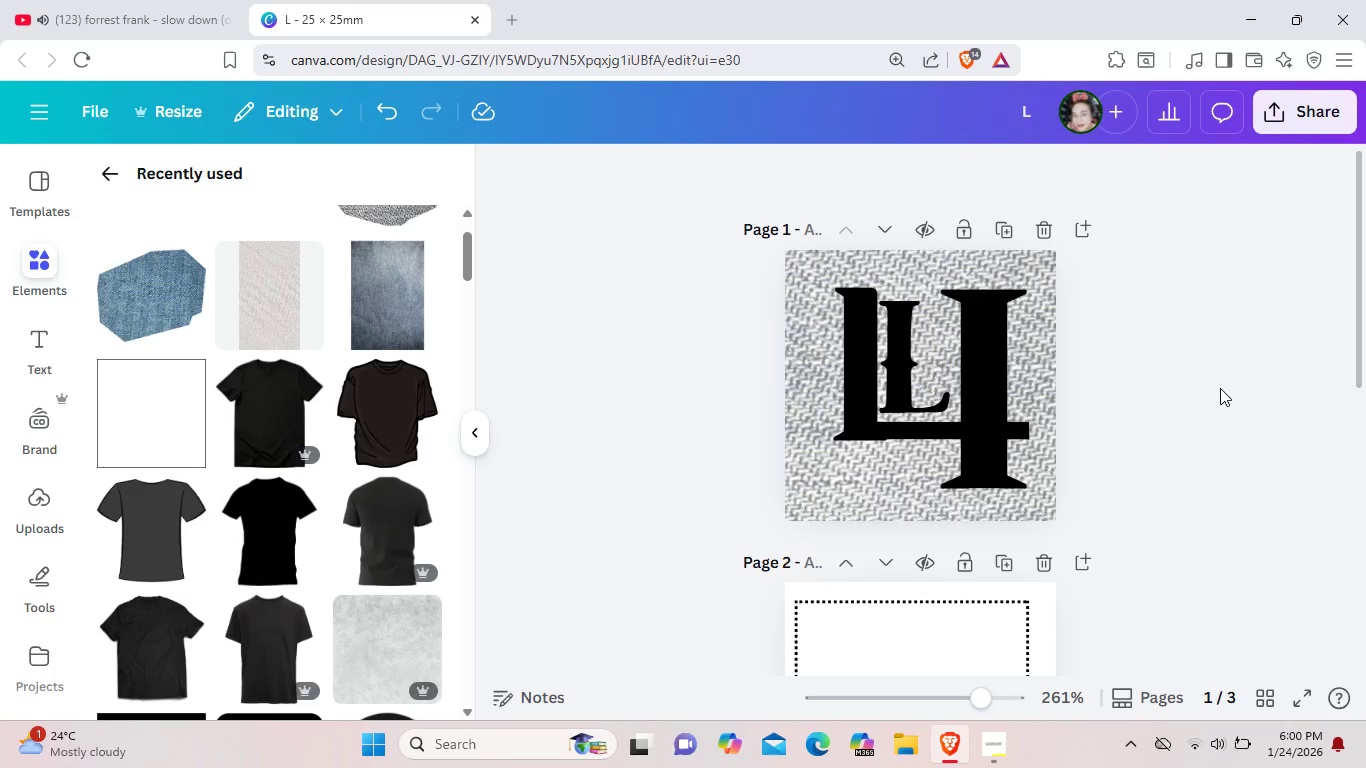 
scroll: coordinate [998, 480], scroll_direction: down, amount: 2.0
 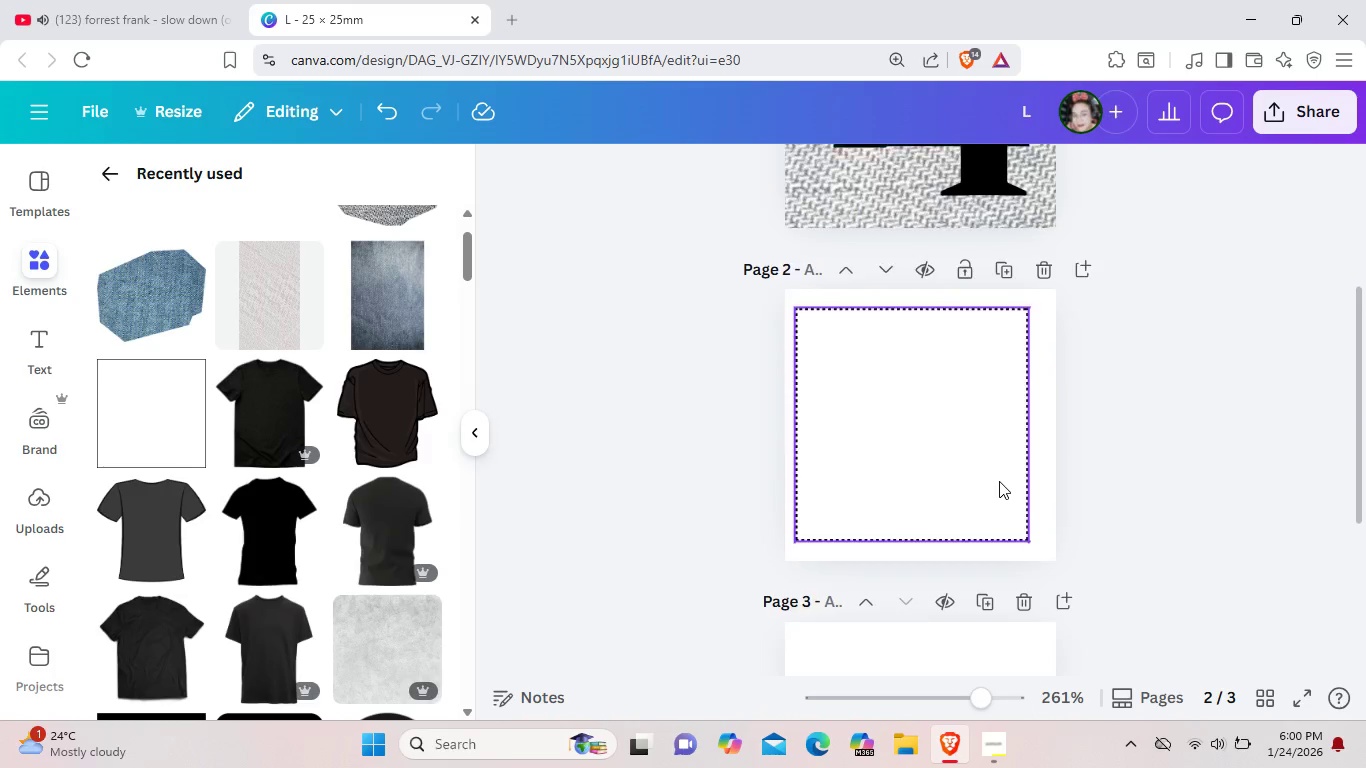 
scroll: coordinate [970, 646], scroll_direction: up, amount: 4.0
 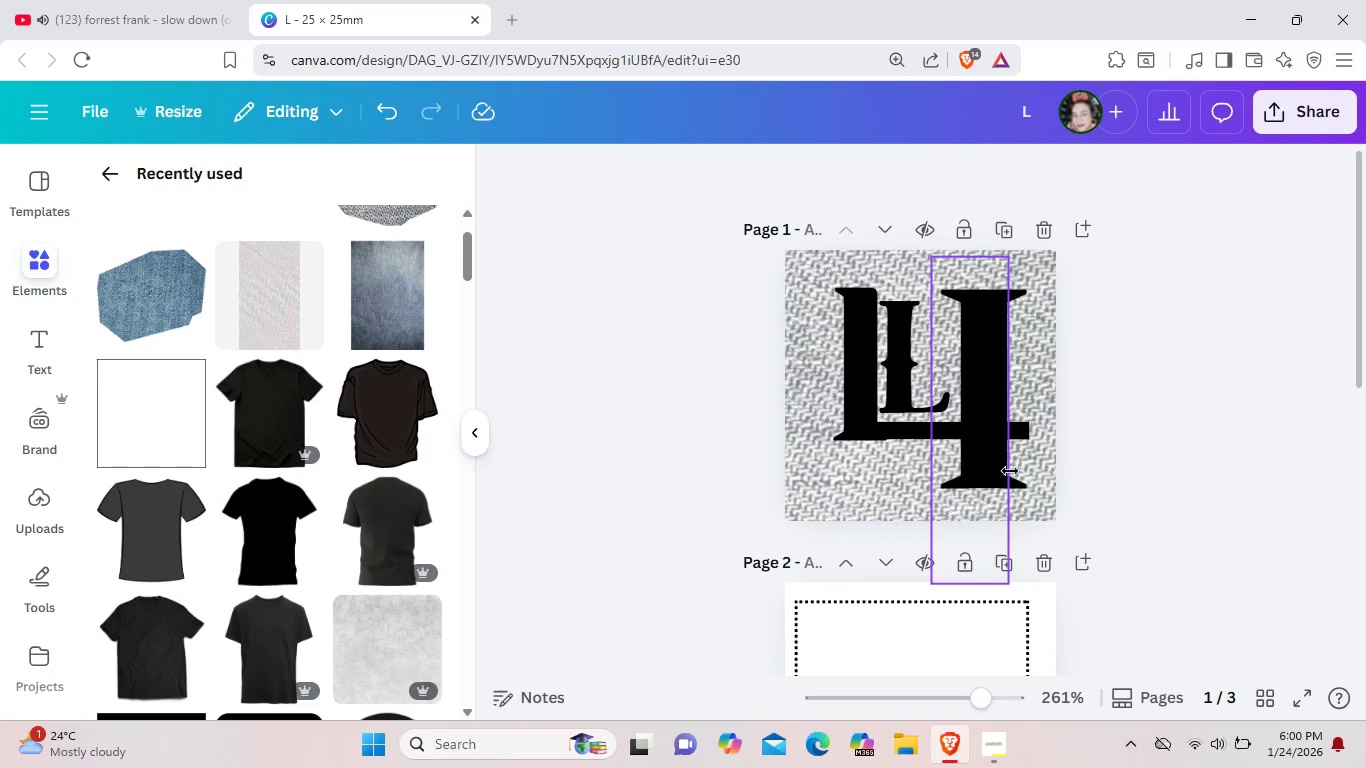 
left_click([1010, 471])
 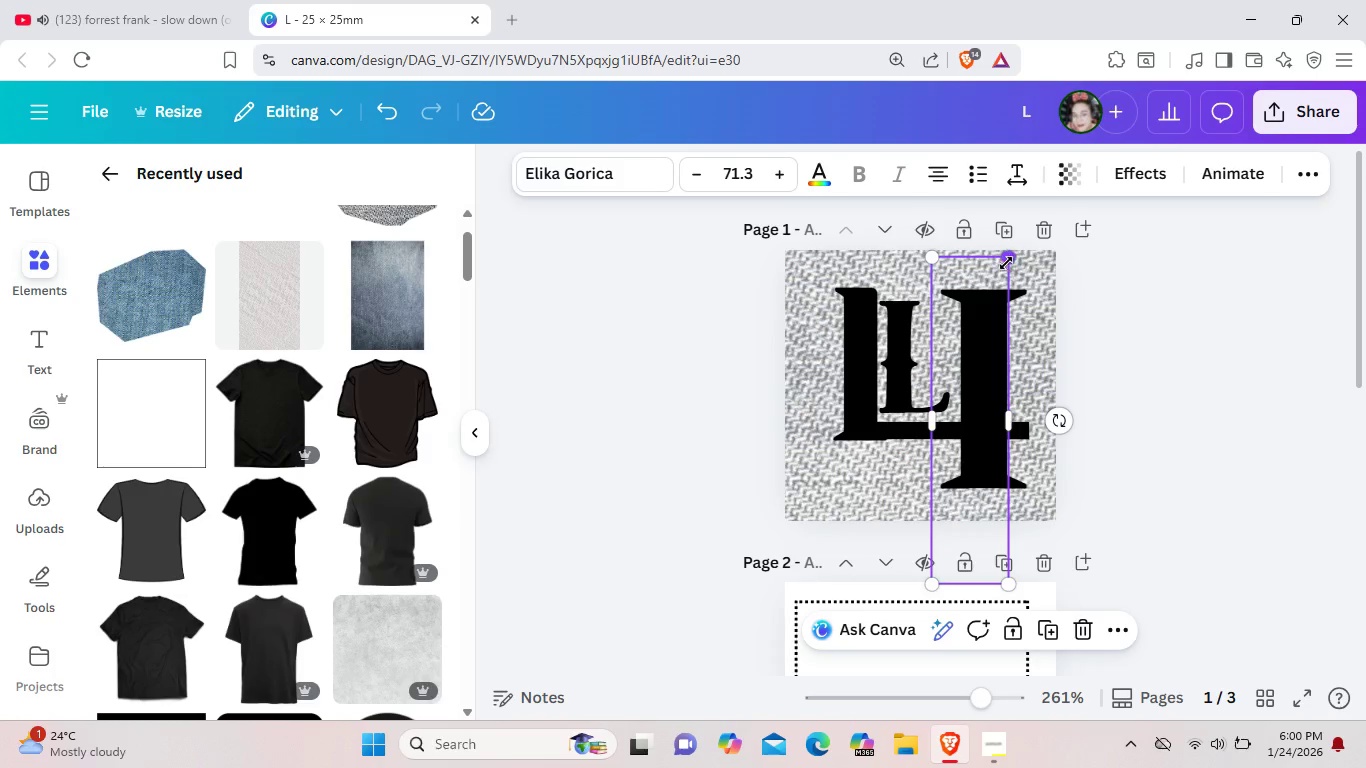 
left_click_drag(start_coordinate=[1008, 258], to_coordinate=[1000, 284])
 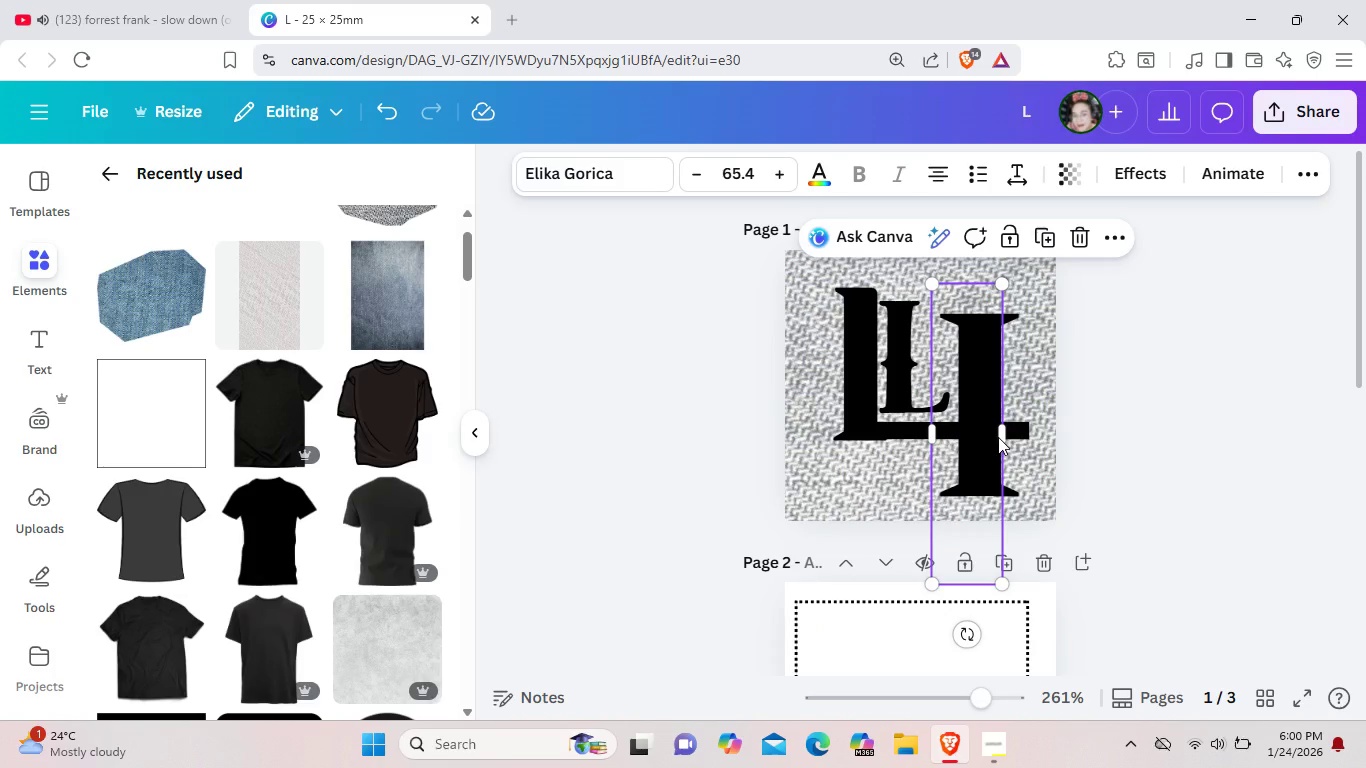 
left_click_drag(start_coordinate=[997, 437], to_coordinate=[1003, 414])
 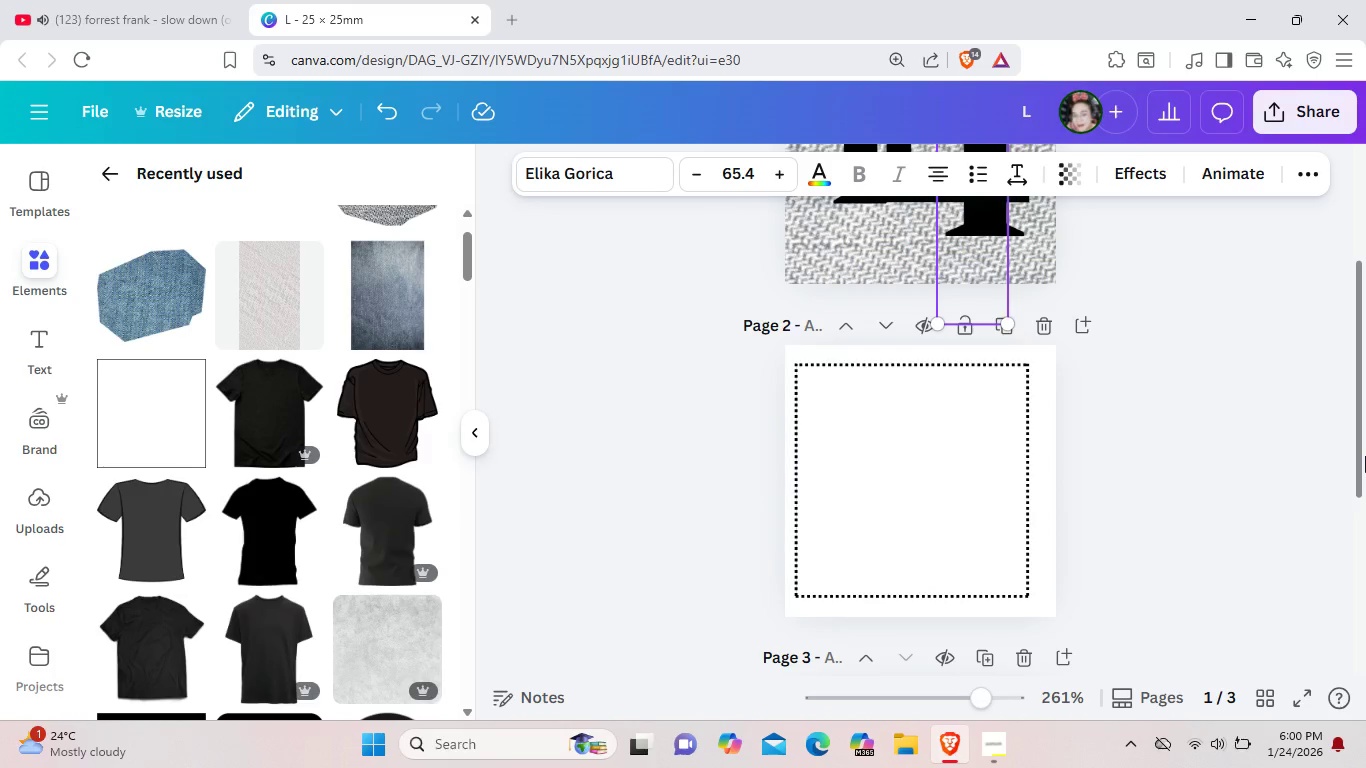 
left_click([1365, 456])
 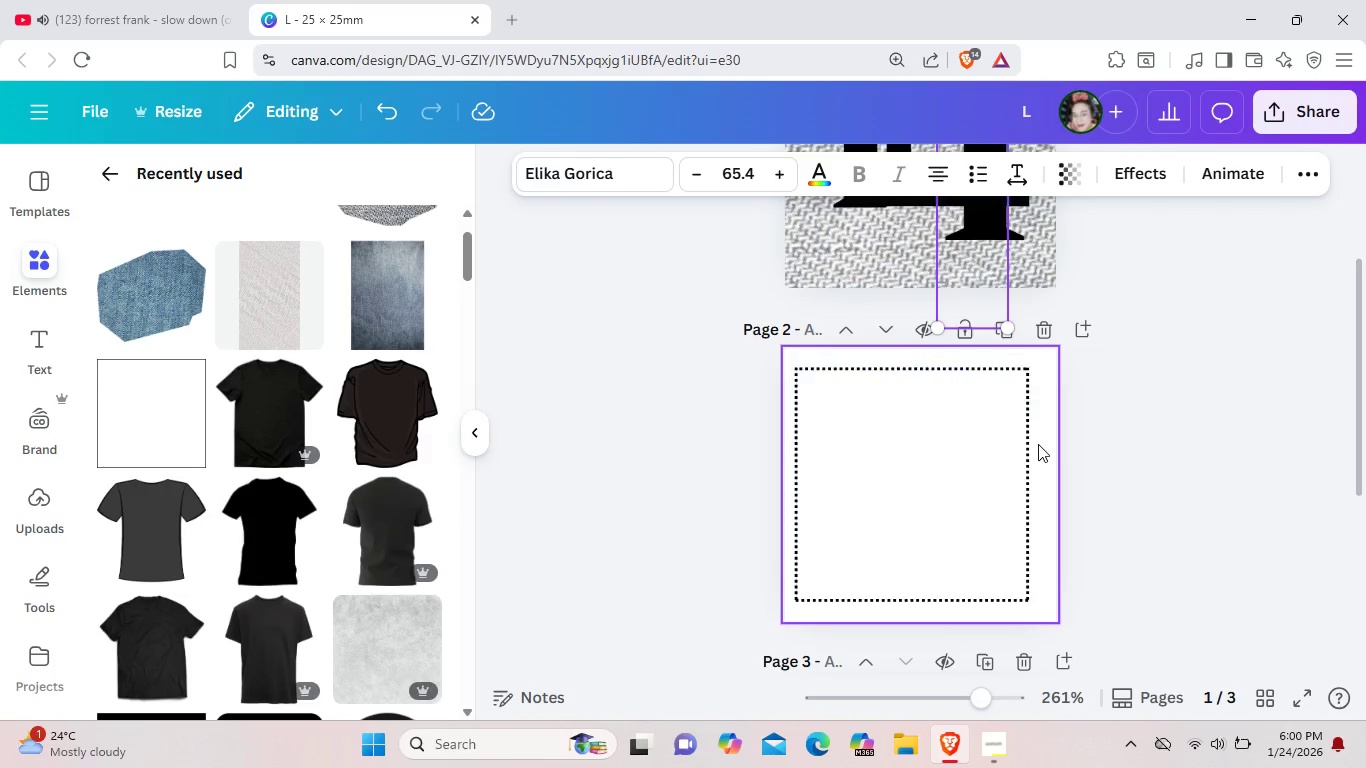 
scroll: coordinate [1038, 444], scroll_direction: up, amount: 3.0
 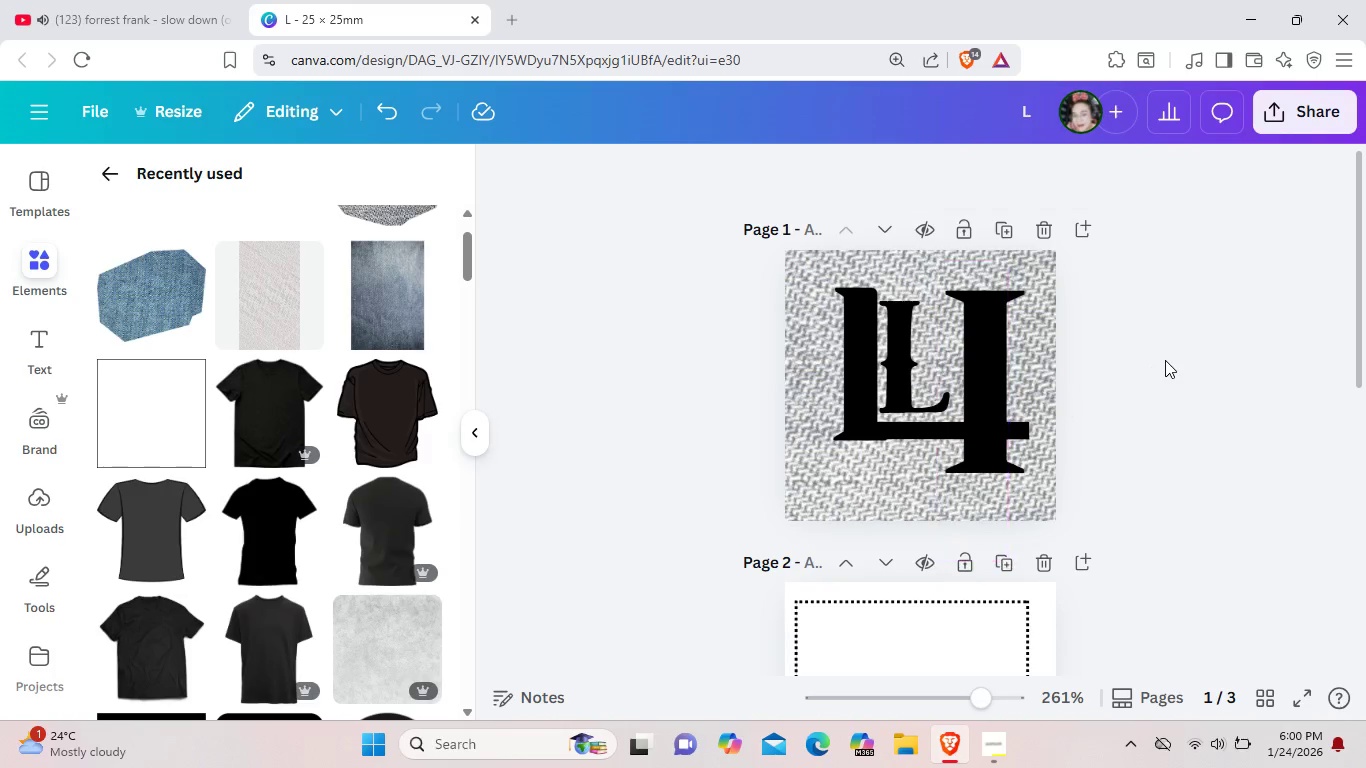 
left_click([1165, 360])
 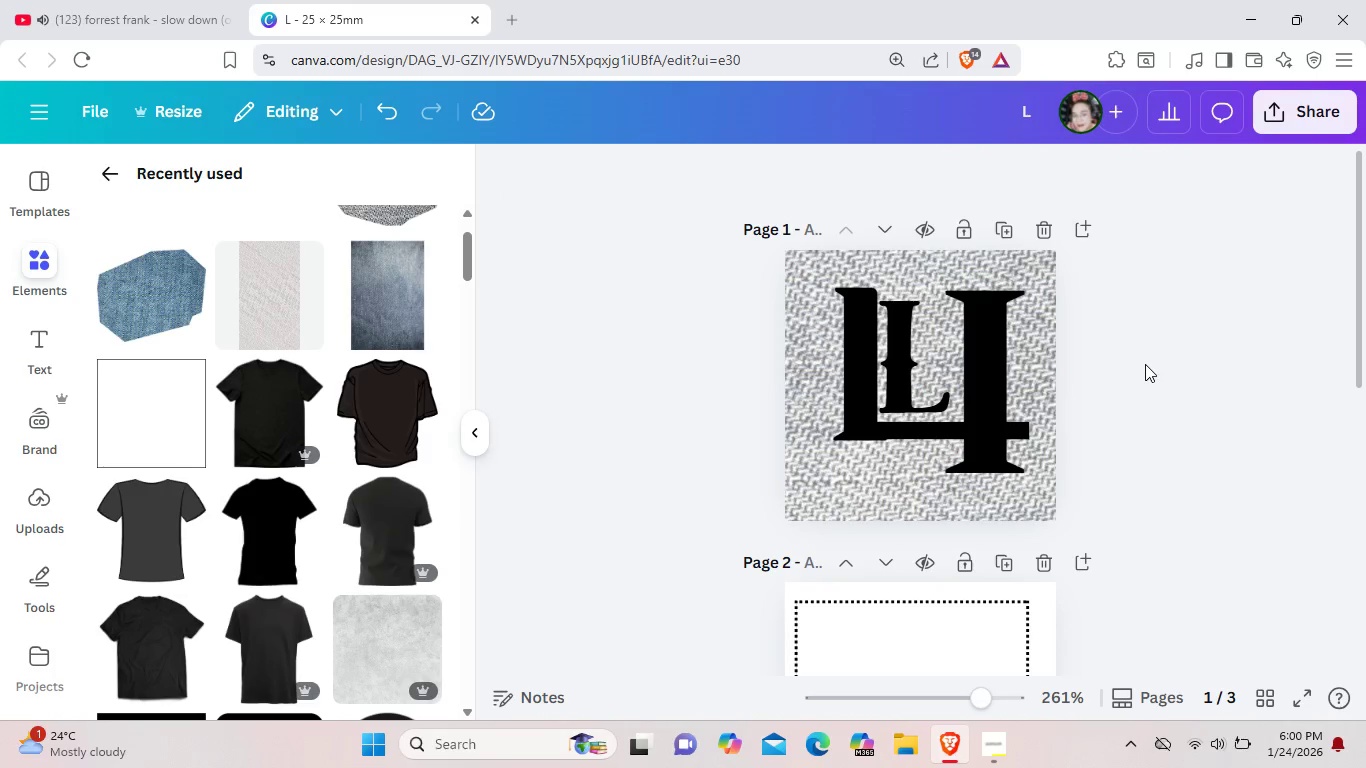 
hold_key(key=ControlLeft, duration=0.44)
scroll: coordinate [1145, 364], scroll_direction: down, amount: 2.0
 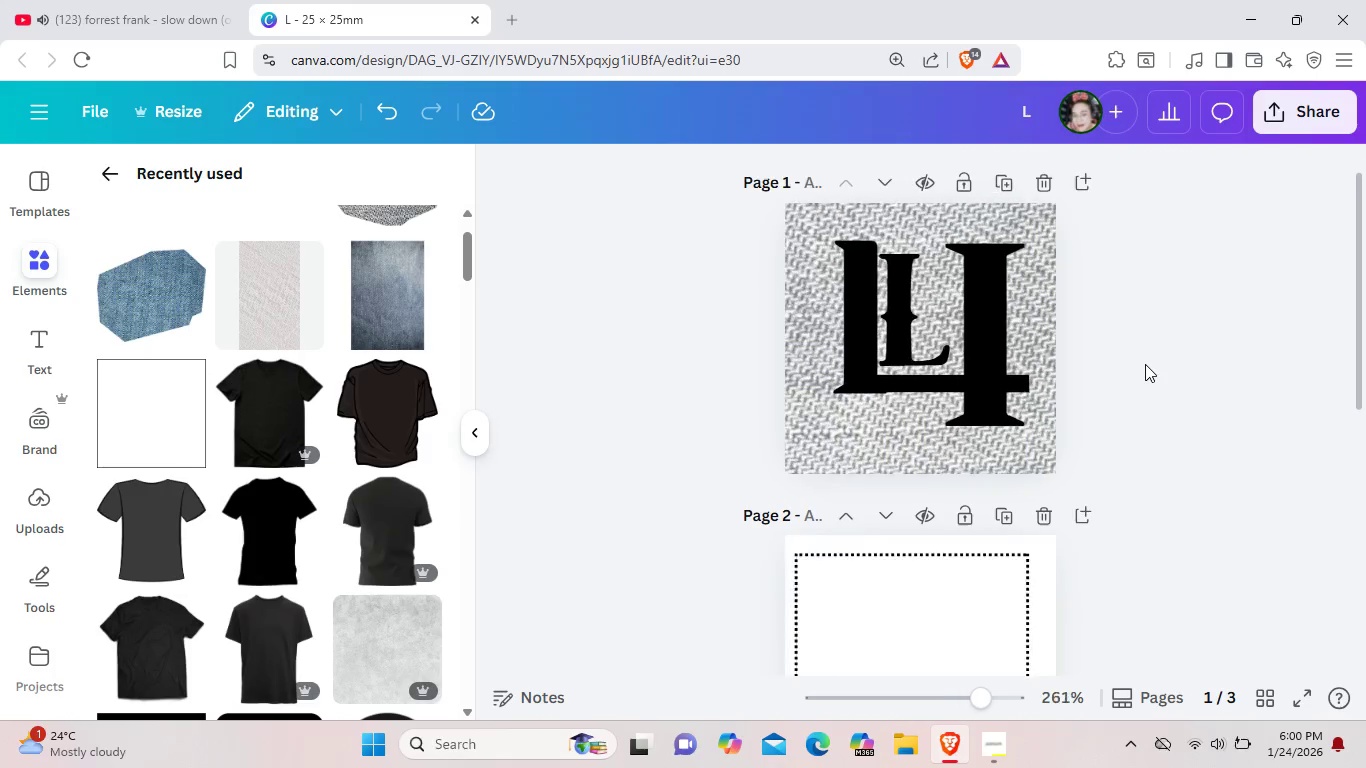 
hold_key(key=ControlLeft, duration=0.98)
scroll: coordinate [1145, 364], scroll_direction: up, amount: 3.0
 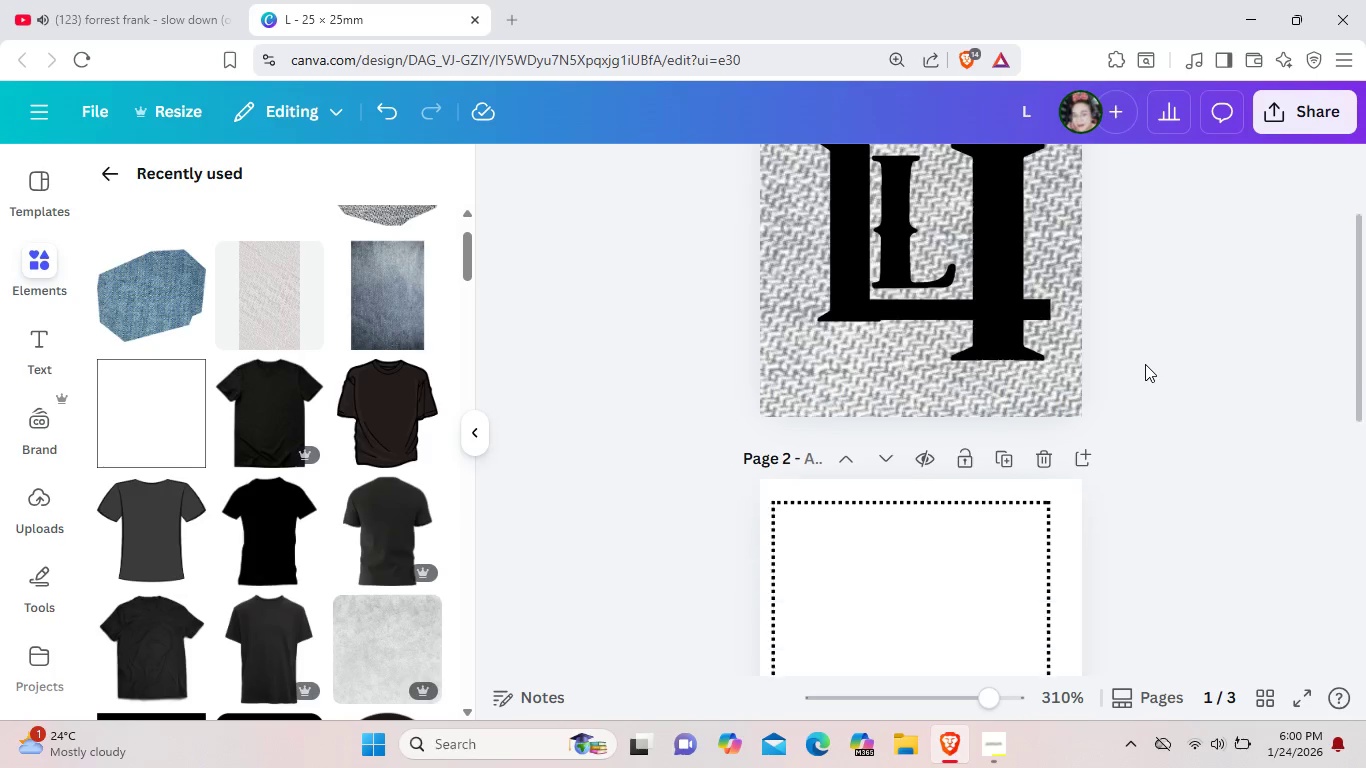 
scroll: coordinate [1145, 364], scroll_direction: down, amount: 2.0
 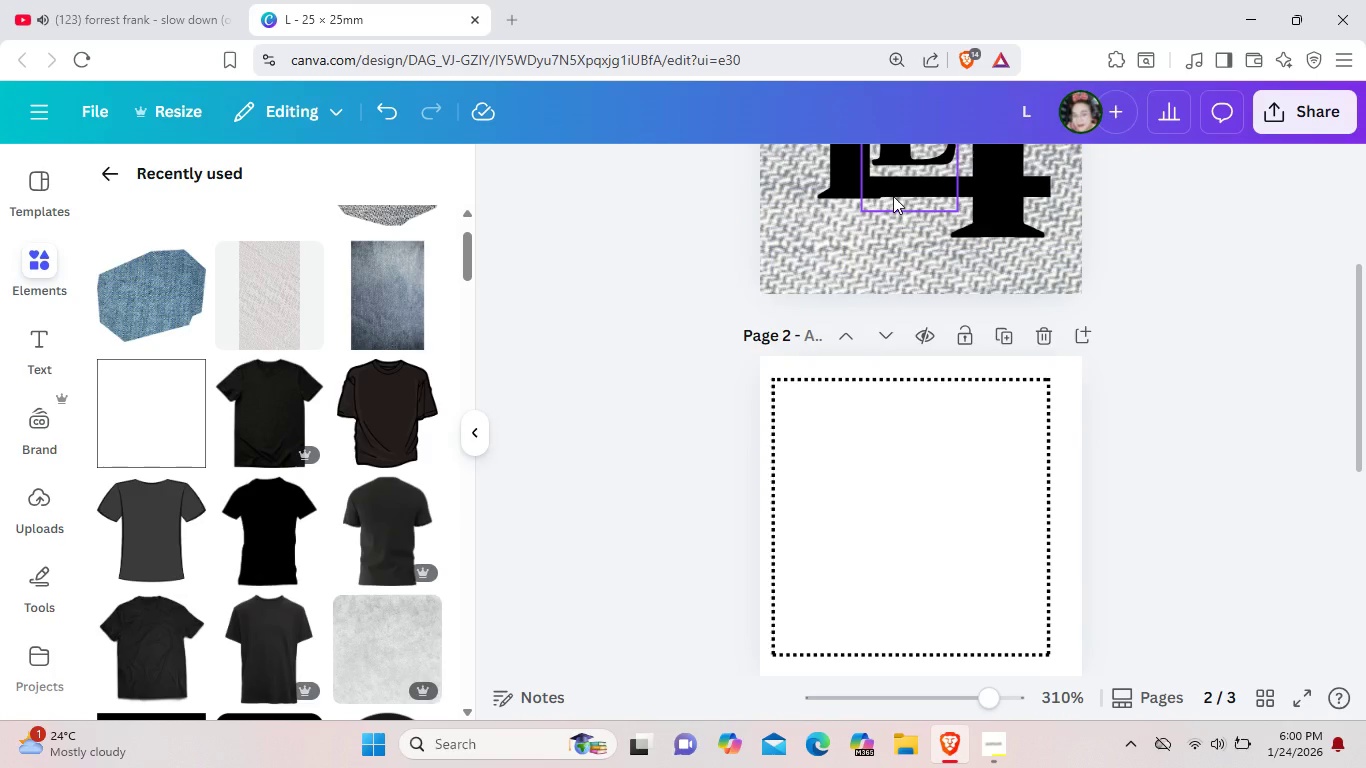 
left_click([893, 196])
 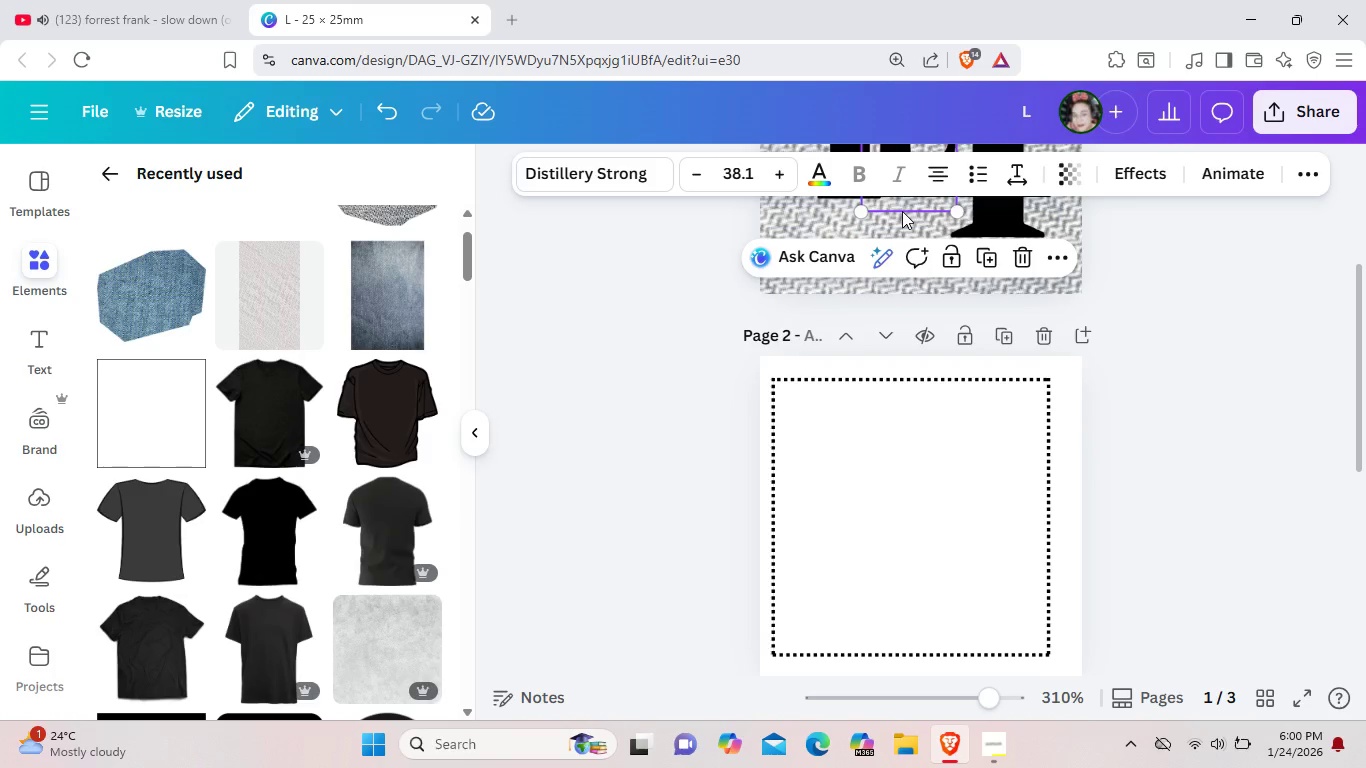 
key(ArrowDown)
 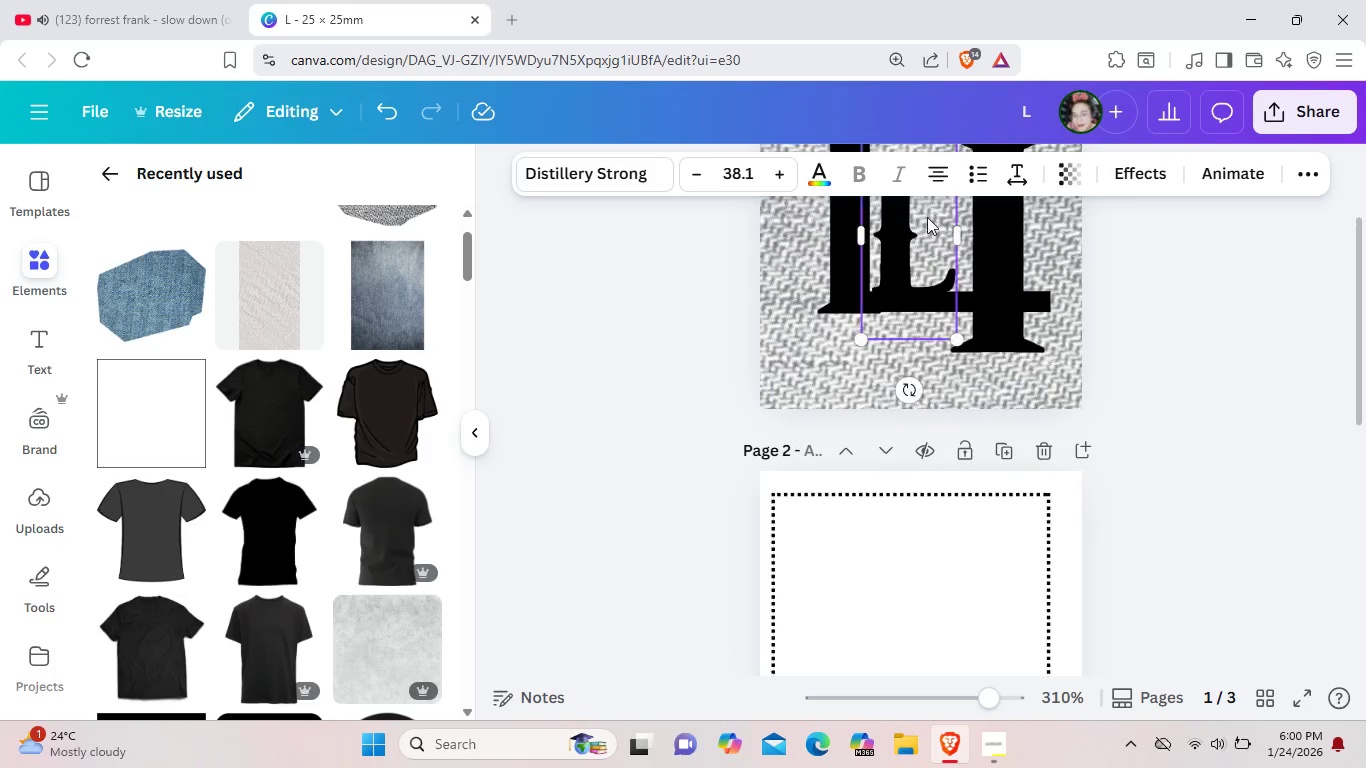 
scroll: coordinate [906, 211], scroll_direction: up, amount: 2.0
 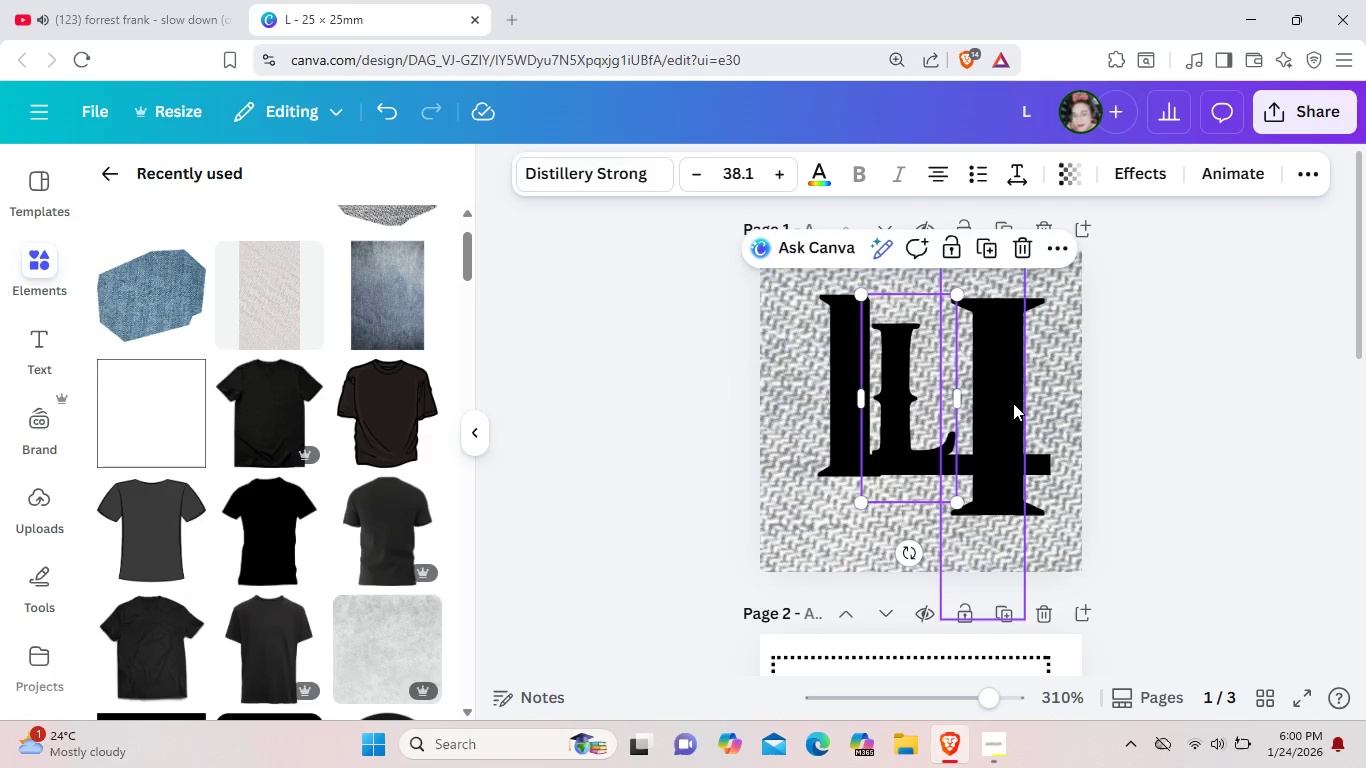 
key(ArrowUp)
 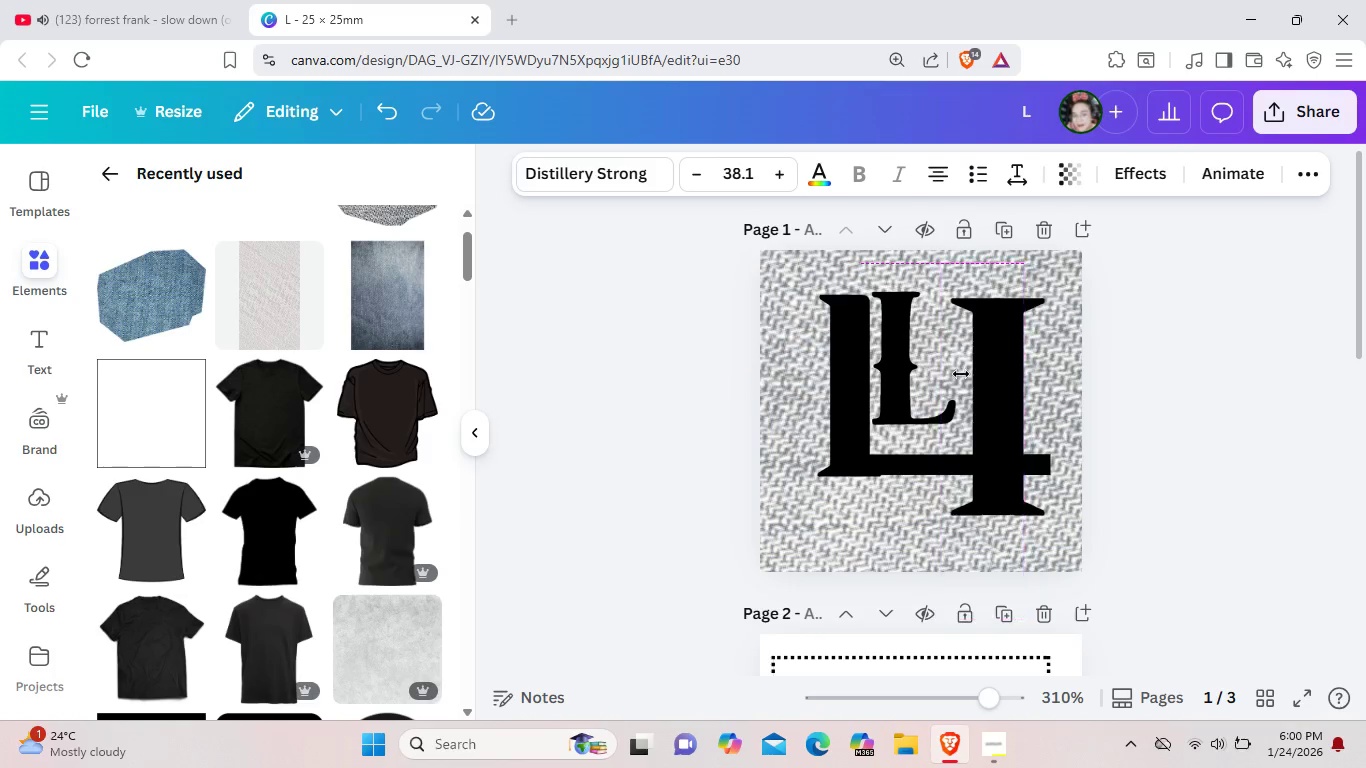 
key(ArrowUp)
 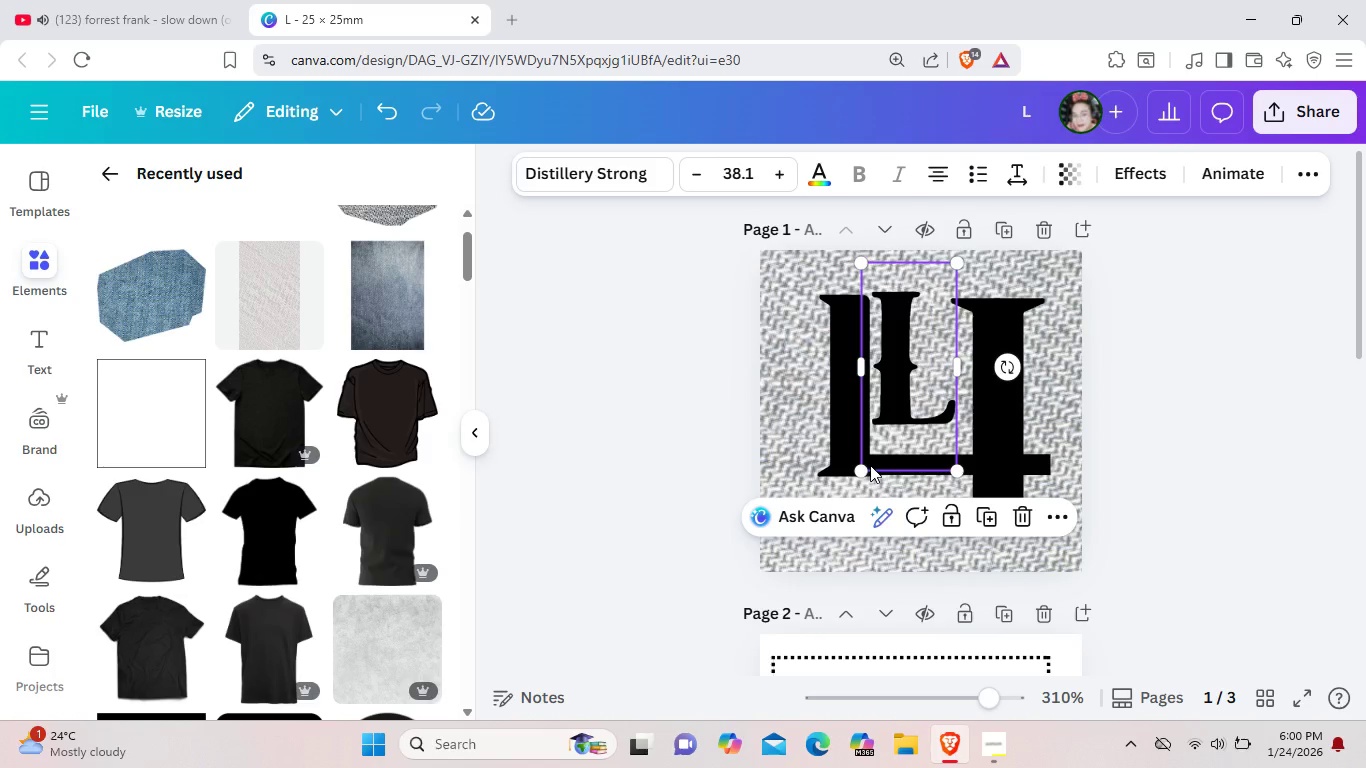 
left_click([870, 465])
 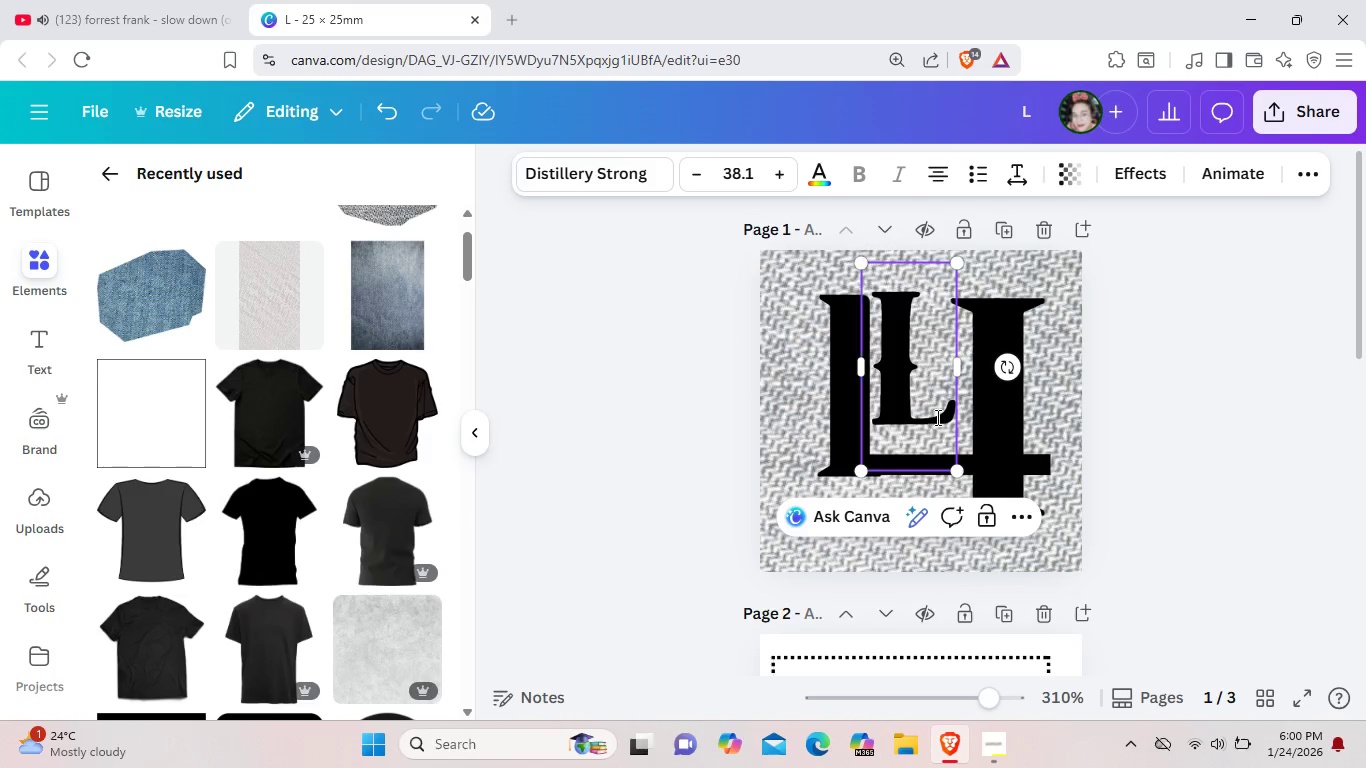 
left_click_drag(start_coordinate=[917, 400], to_coordinate=[919, 327])
 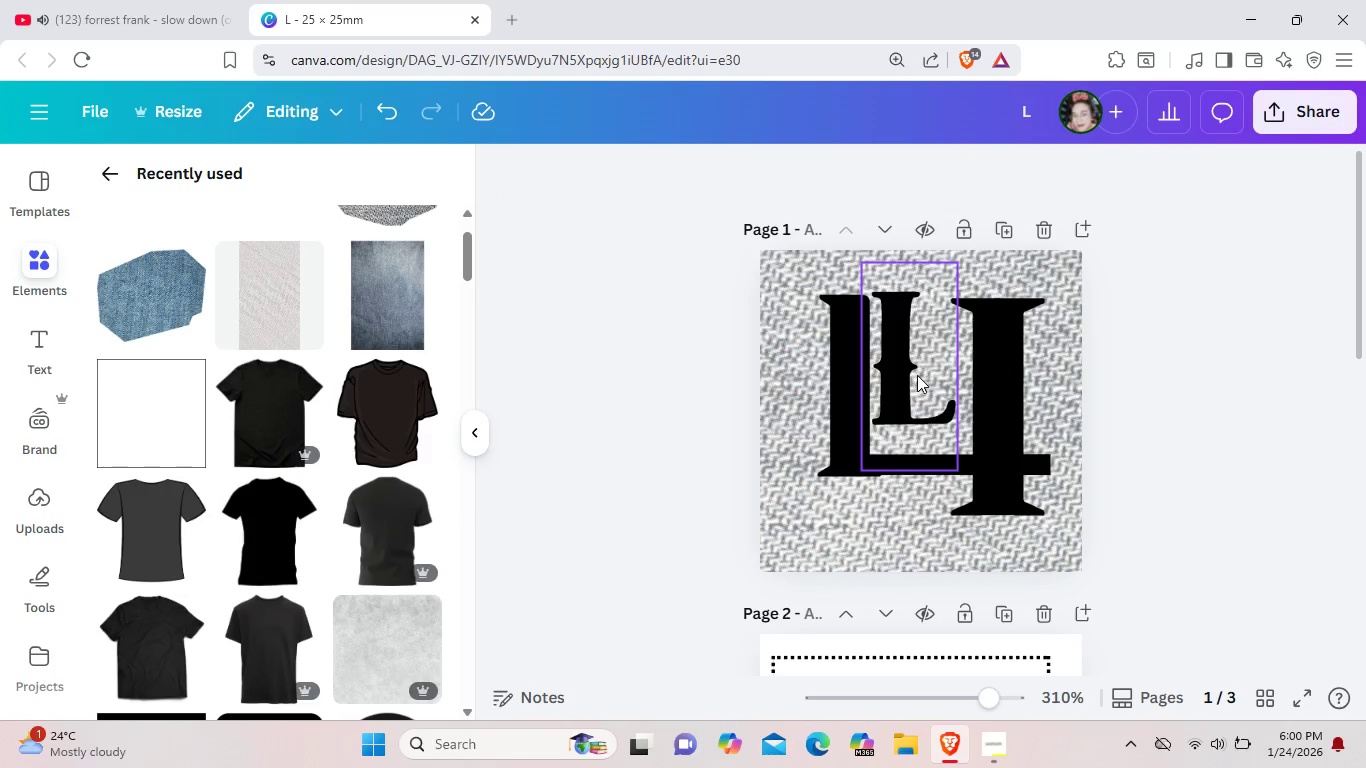 
left_click_drag(start_coordinate=[917, 375], to_coordinate=[933, 274])
 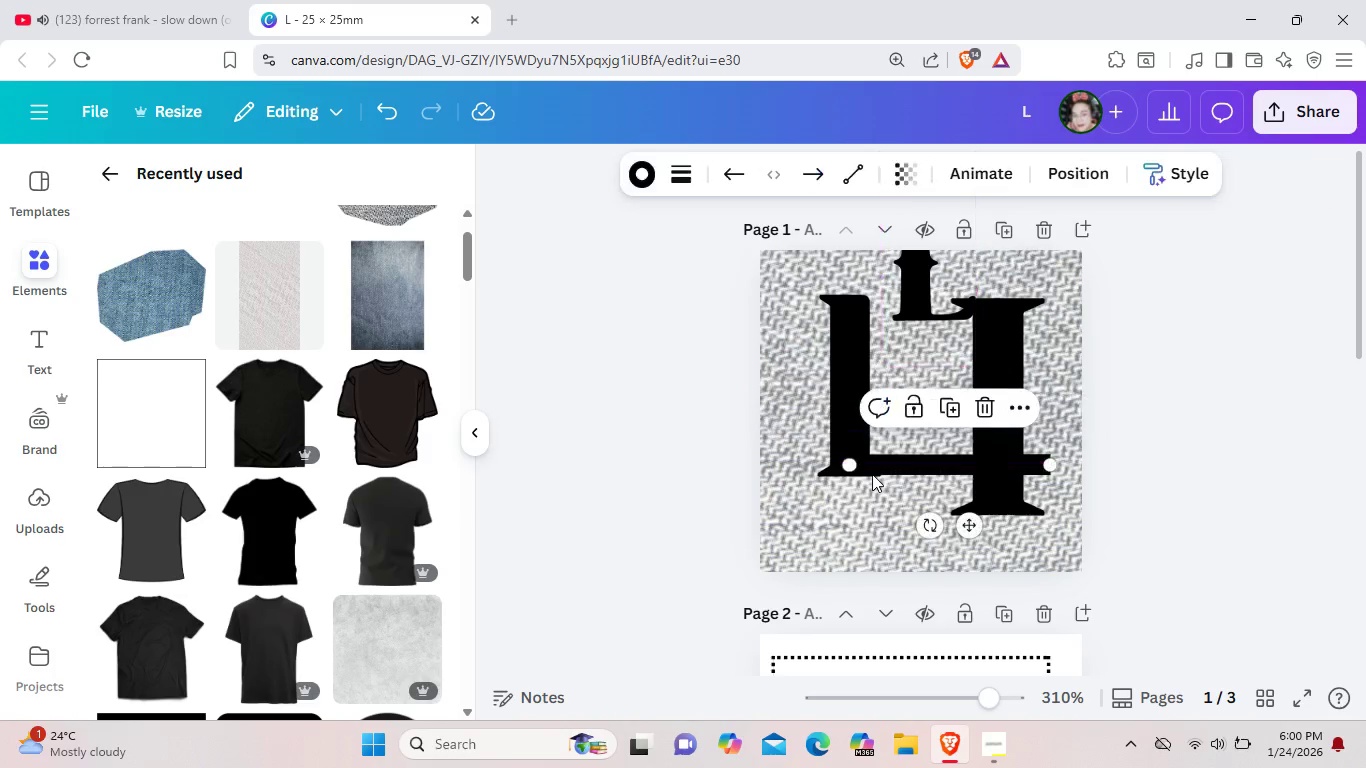 
left_click([872, 474])
 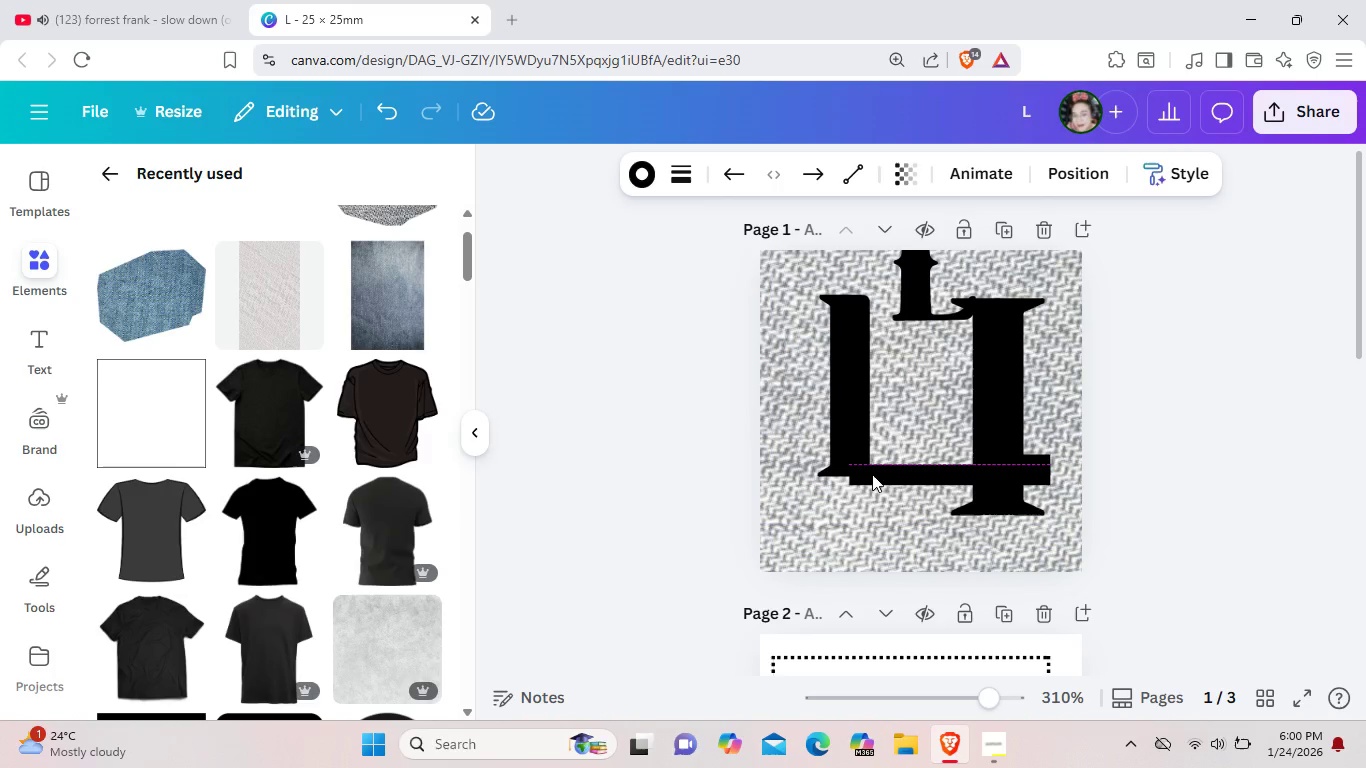 
key(ArrowDown)
 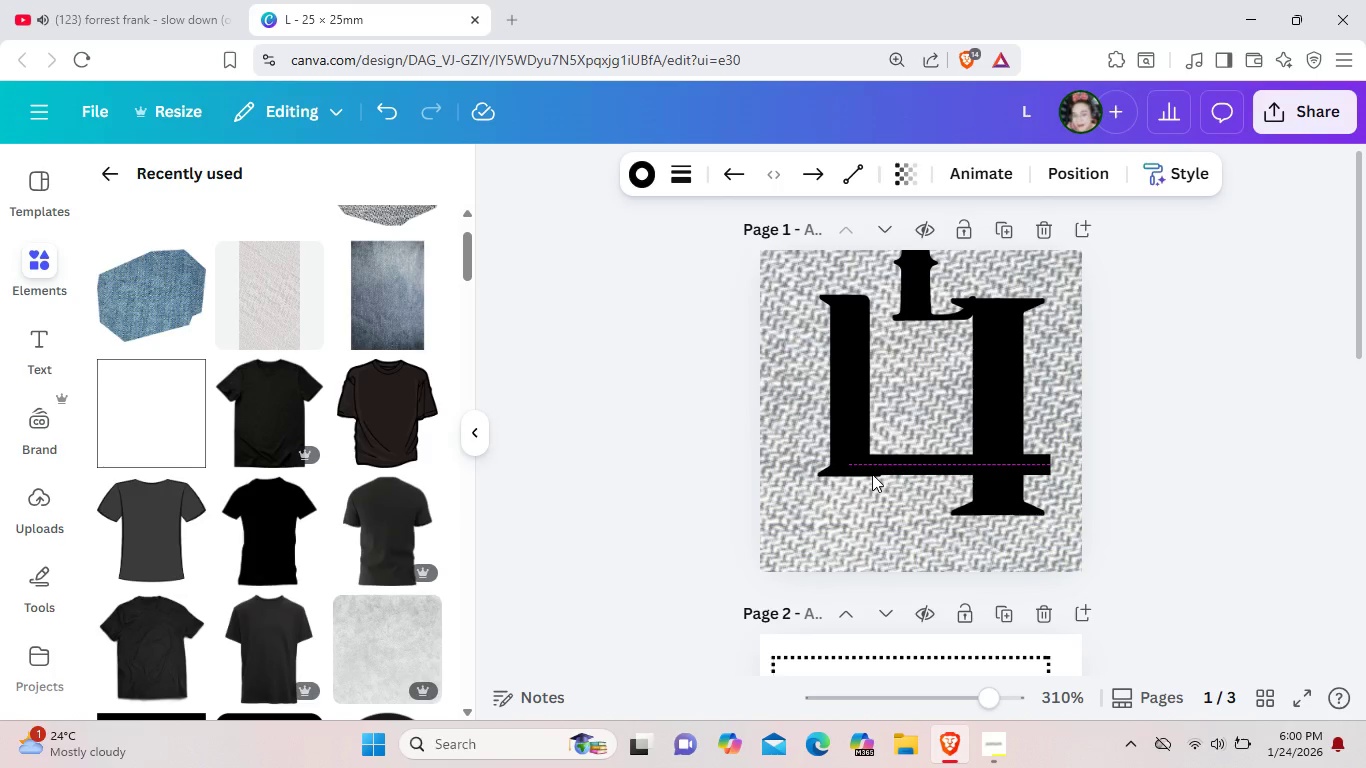 
key(ArrowUp)
 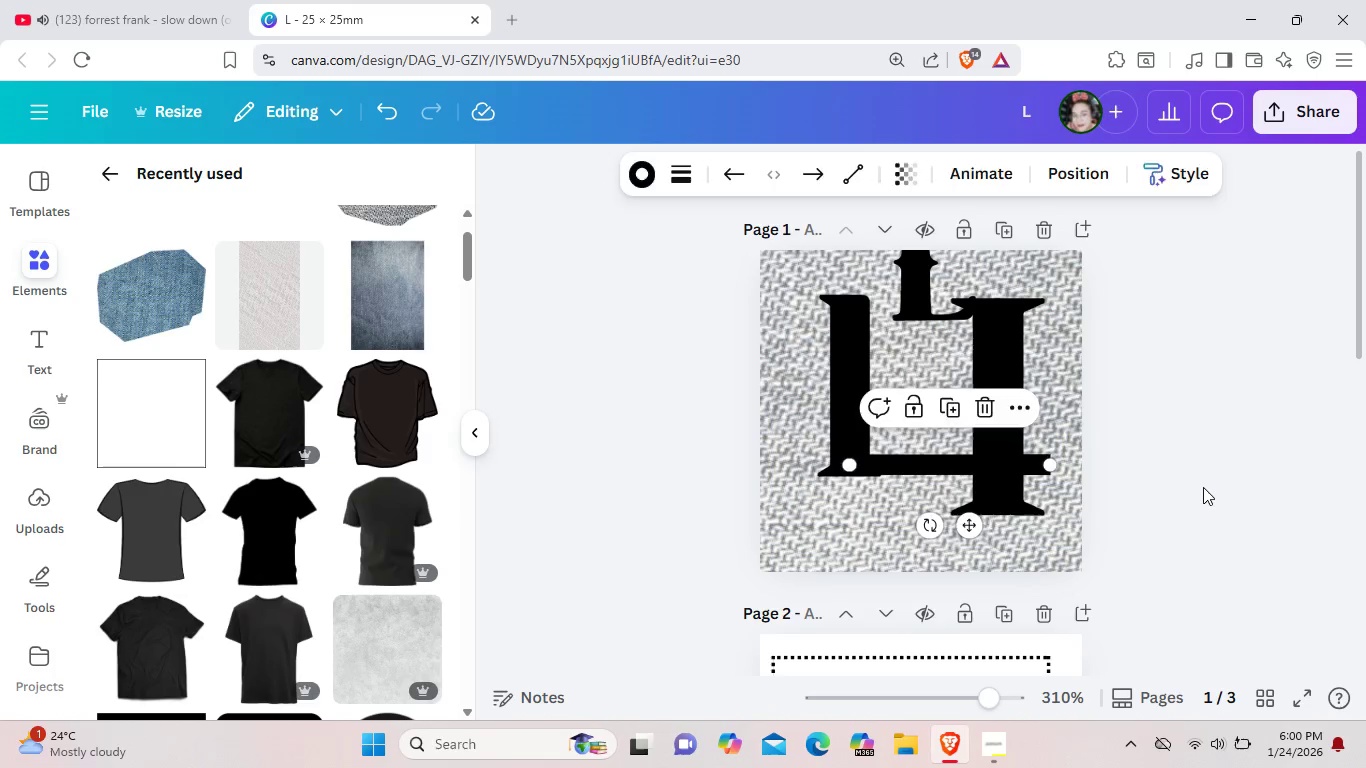 
left_click([1203, 487])
 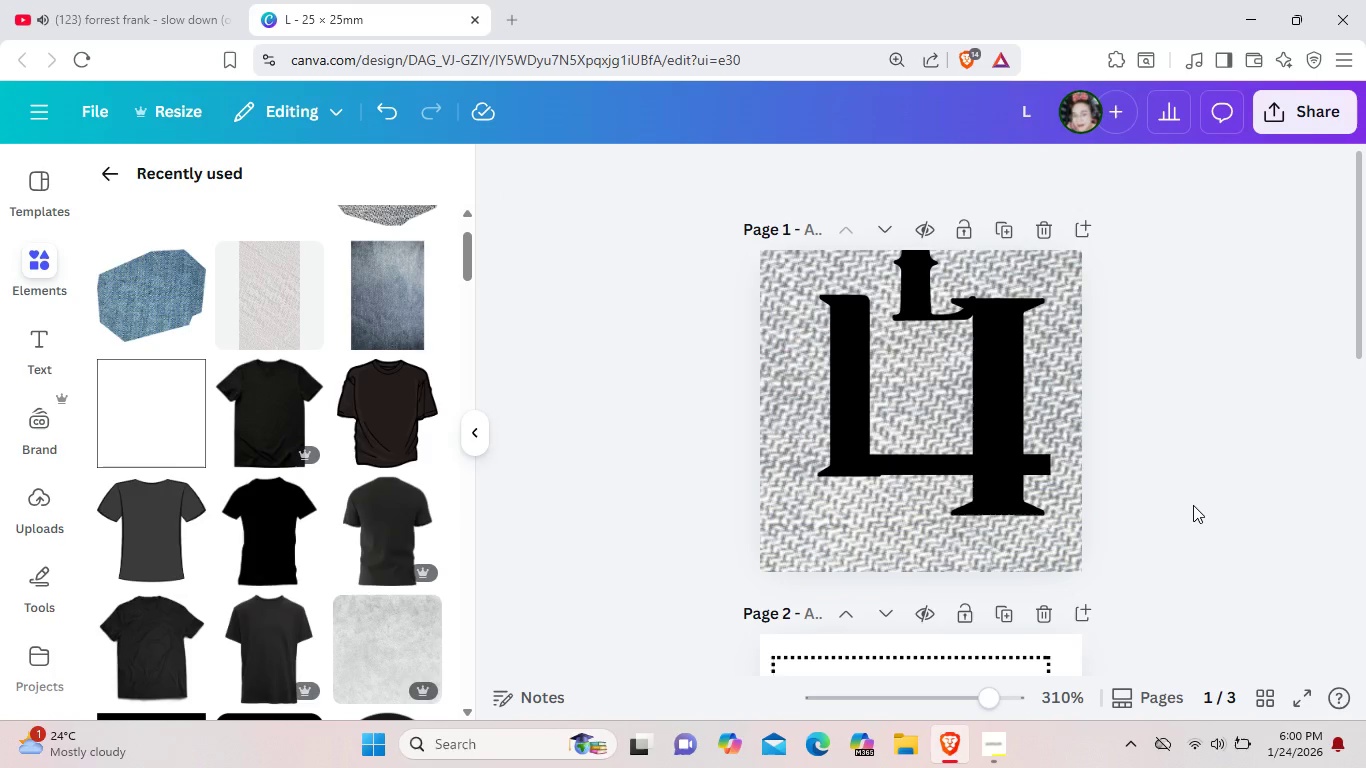 
wait(6.83)
 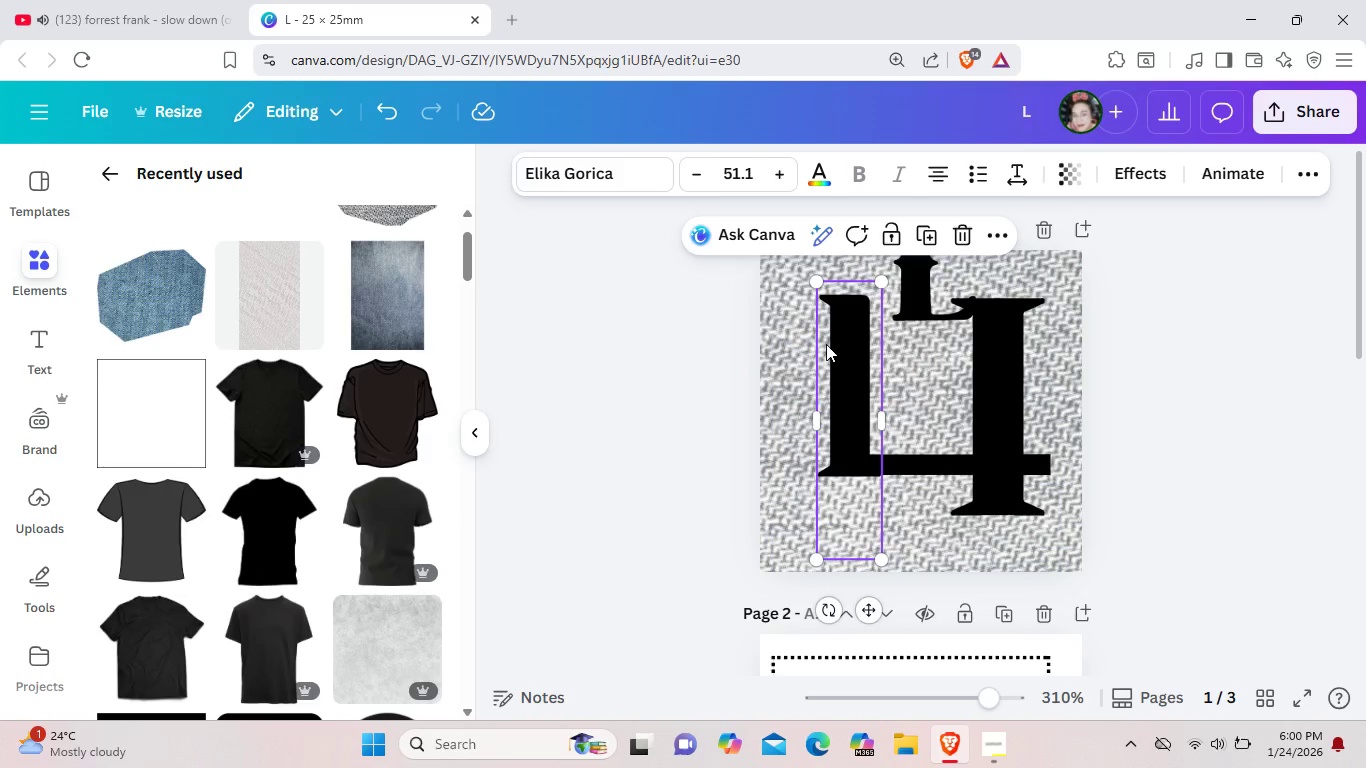 
left_click_drag(start_coordinate=[916, 309], to_coordinate=[899, 439])
 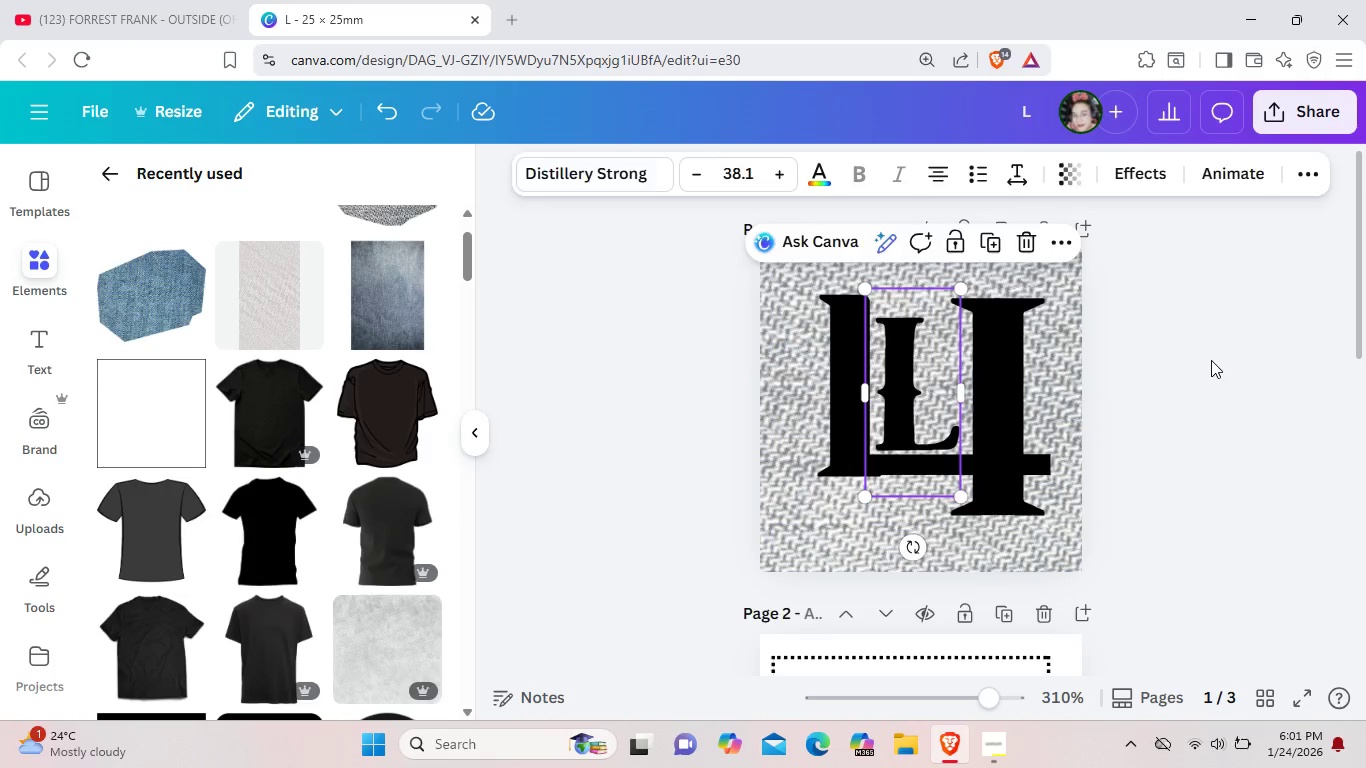 
left_click([1211, 359])
 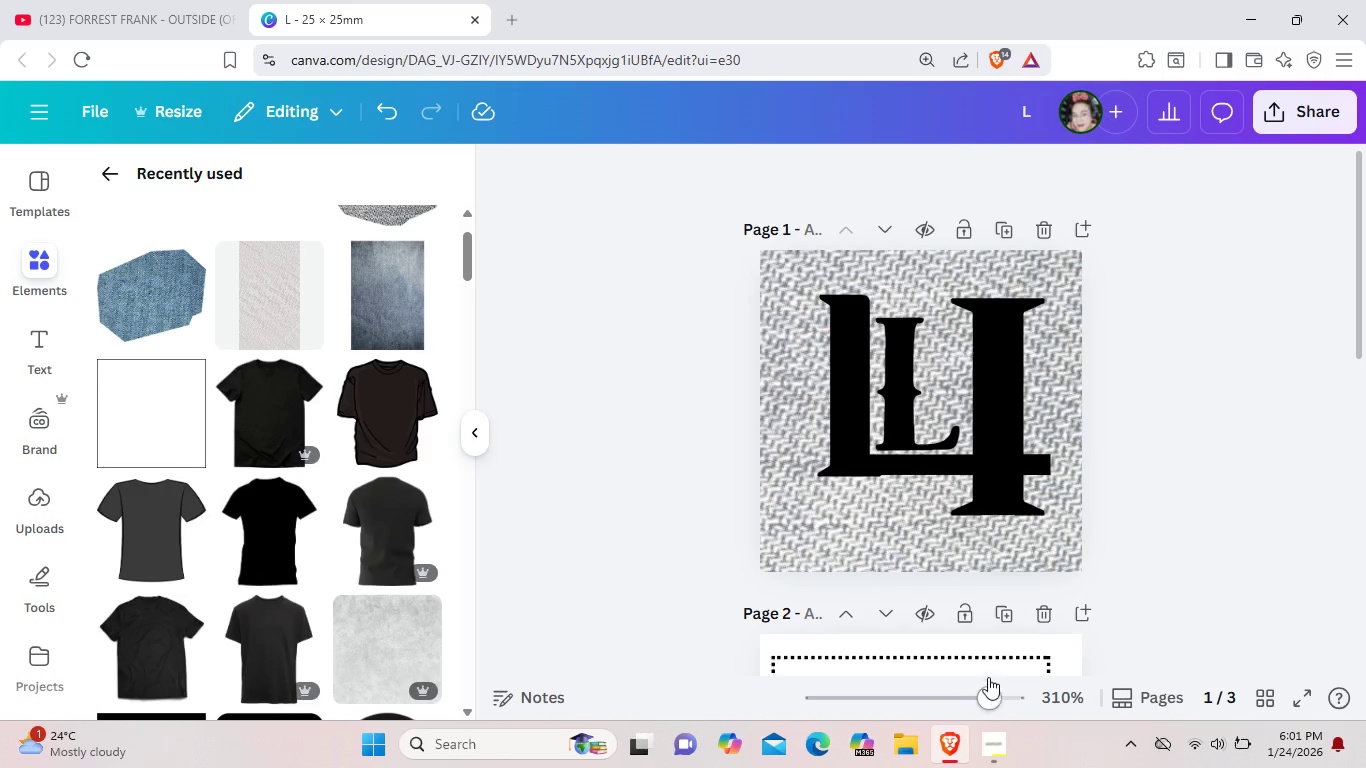 
left_click_drag(start_coordinate=[989, 661], to_coordinate=[1008, 271])
 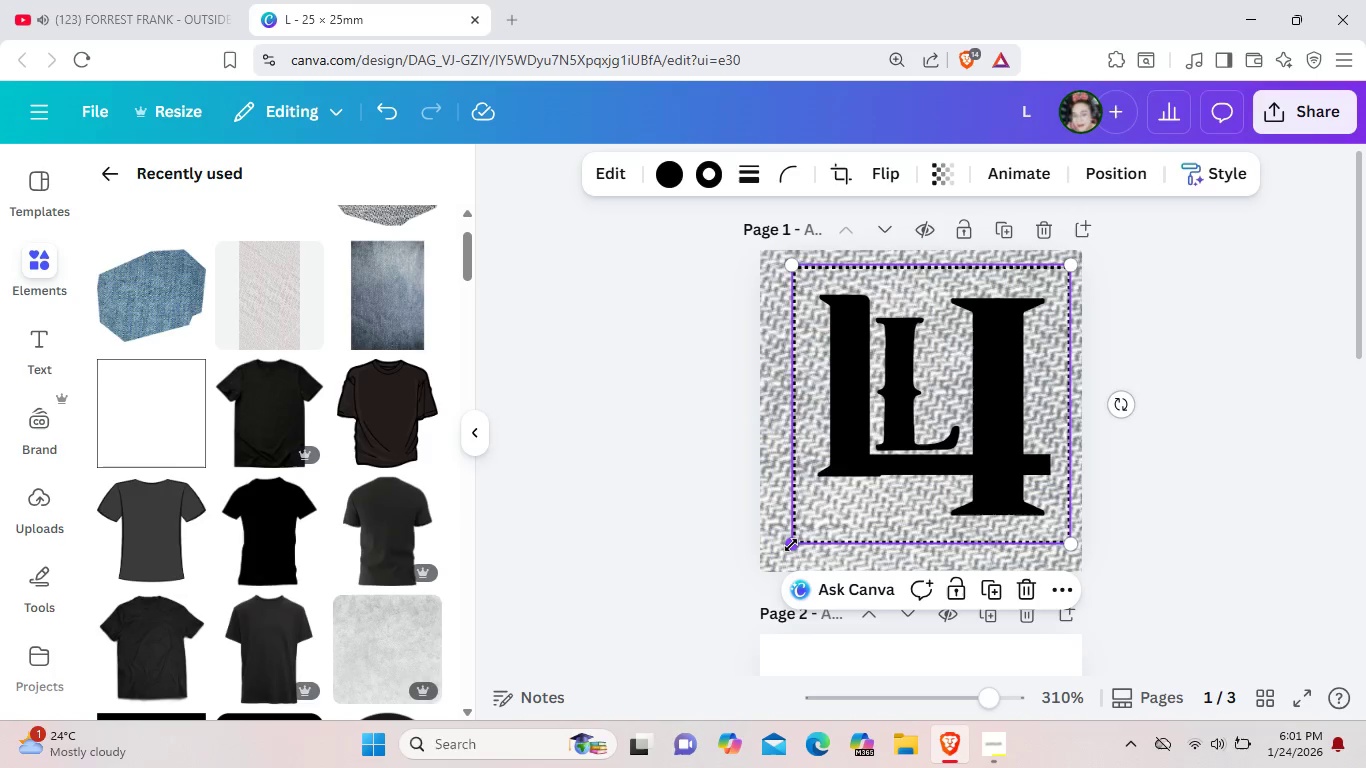 
left_click_drag(start_coordinate=[793, 546], to_coordinate=[782, 552])
 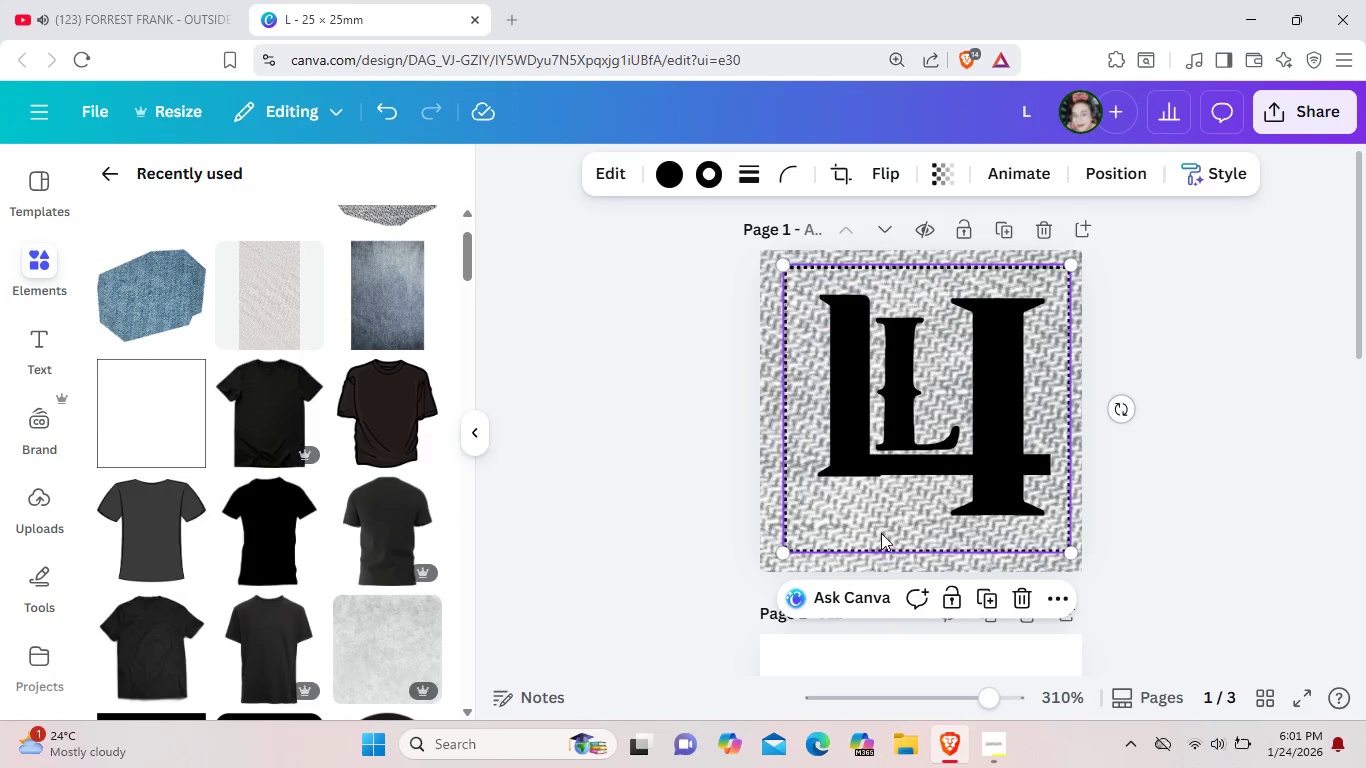 
left_click_drag(start_coordinate=[881, 533], to_coordinate=[874, 533])
 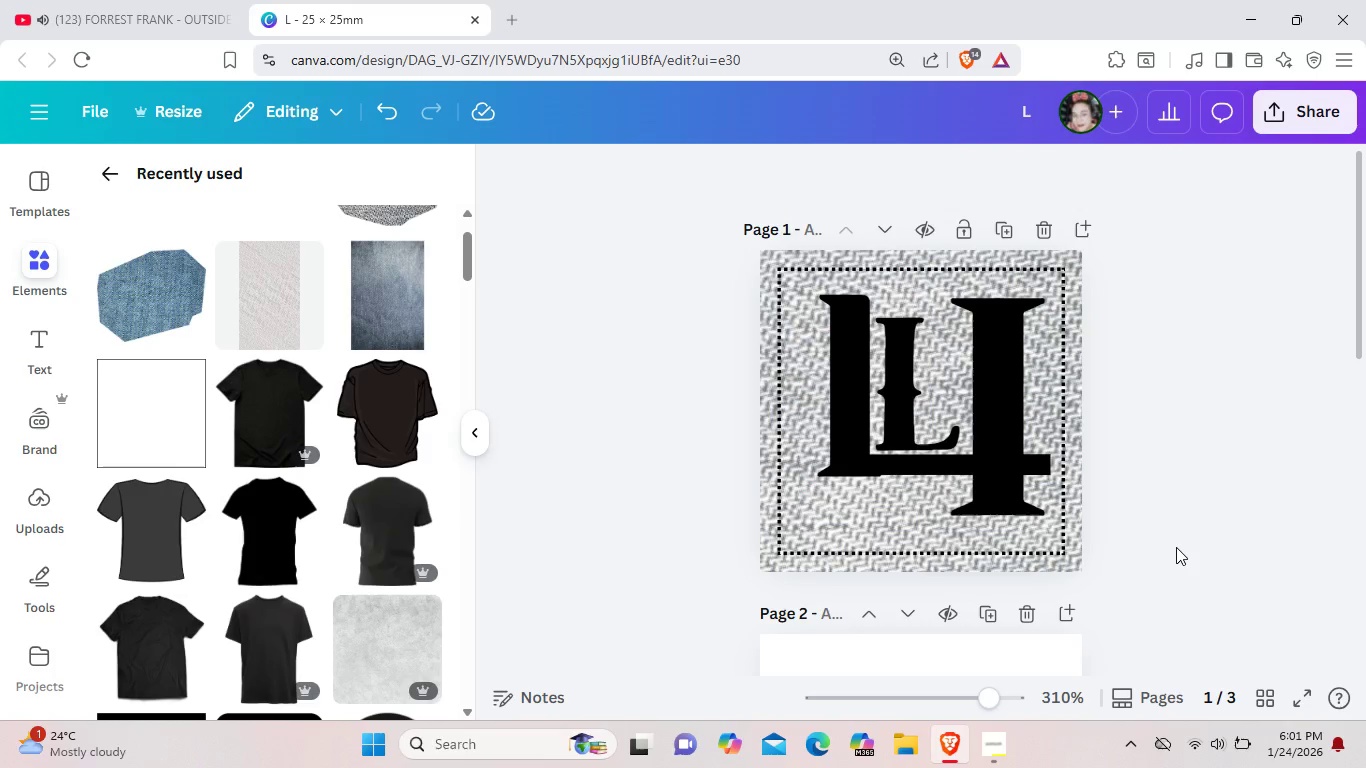 
left_click([1176, 547])
 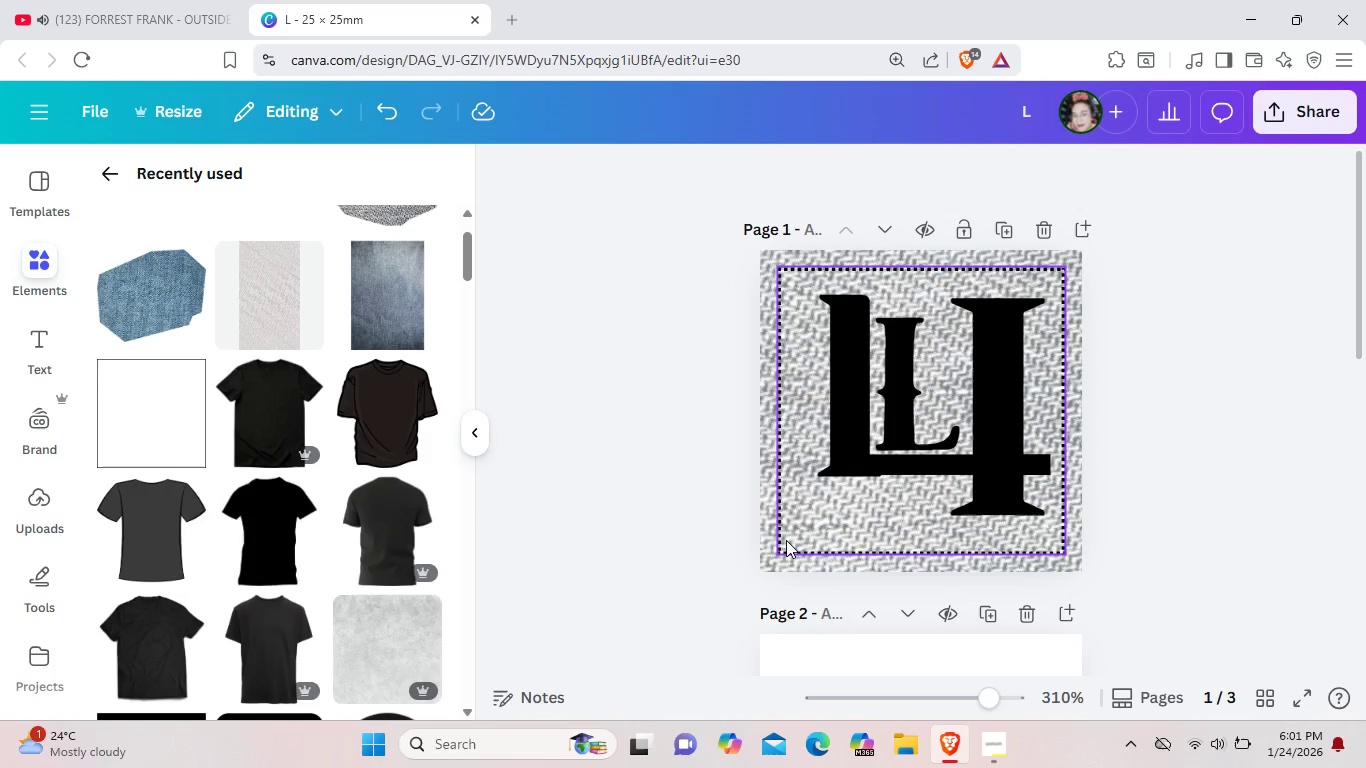 
left_click([786, 541])
 